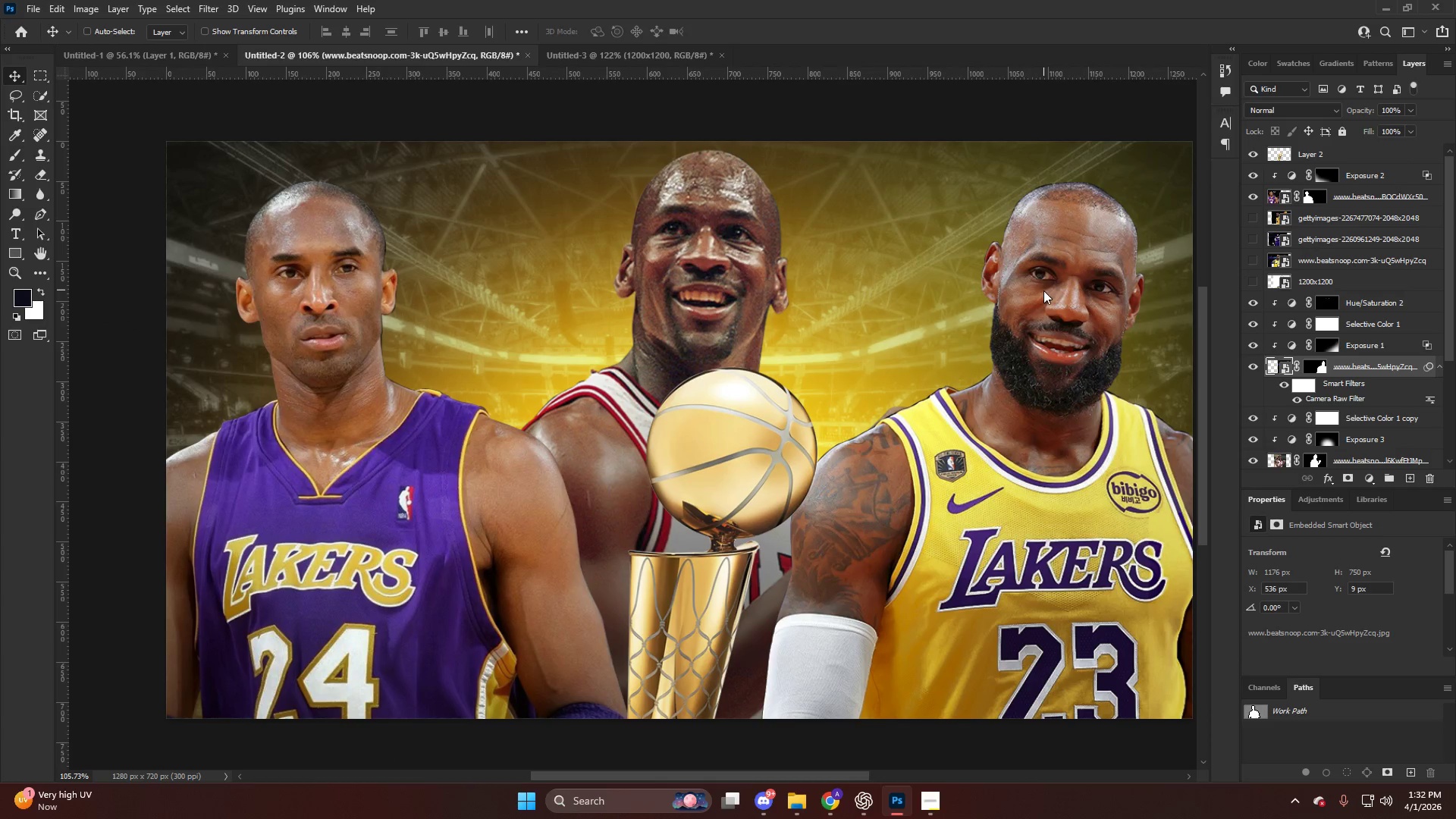 
key(Control+Shift+A)
 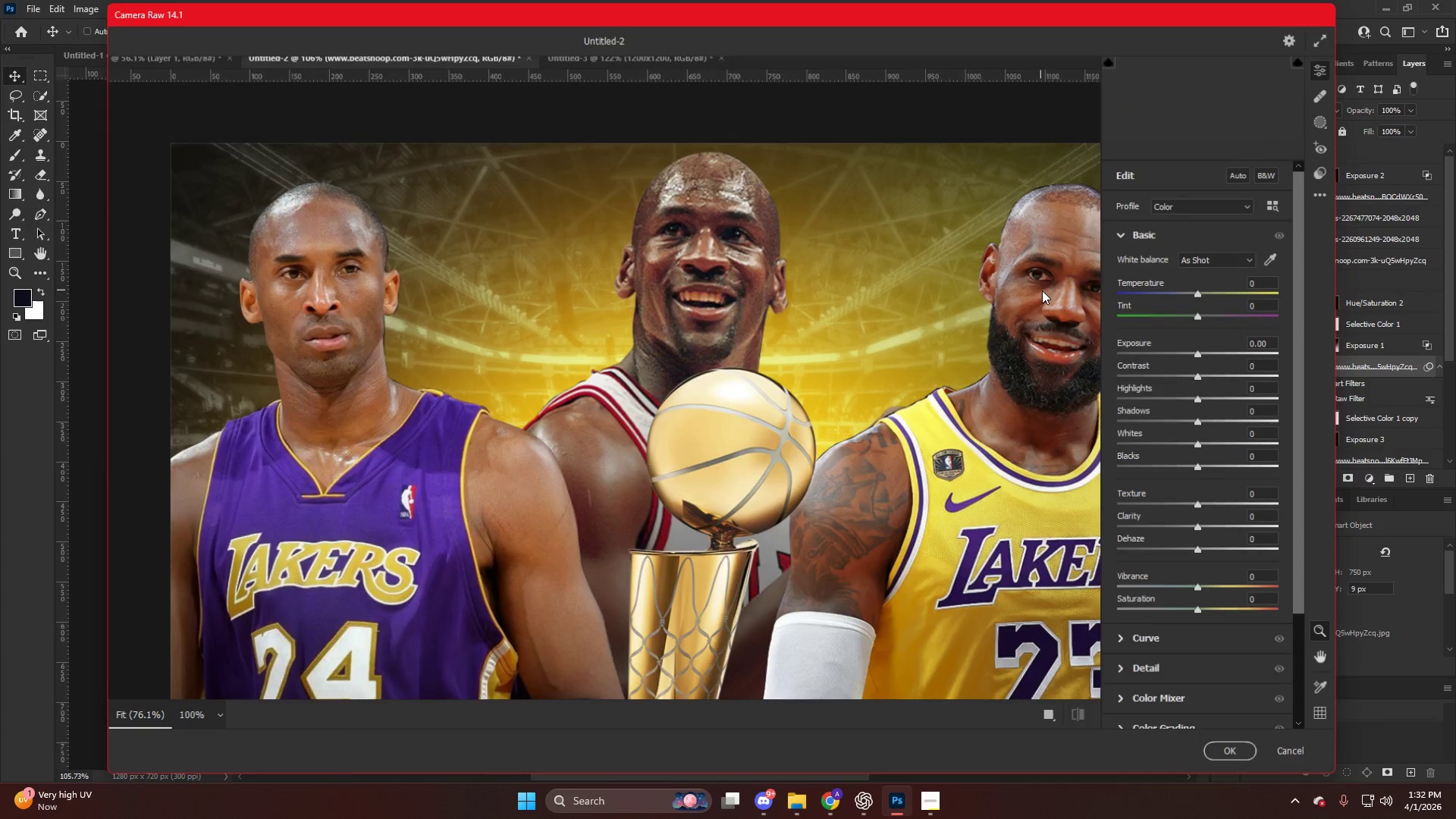 
hold_key(key=AltLeft, duration=0.53)
scroll: coordinate [919, 284], scroll_direction: up, amount: 10.0
 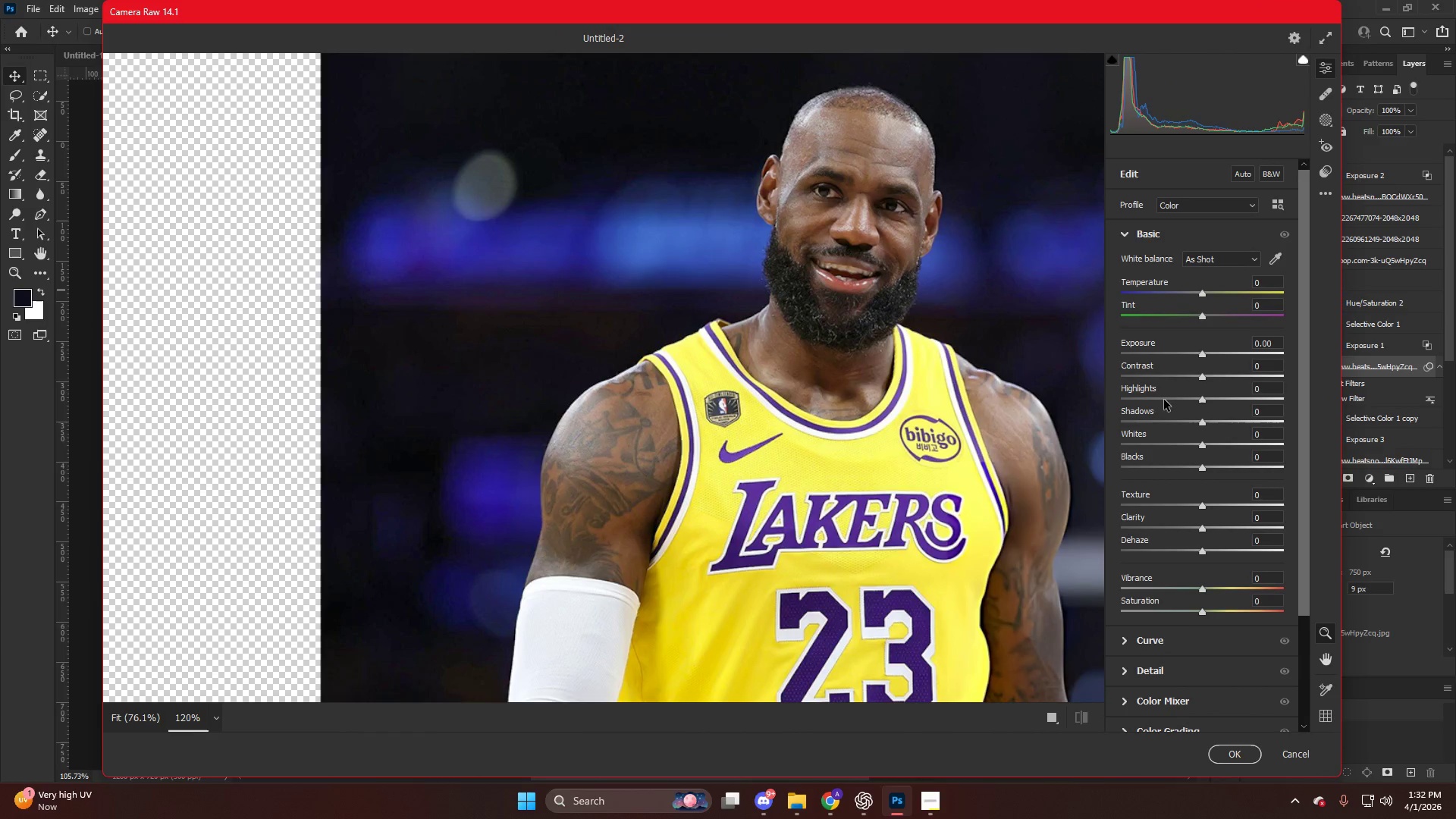 
left_click_drag(start_coordinate=[1166, 399], to_coordinate=[1181, 405])
 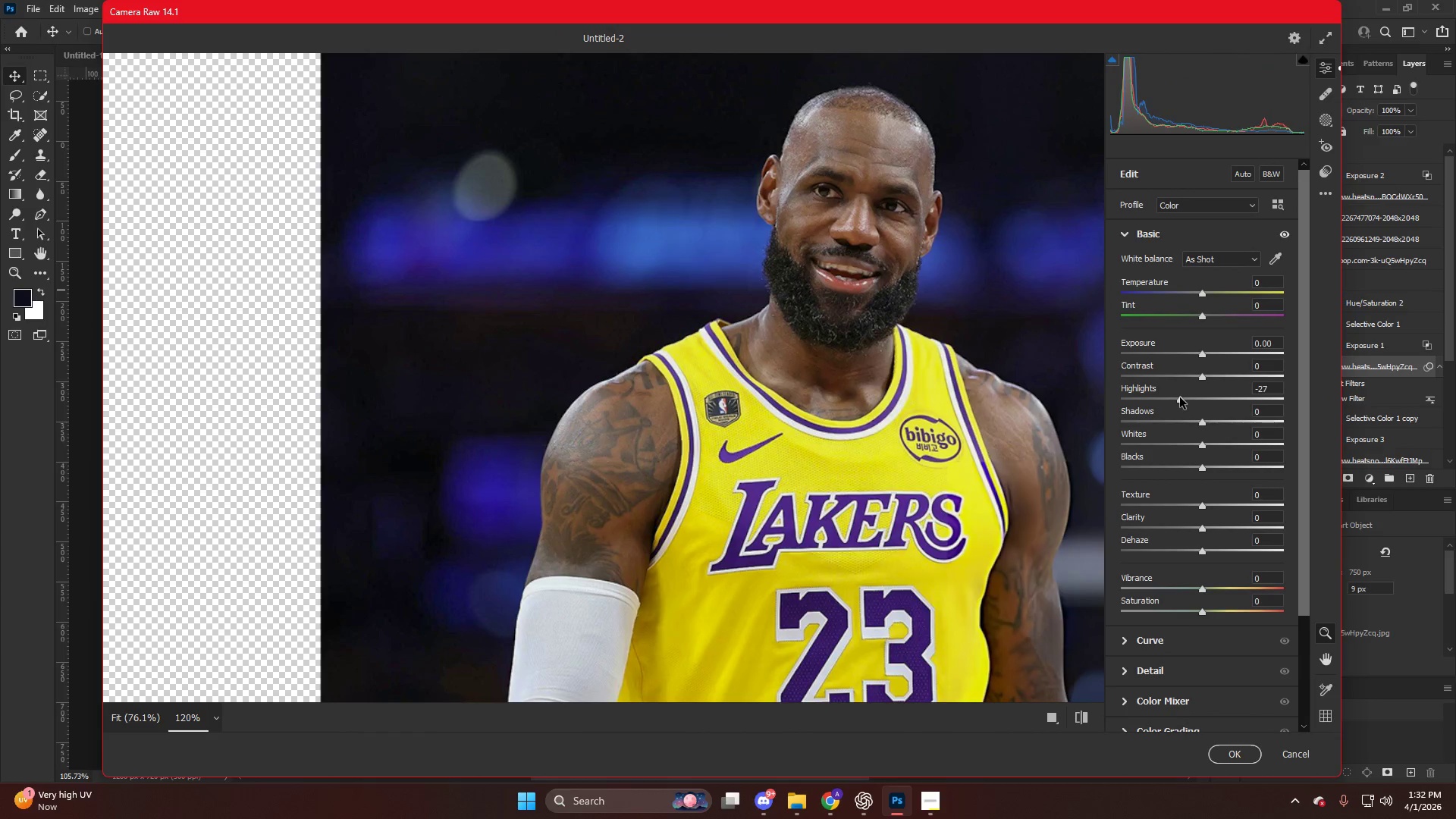 
key(Alt+NumpadEnter)
 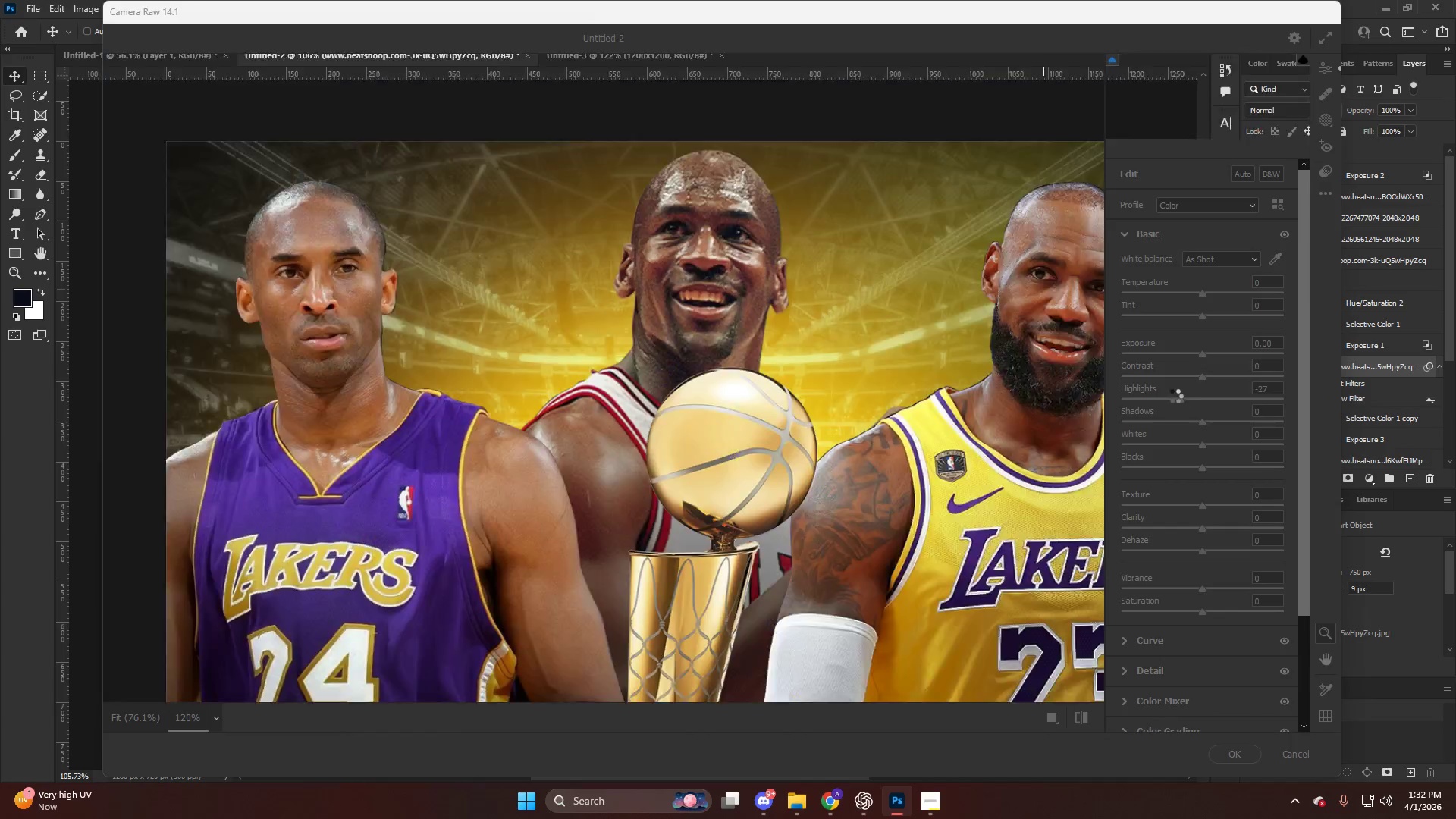 
key(Alt+NumpadEnter)
 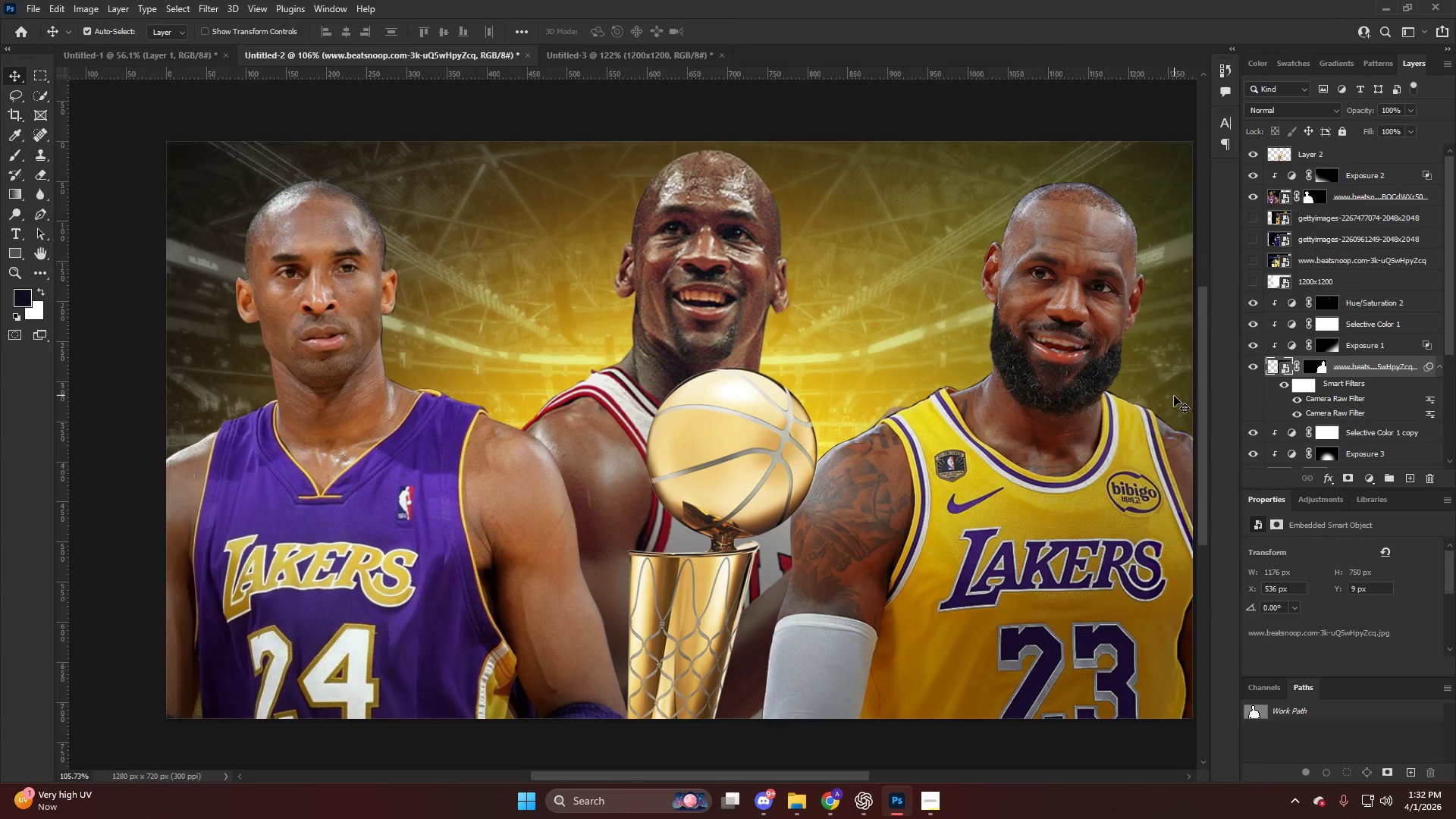 
key(Alt+AltLeft)
 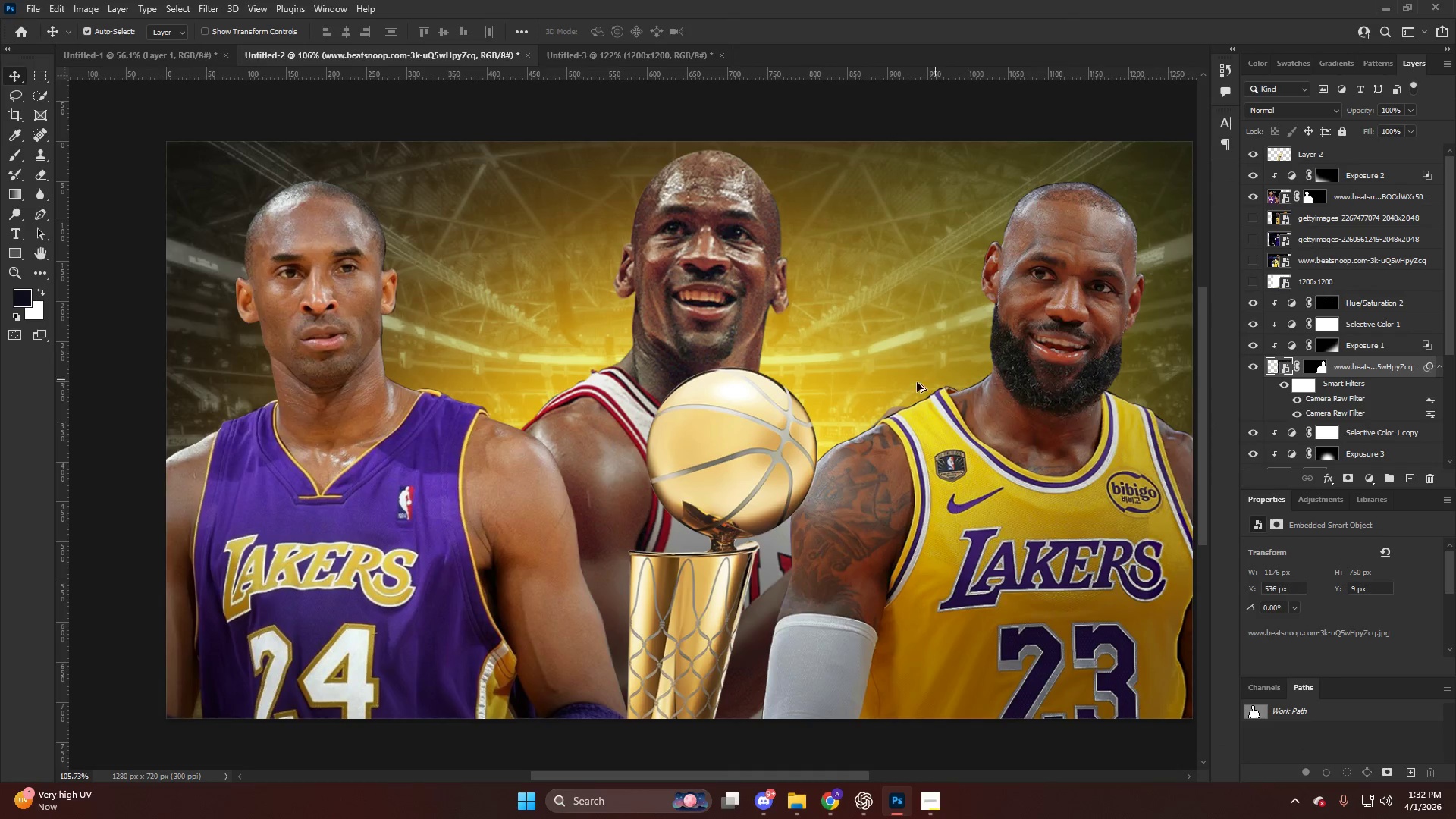 
scroll: coordinate [902, 388], scroll_direction: down, amount: 4.0
 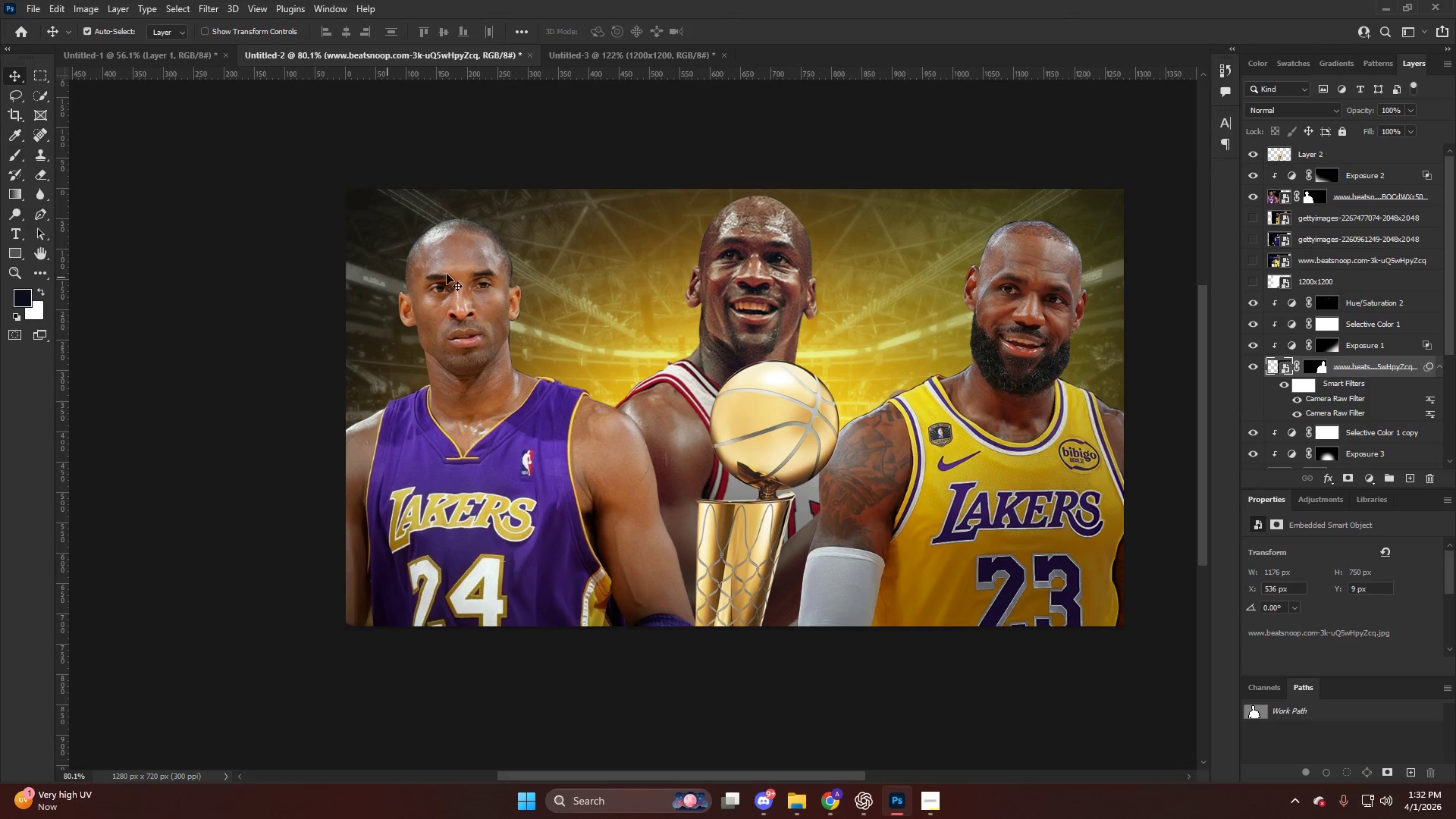 
left_click([458, 276])
 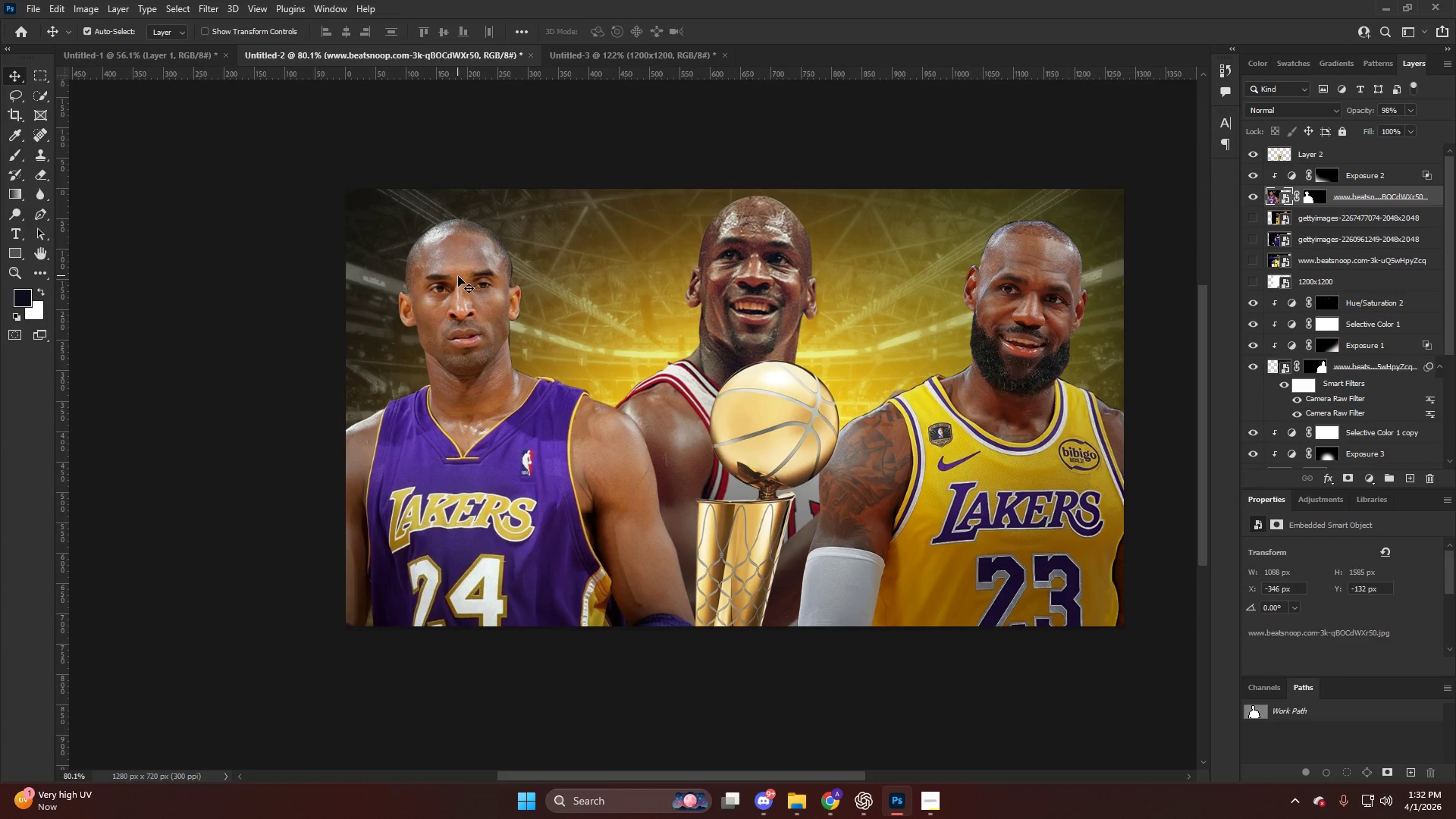 
key(Control+ControlLeft)
 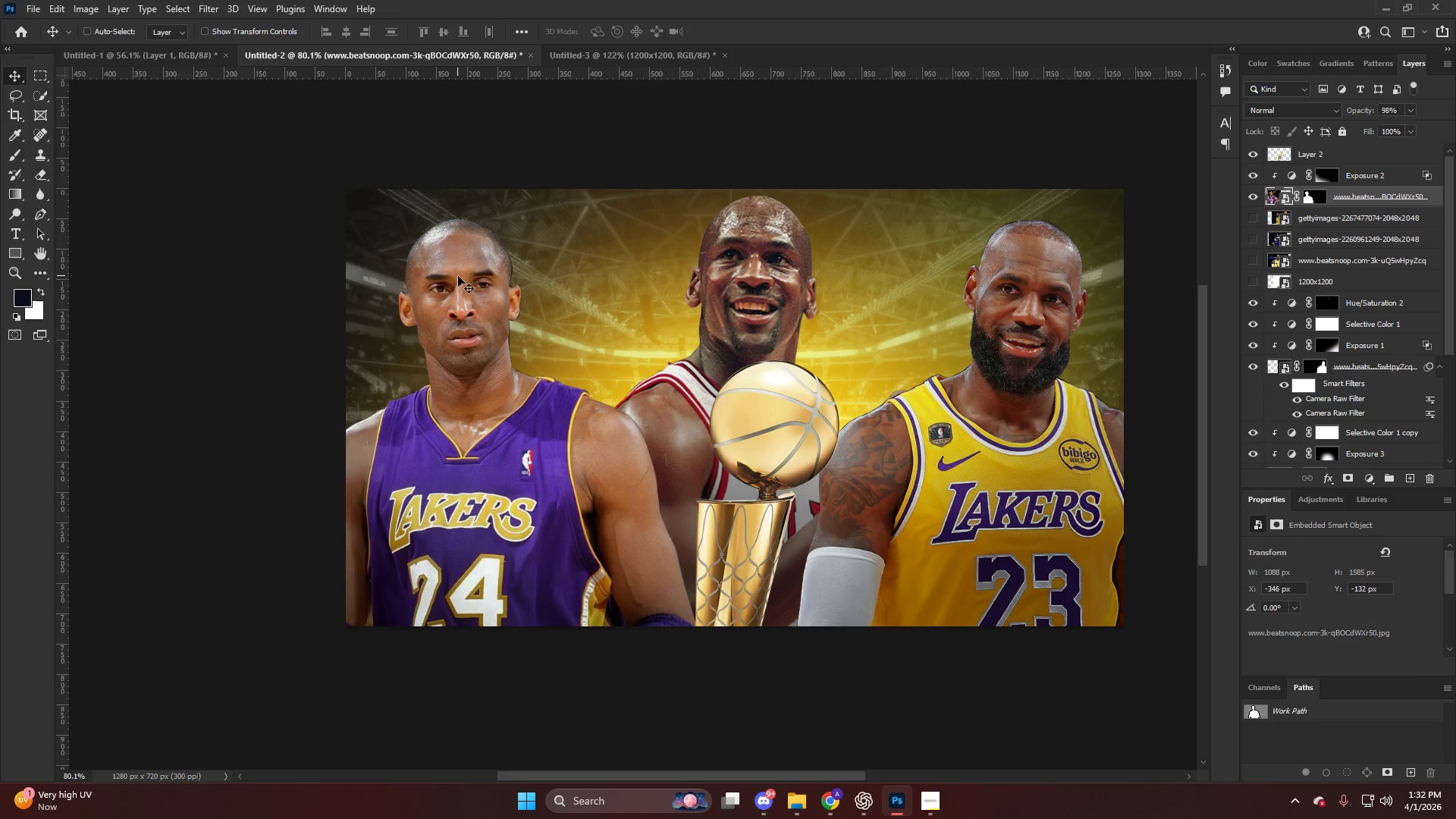 
key(Control+Shift+ShiftLeft)
 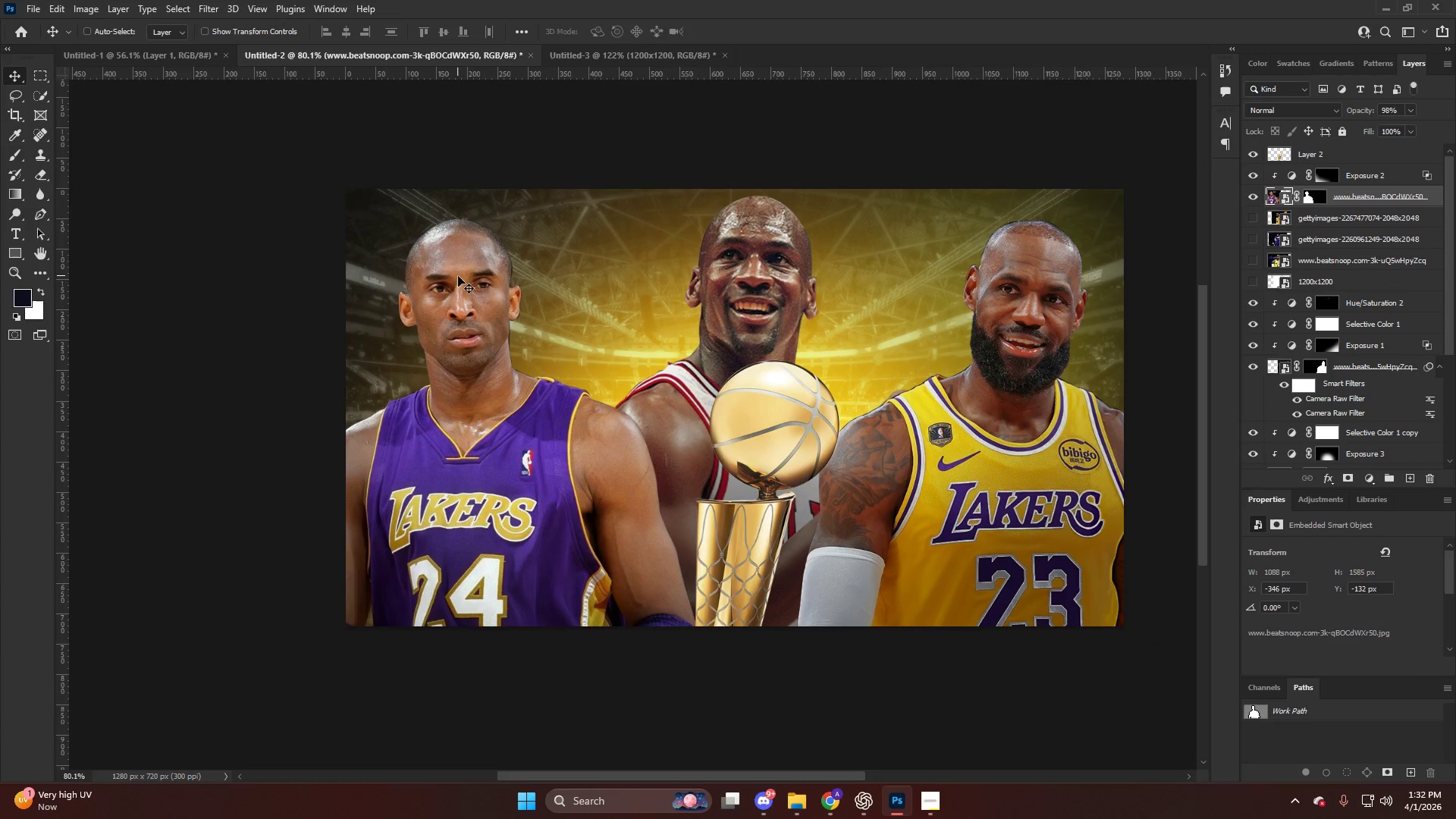 
key(Control+Shift+A)
 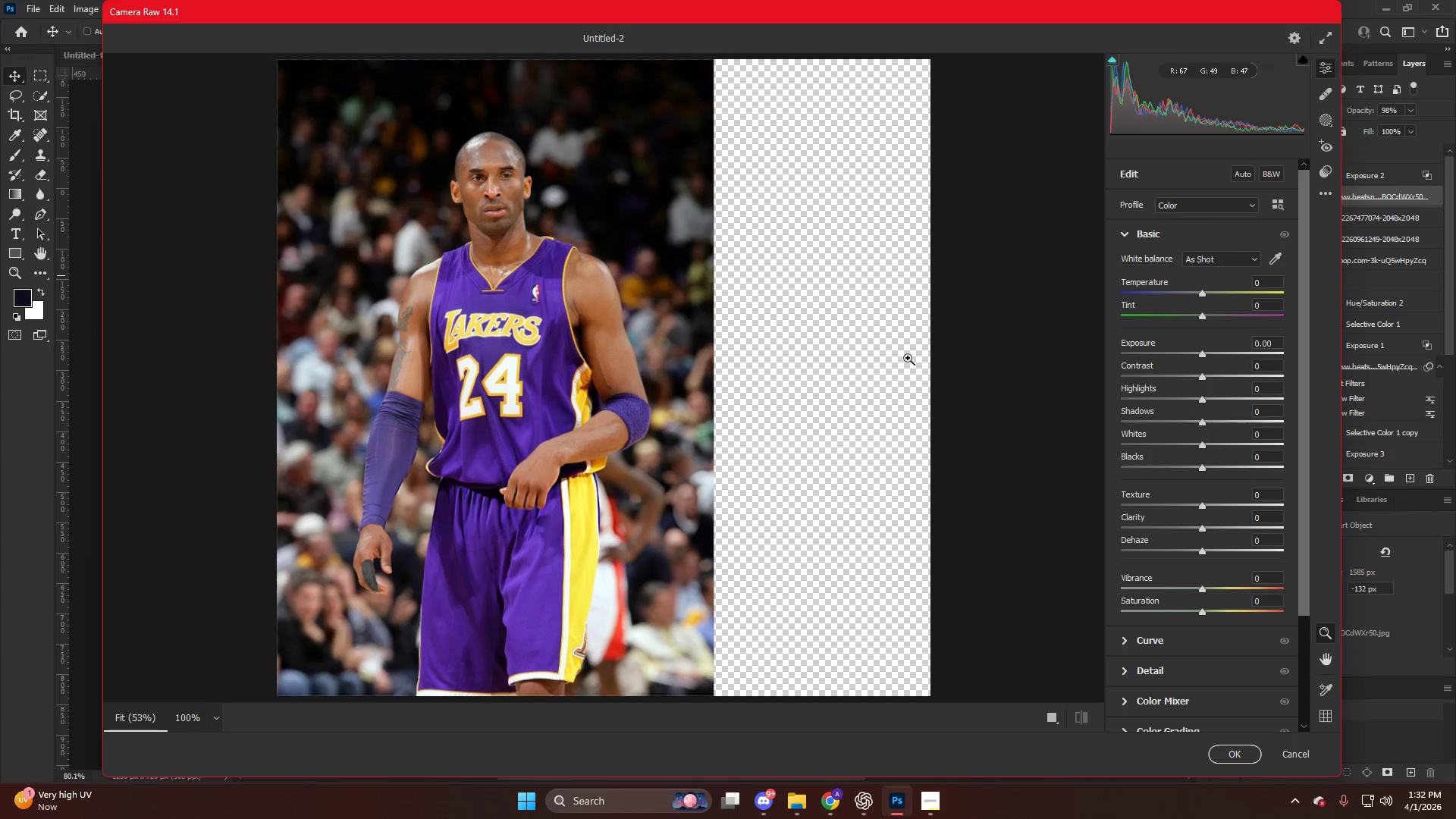 
left_click_drag(start_coordinate=[1182, 400], to_coordinate=[1172, 398])
 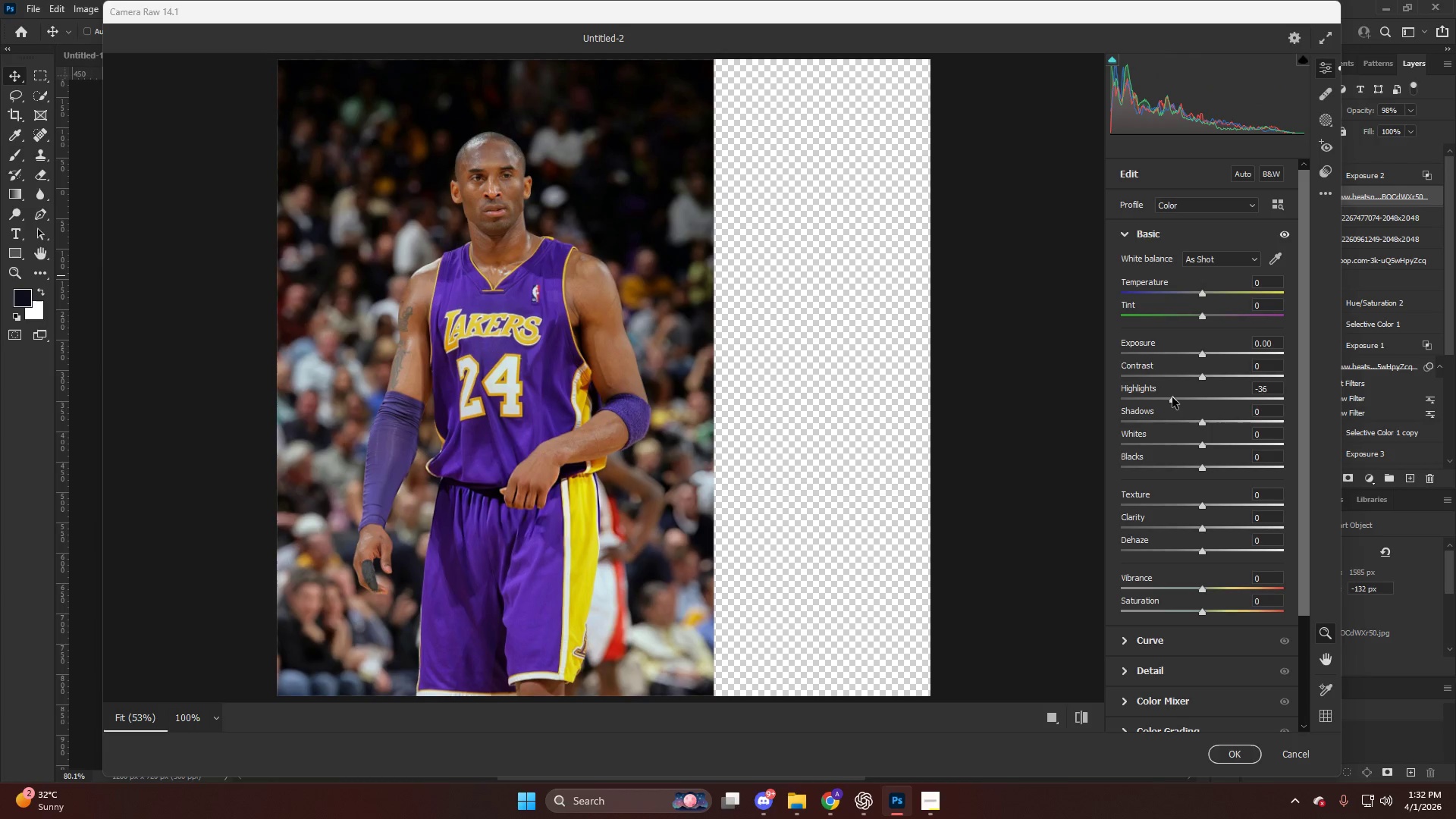 
key(NumpadEnter)
 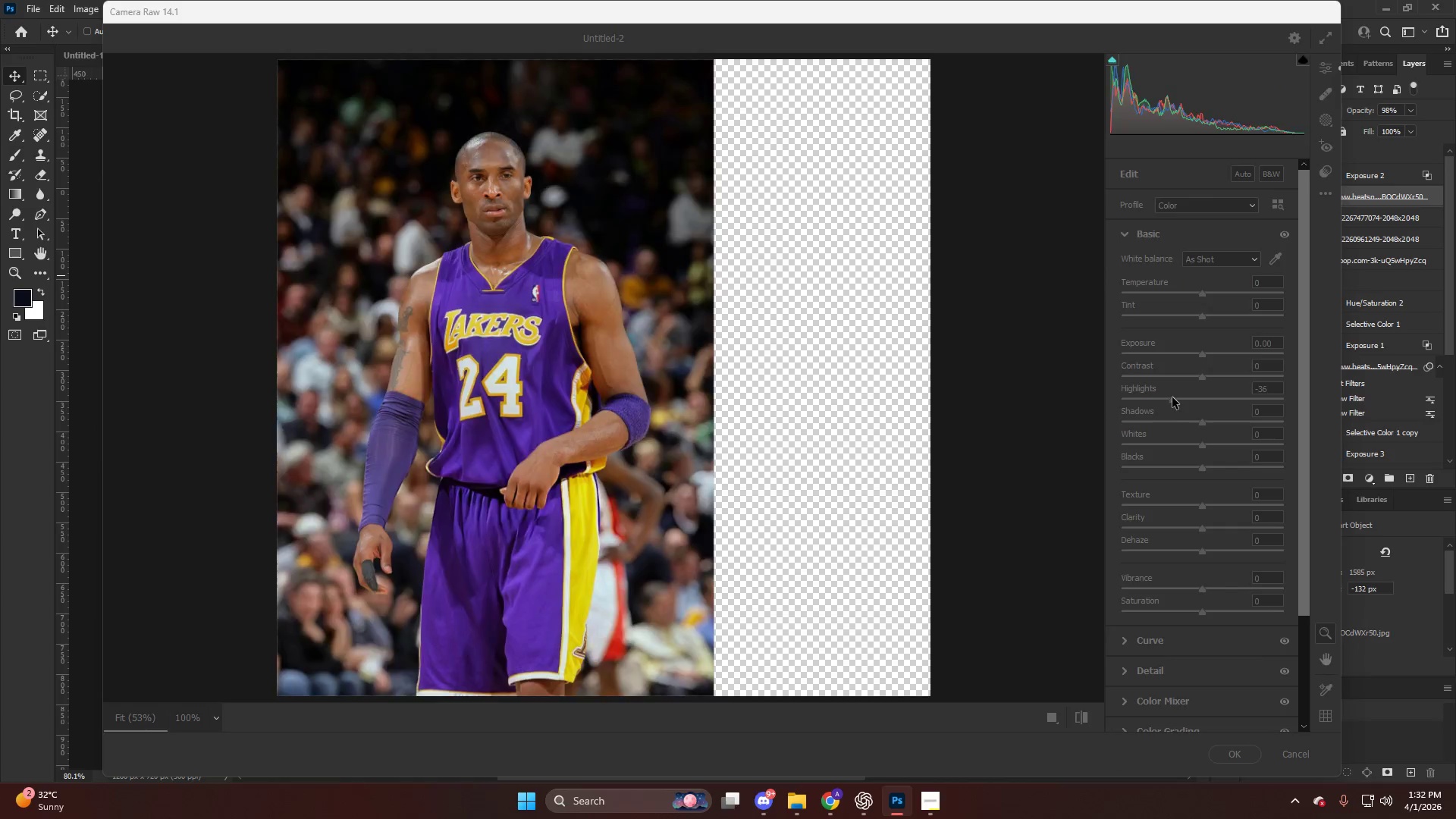 
key(NumpadEnter)
 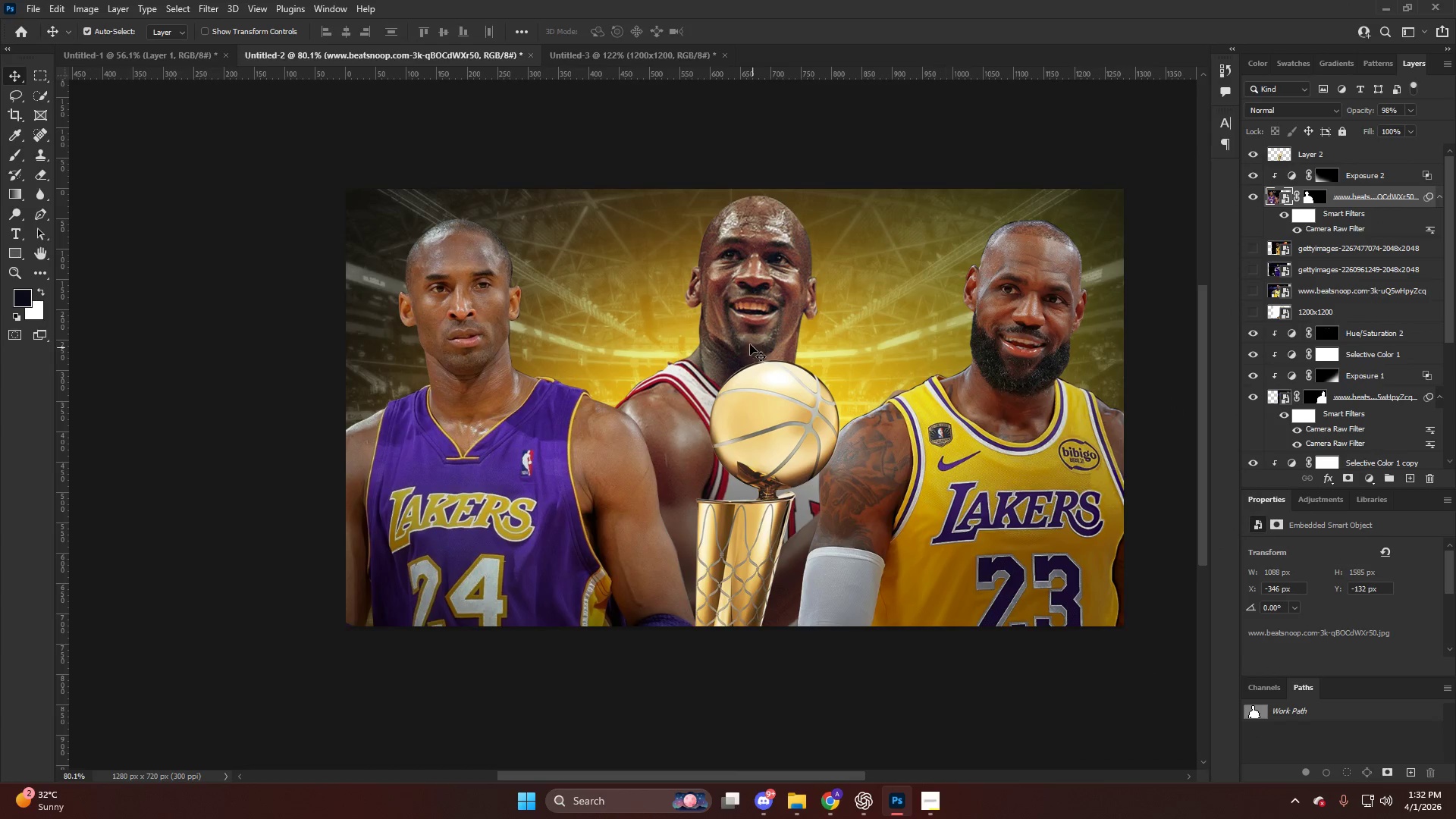 
left_click([747, 278])
 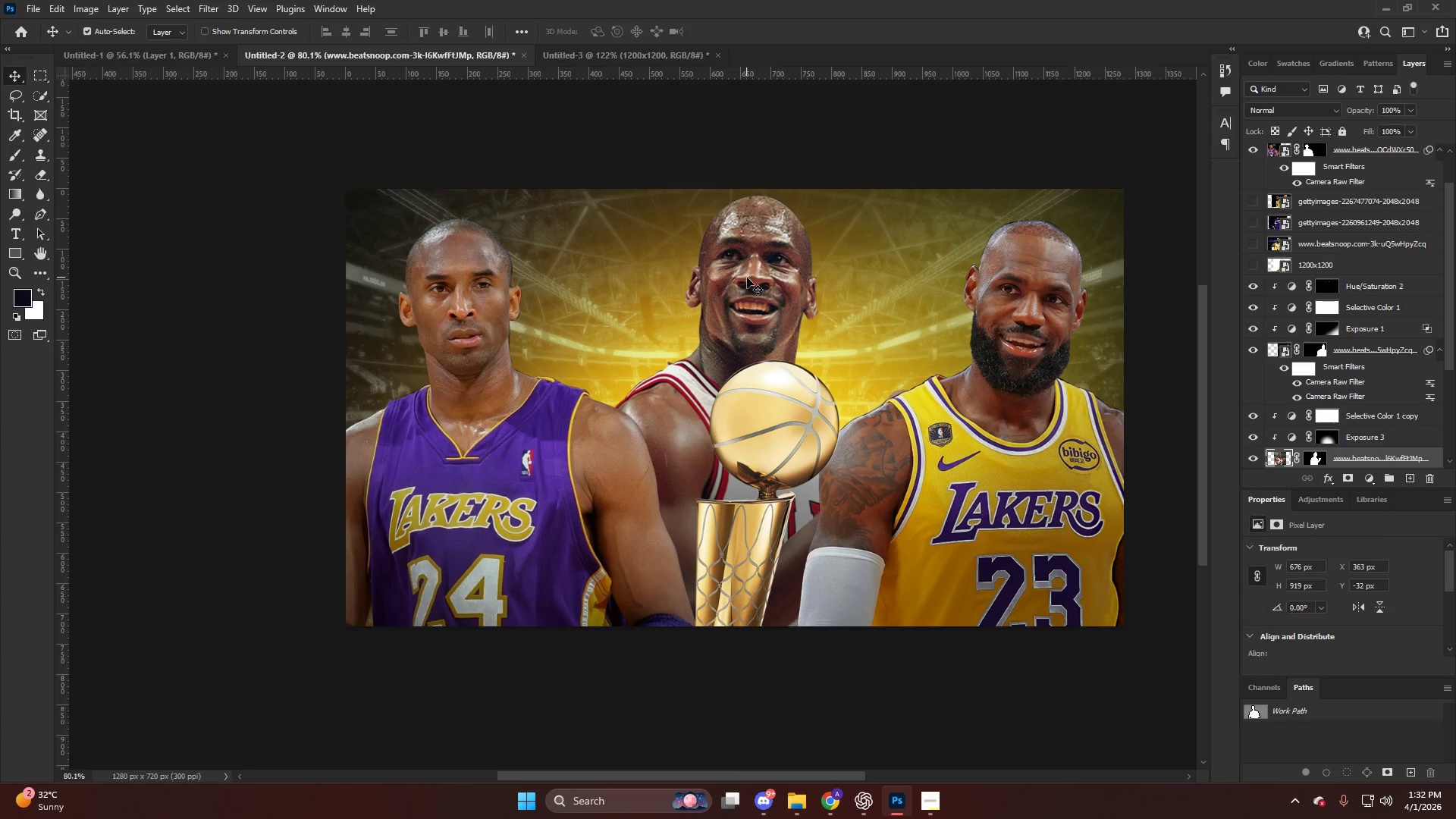 
key(Control+ControlLeft)
 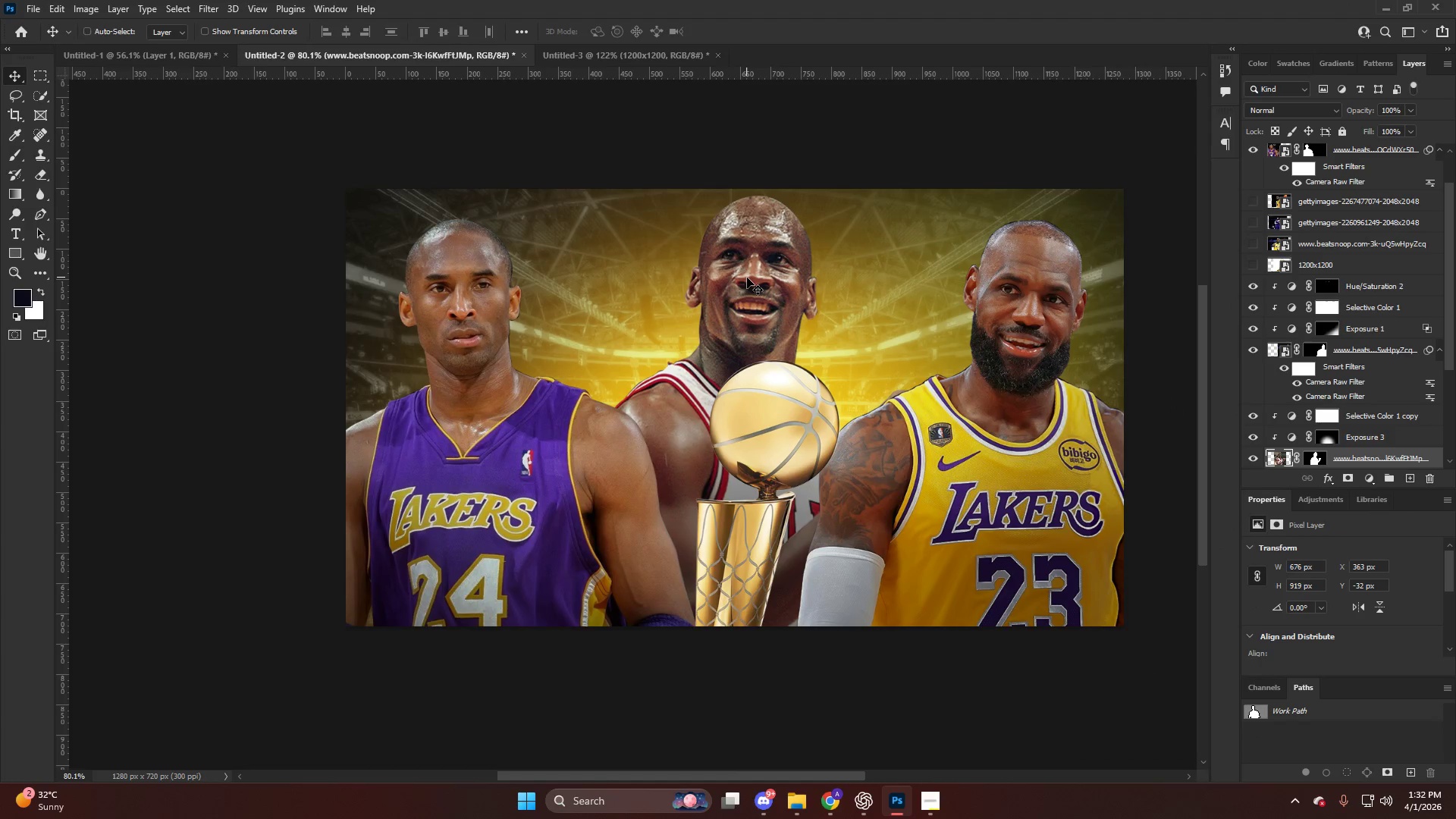 
key(Control+Shift+ShiftLeft)
 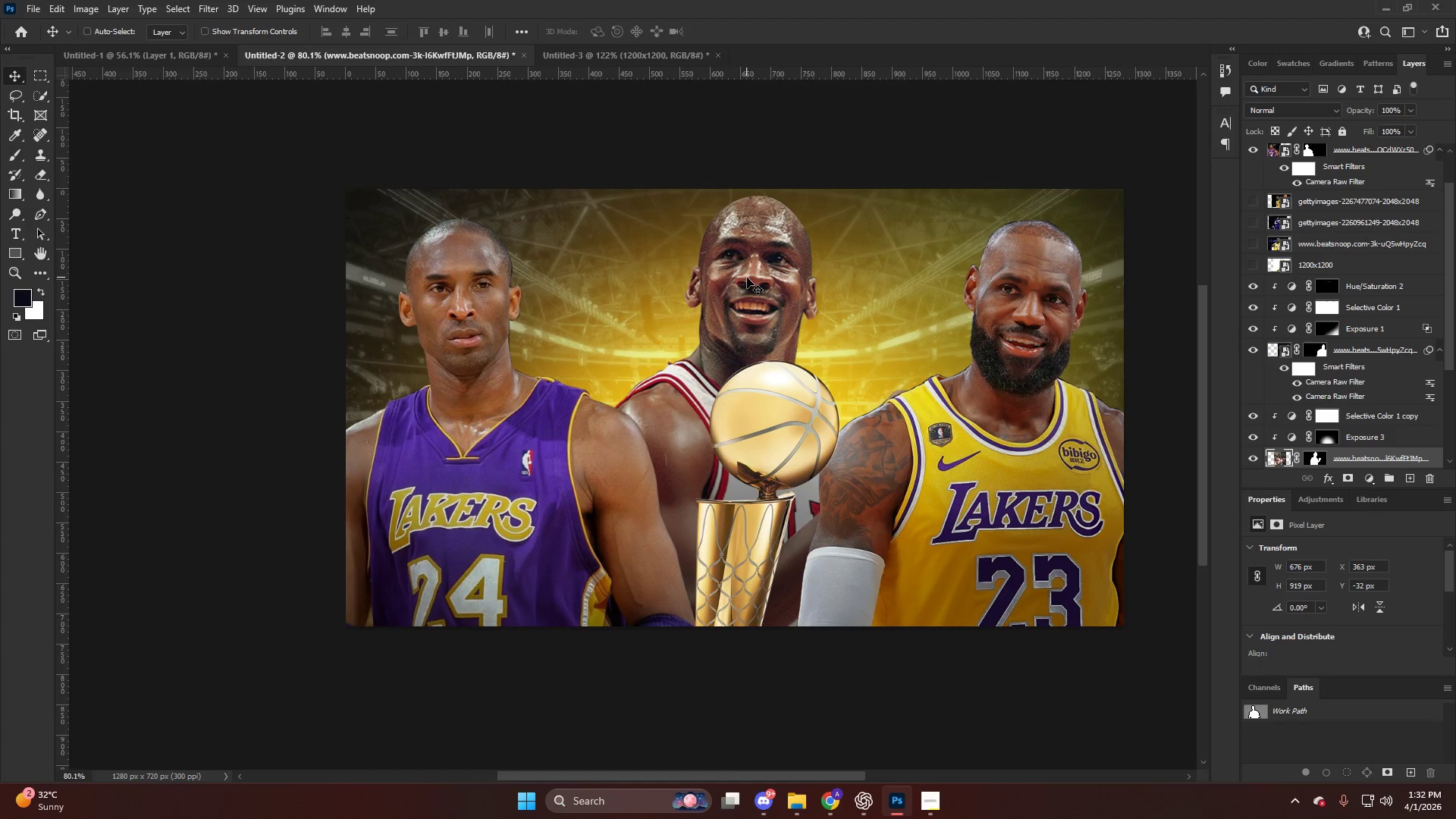 
key(Control+Shift+A)
 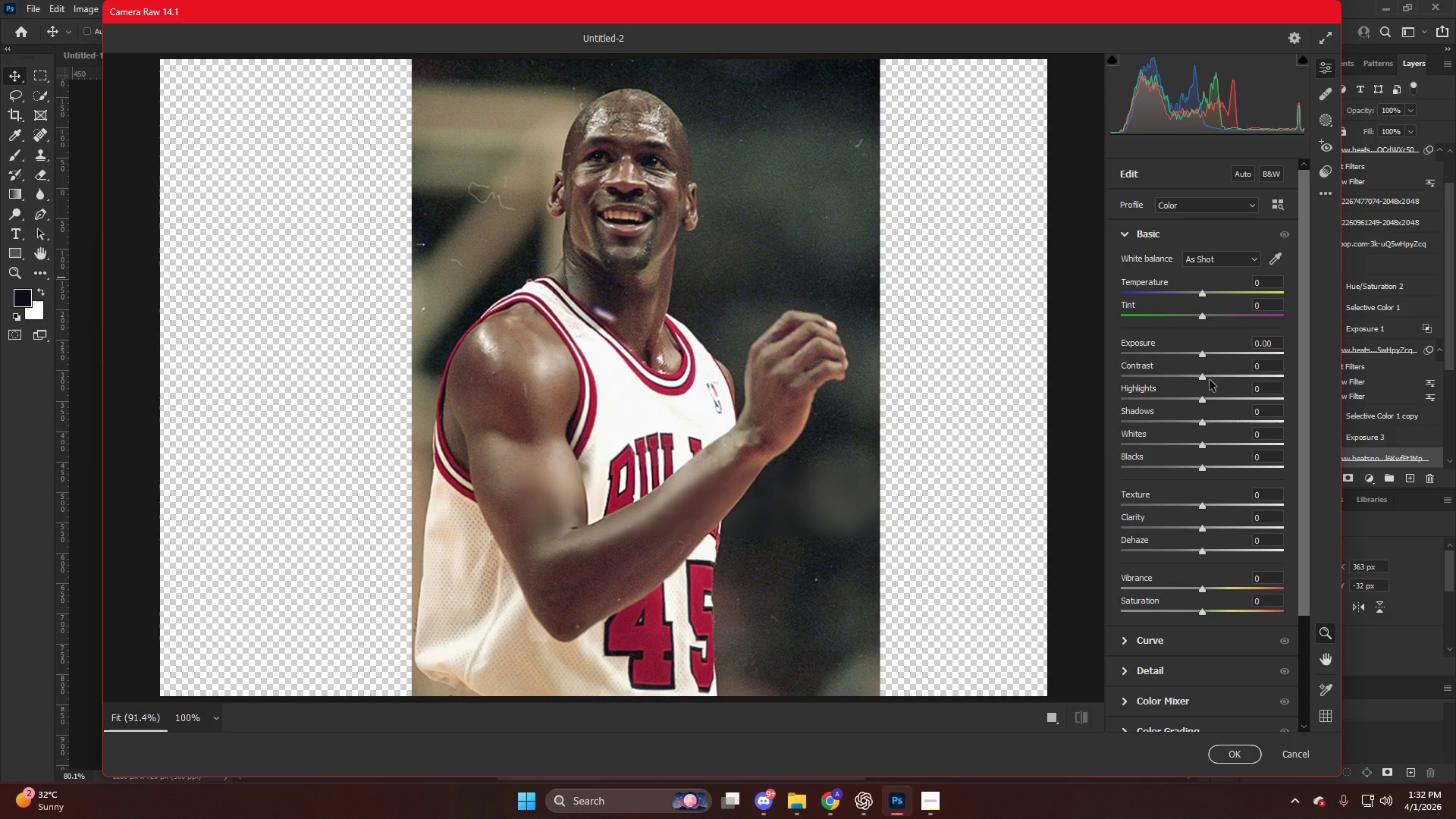 
left_click_drag(start_coordinate=[1166, 400], to_coordinate=[1144, 397])
 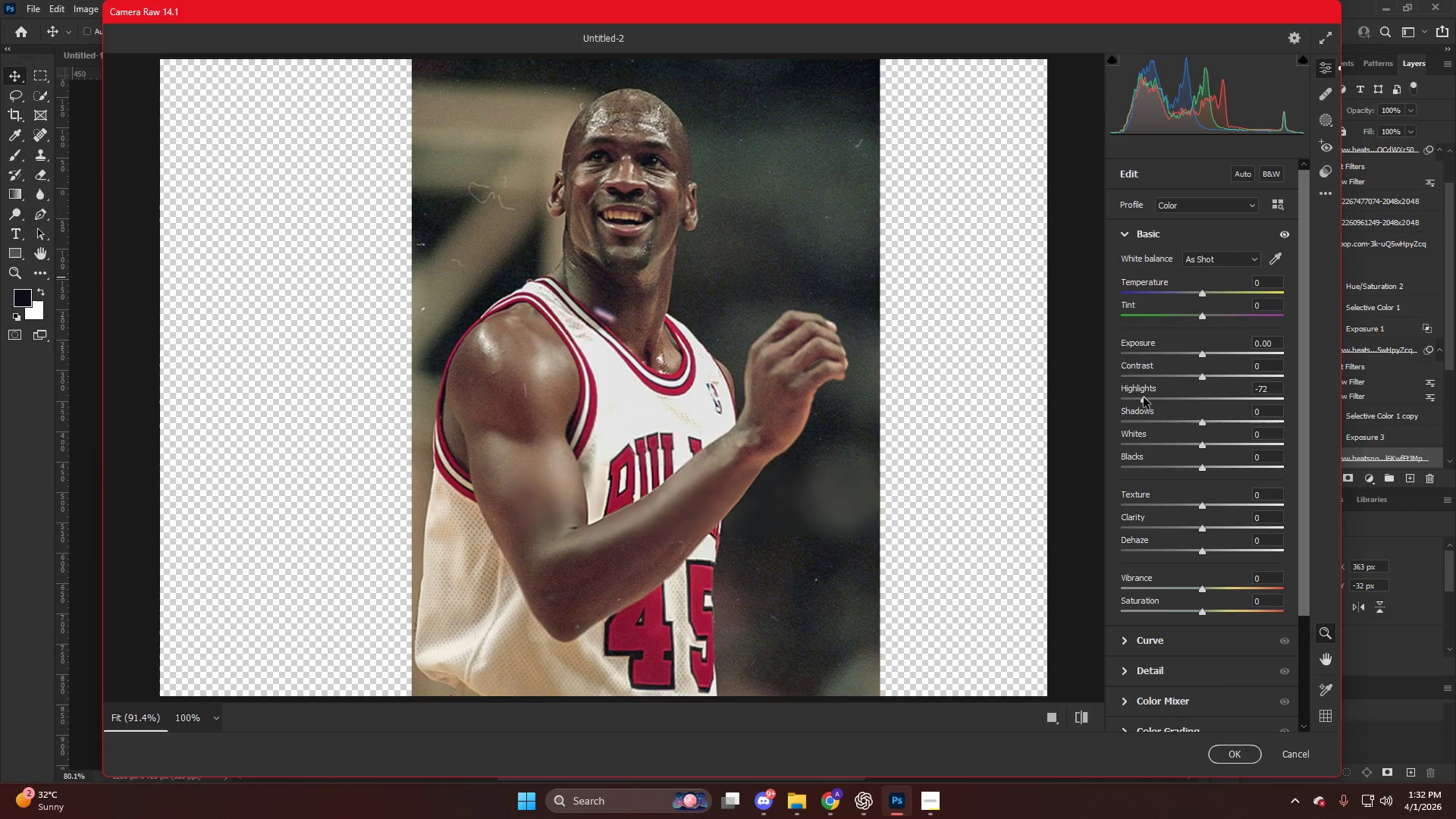 
key(NumpadEnter)
 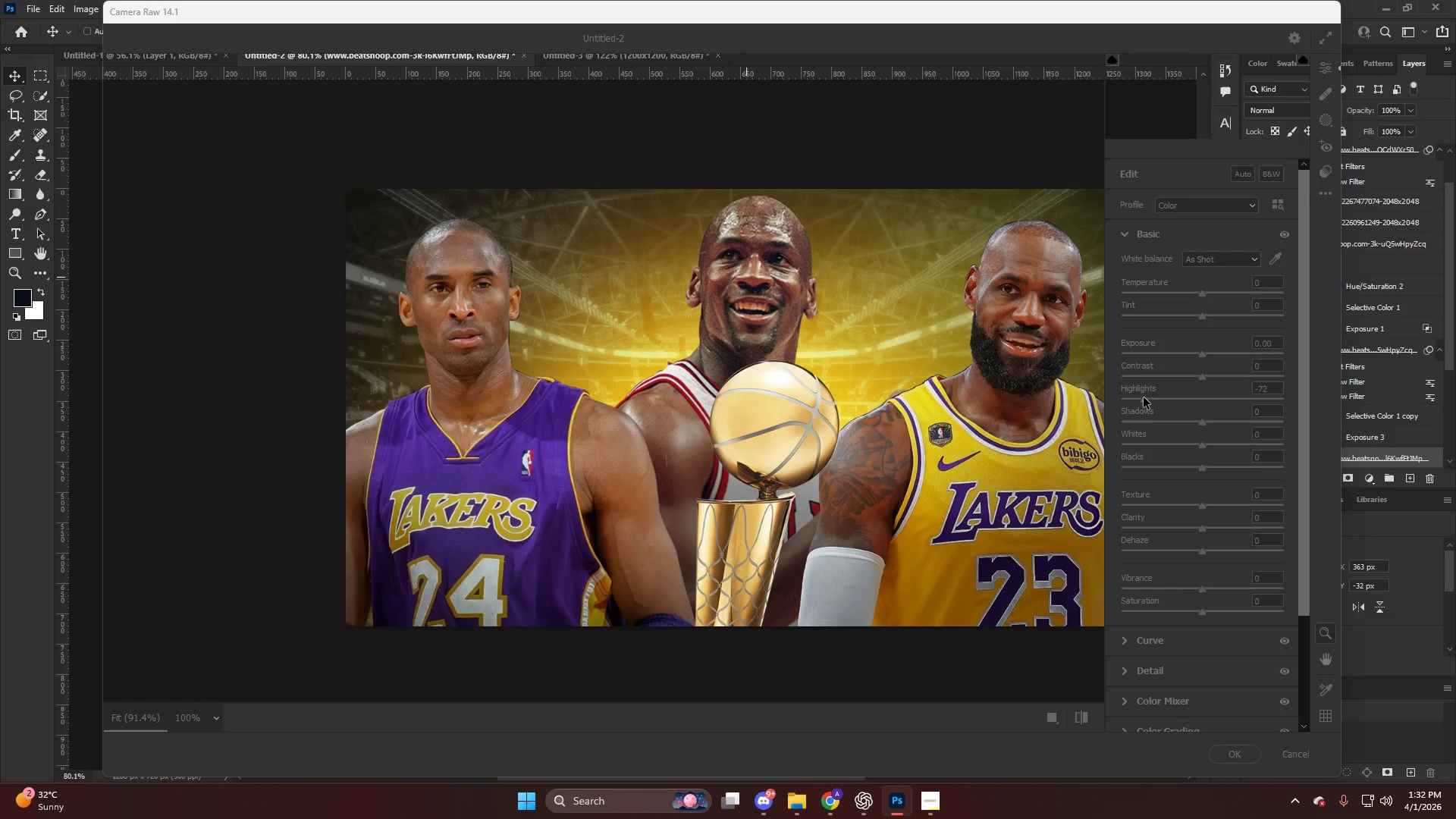 
key(NumpadEnter)
 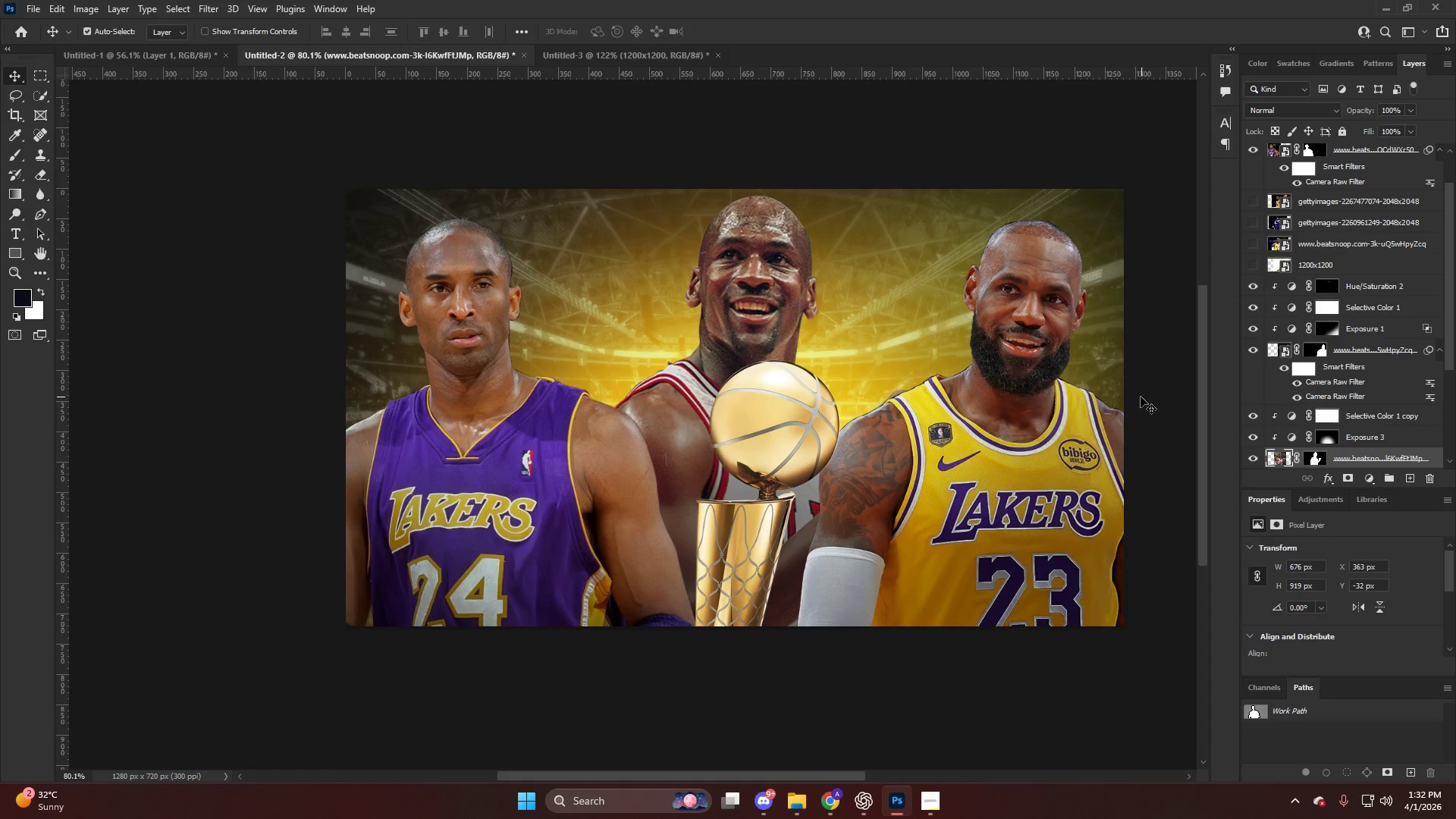 
hold_key(key=AltLeft, duration=0.42)
 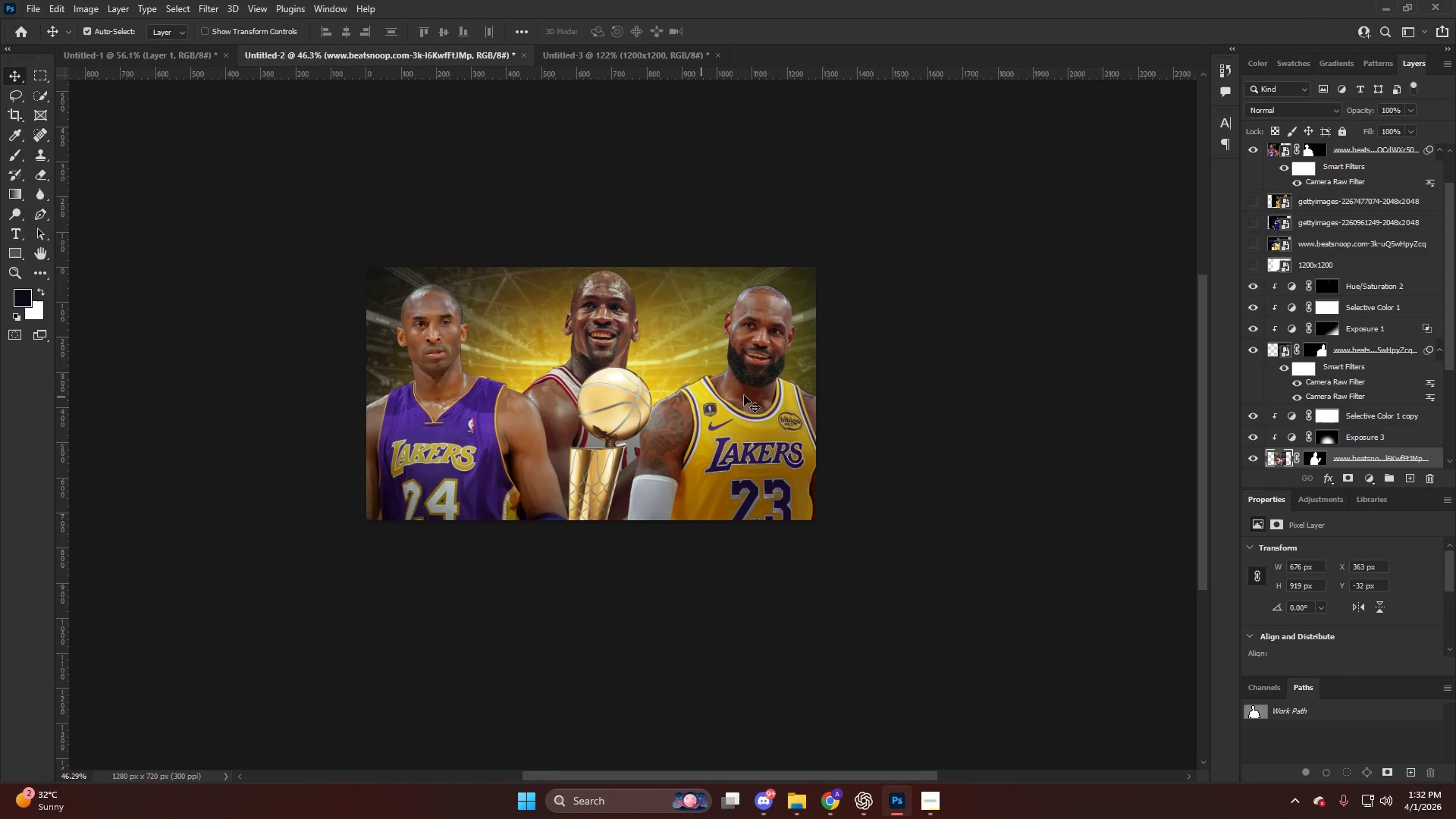 
key(Control+ControlLeft)
 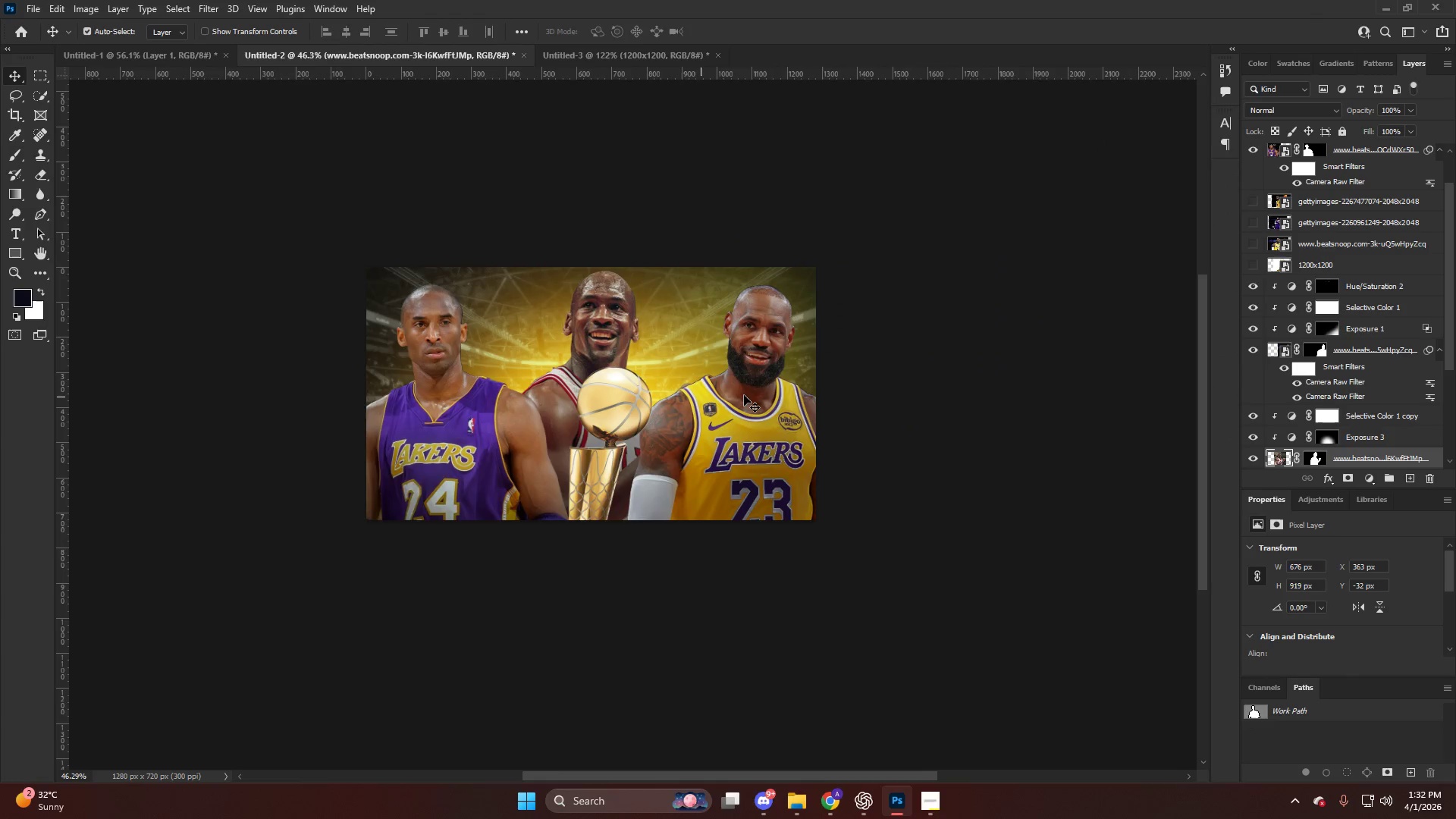 
hold_key(key=AltLeft, duration=0.58)
hold_key(key=AltLeft, duration=1.45)
scroll: coordinate [651, 409], scroll_direction: none, amount: 0.0
 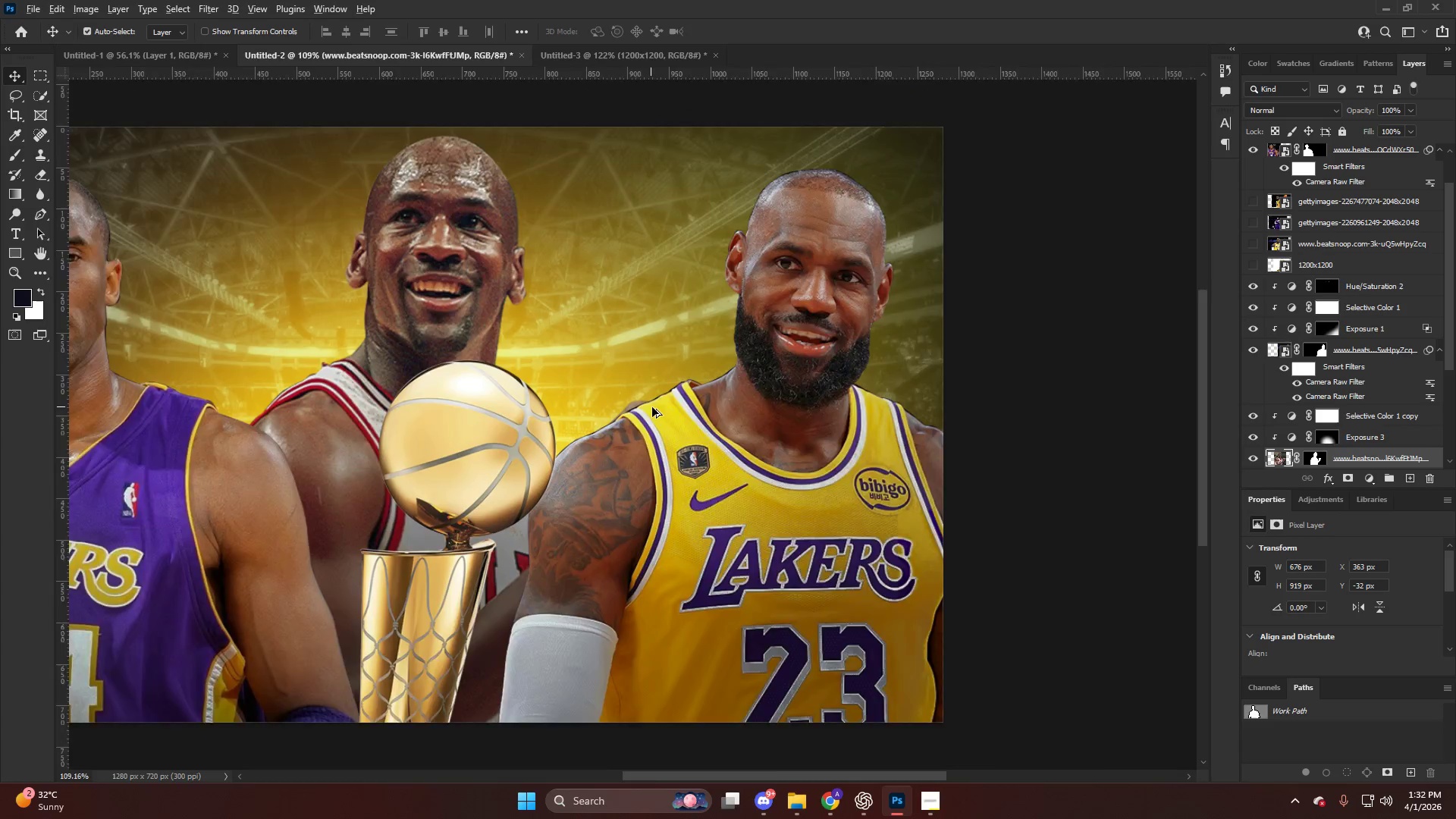 
key(V)
 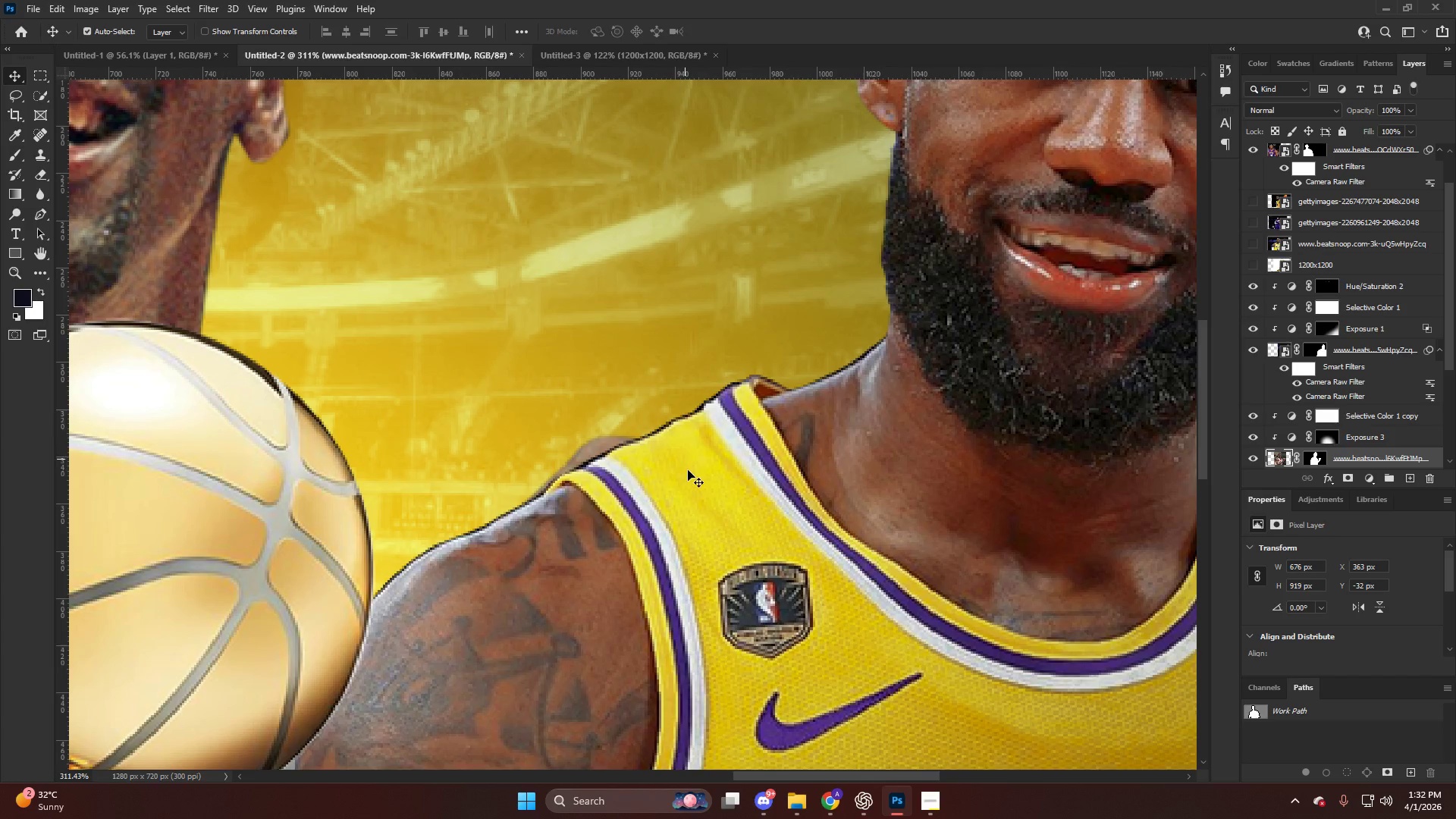 
scroll: coordinate [676, 411], scroll_direction: up, amount: 15.0
 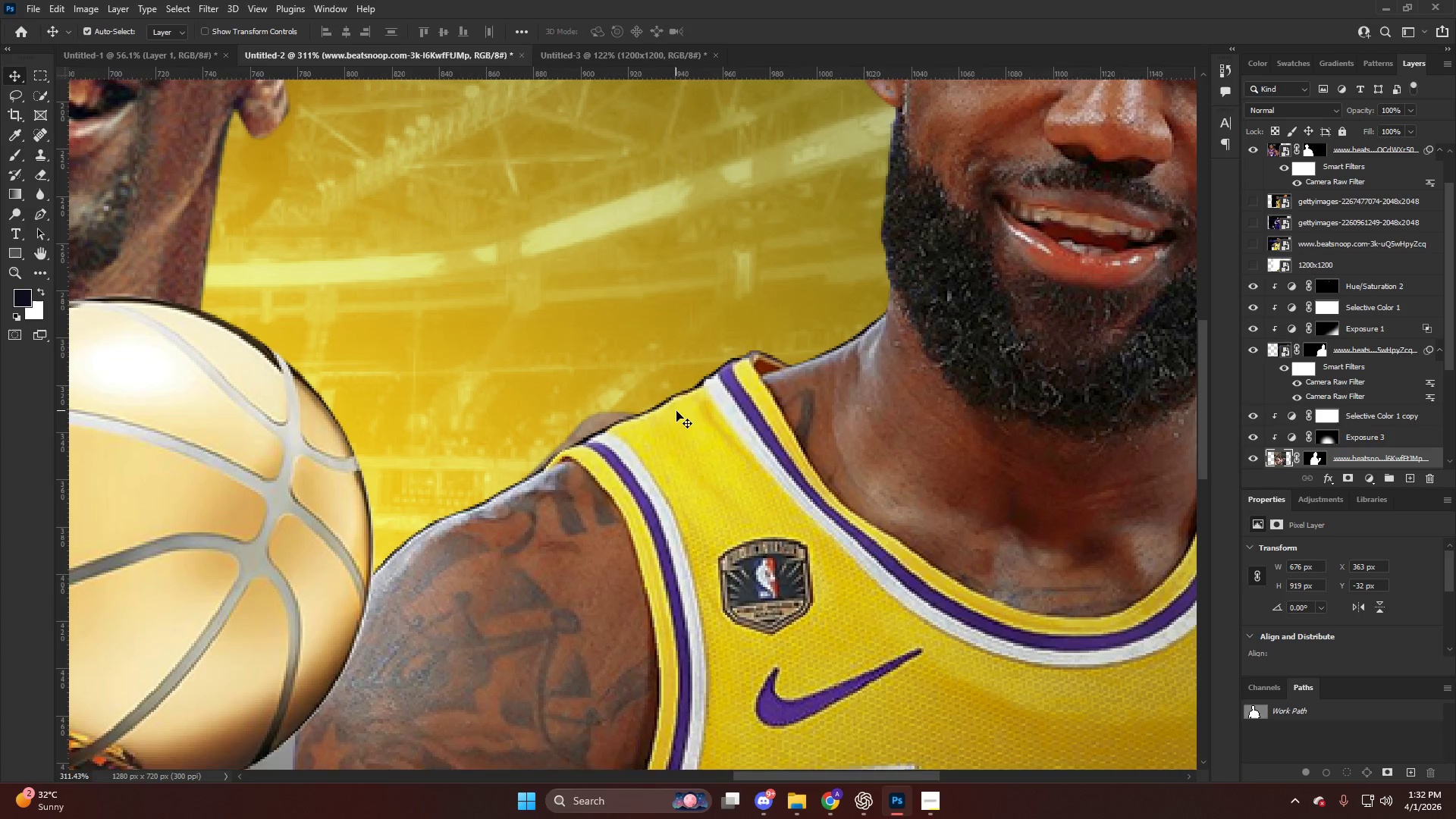 
left_click([689, 478])
 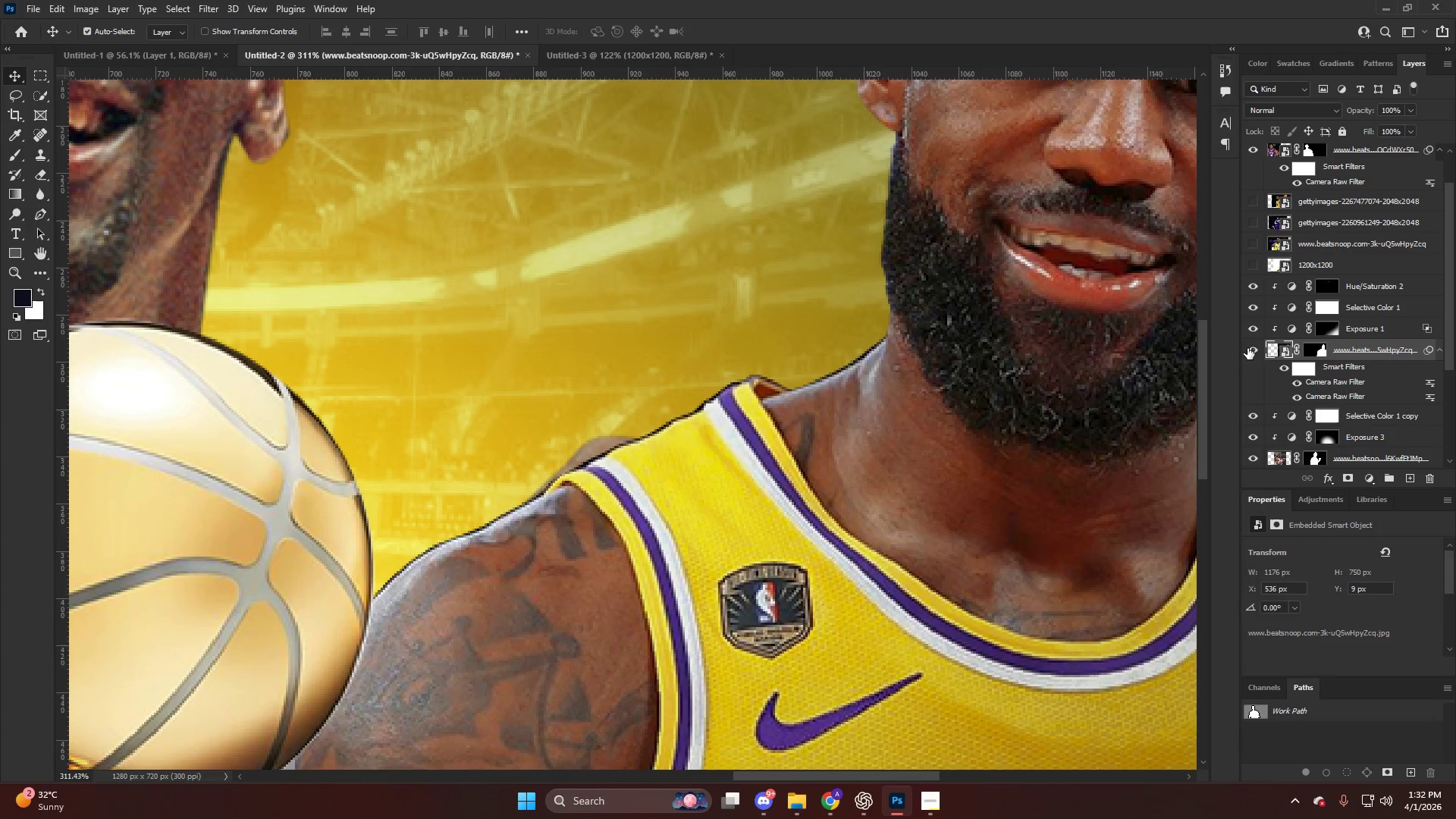 
double_click([1248, 349])
 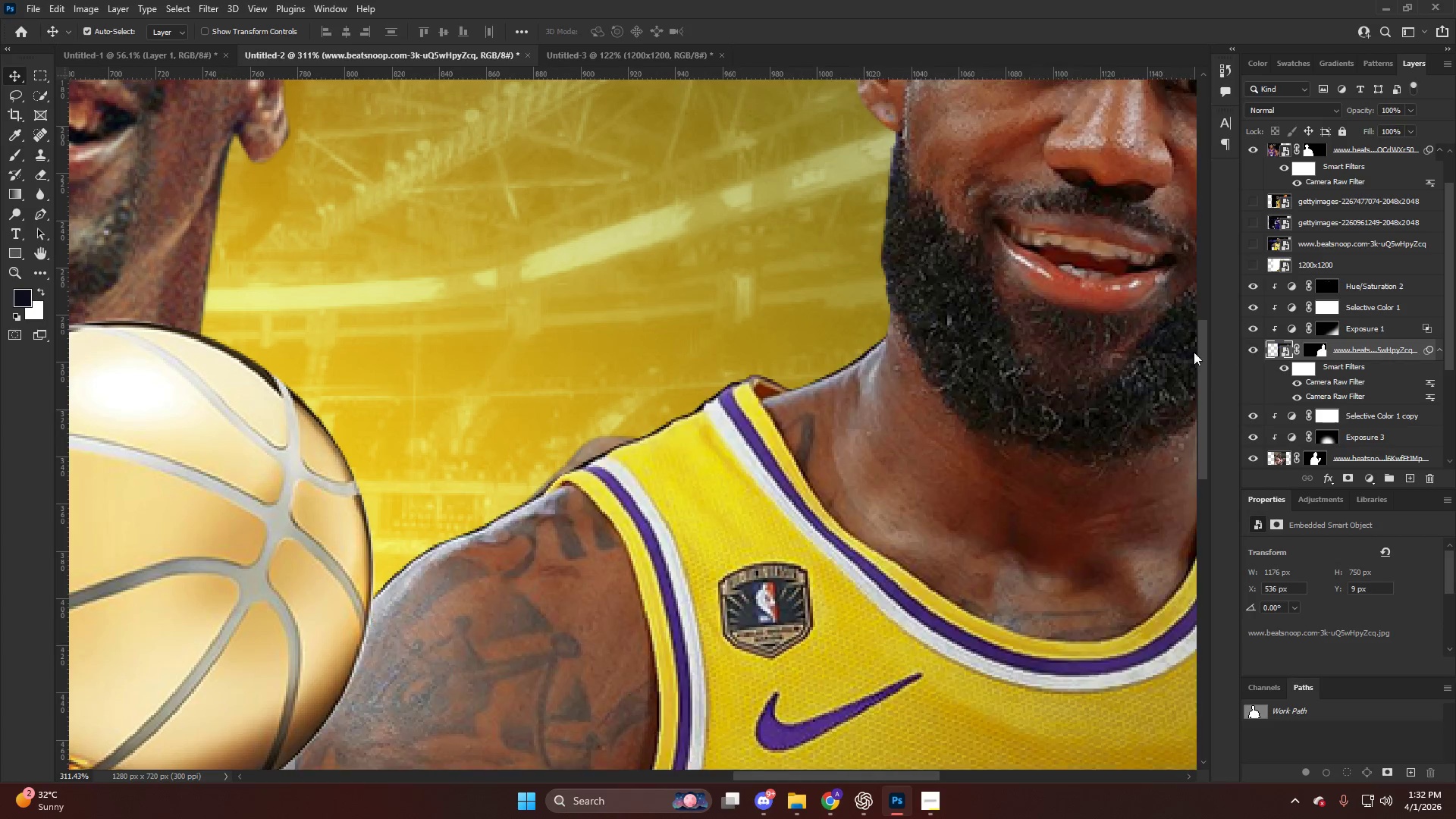 
hold_key(key=AltLeft, duration=0.56)
scroll: coordinate [887, 347], scroll_direction: up, amount: 10.0
 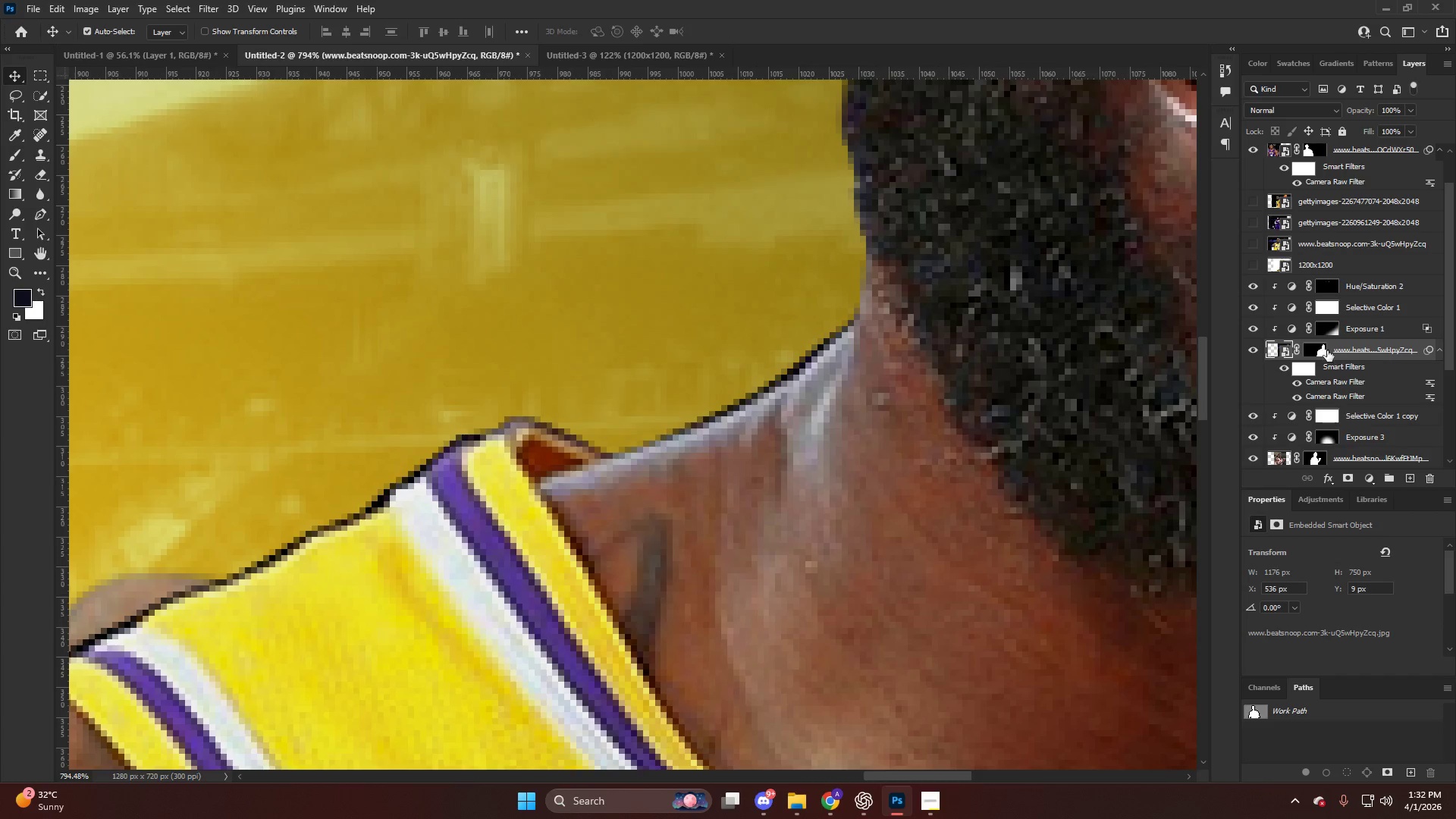 
key(E)
 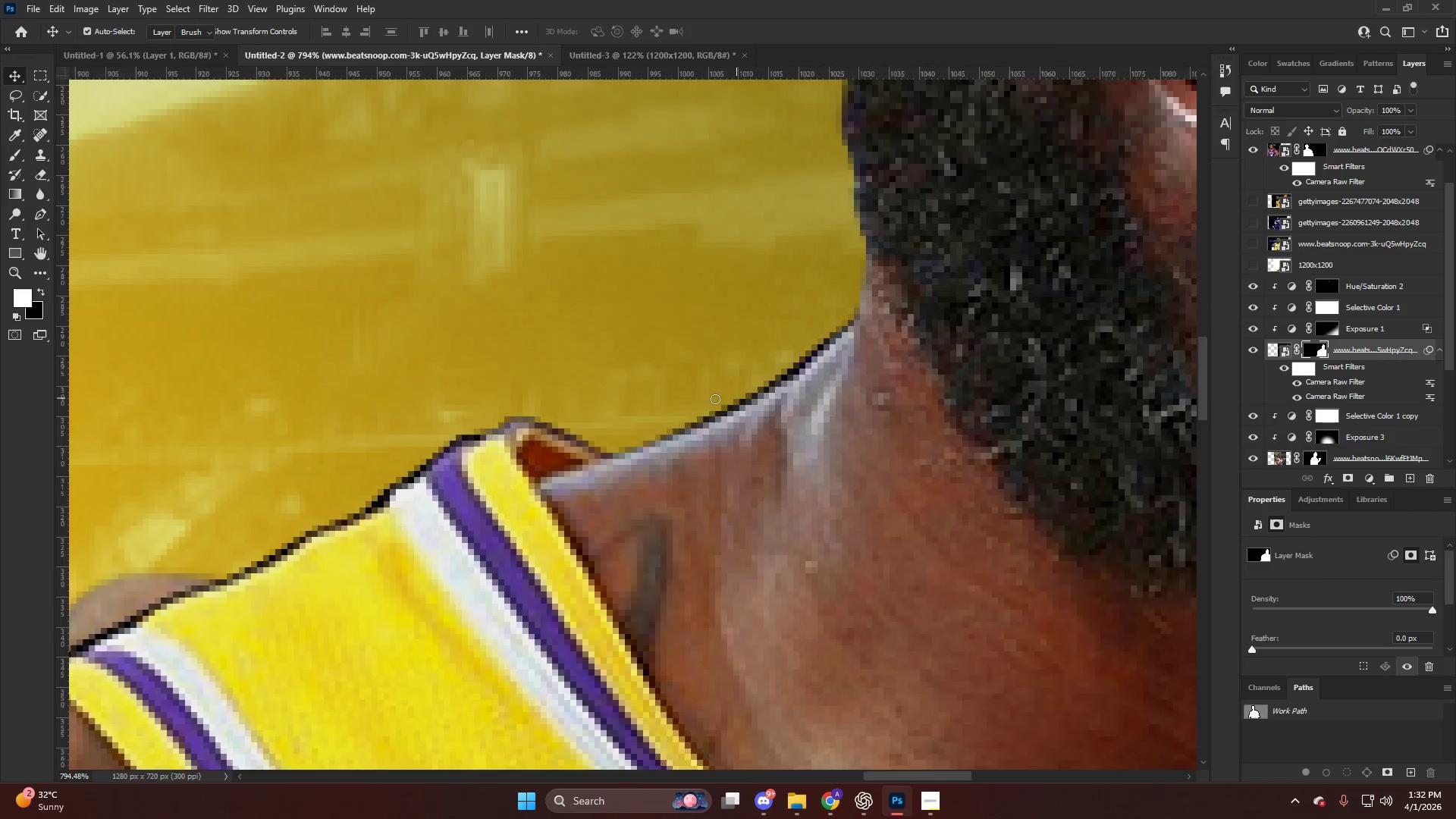 
hold_key(key=AltLeft, duration=0.39)
 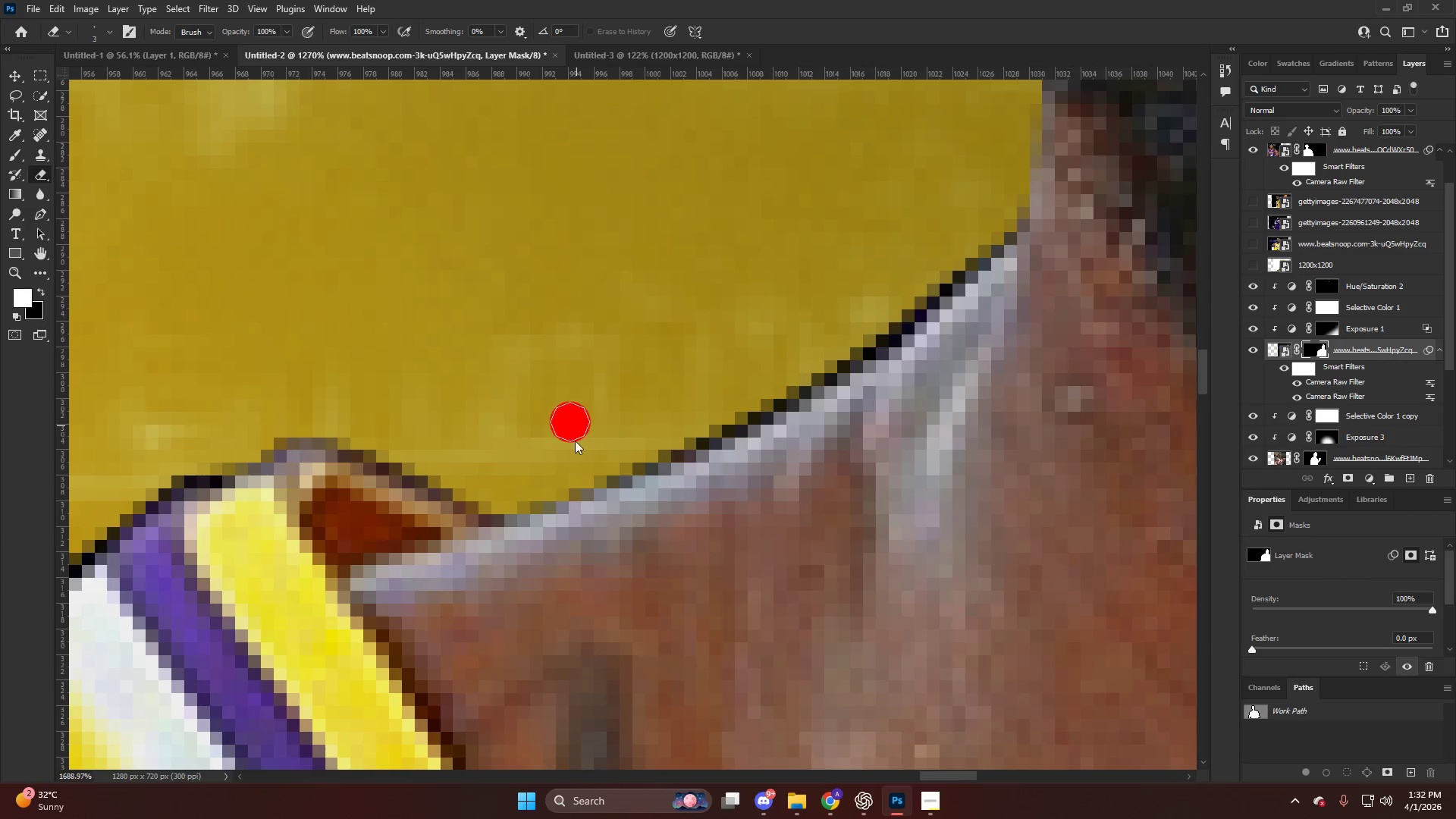 
hold_key(key=AltLeft, duration=0.38)
 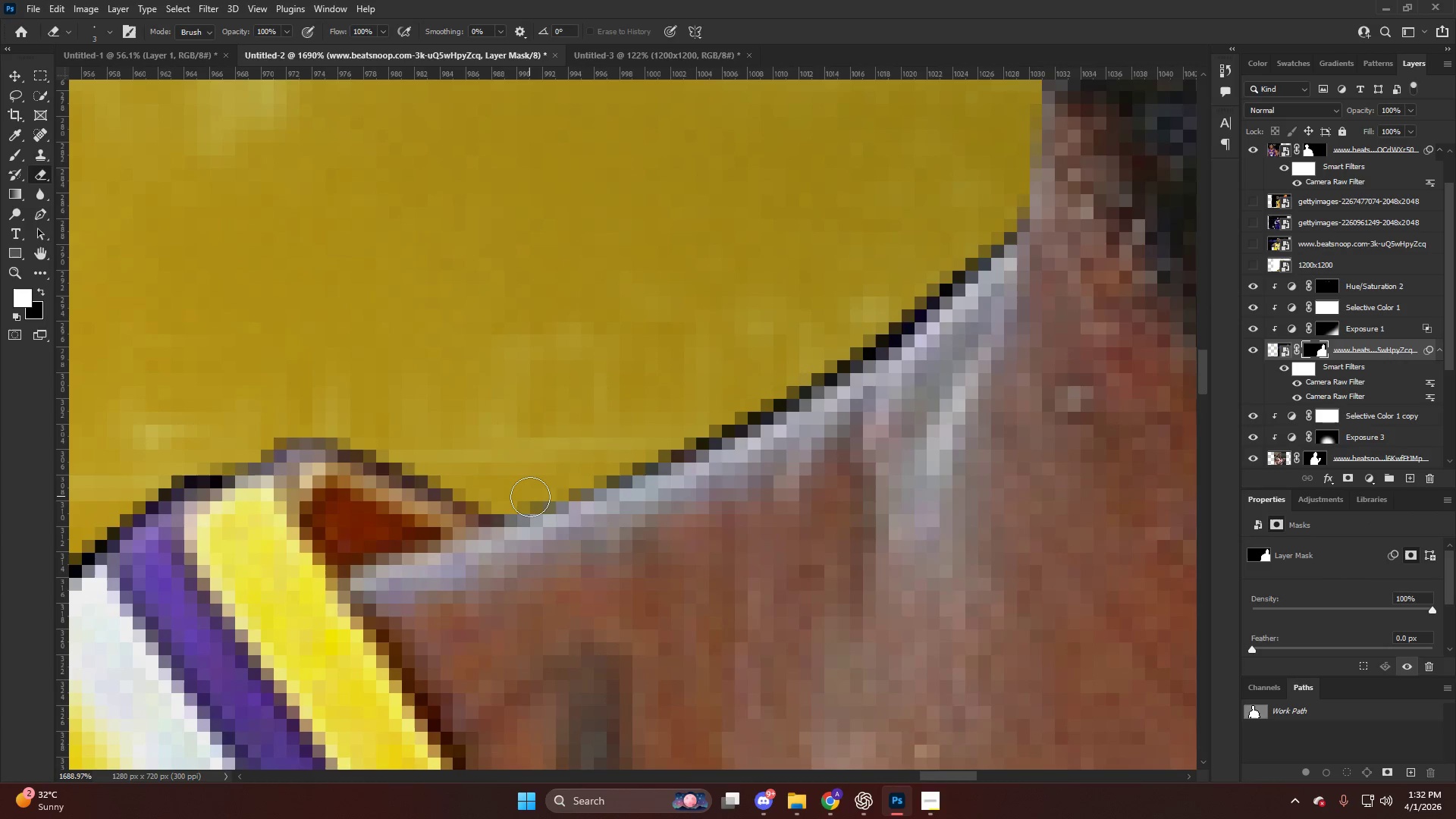 
scroll: coordinate [679, 400], scroll_direction: up, amount: 8.0
 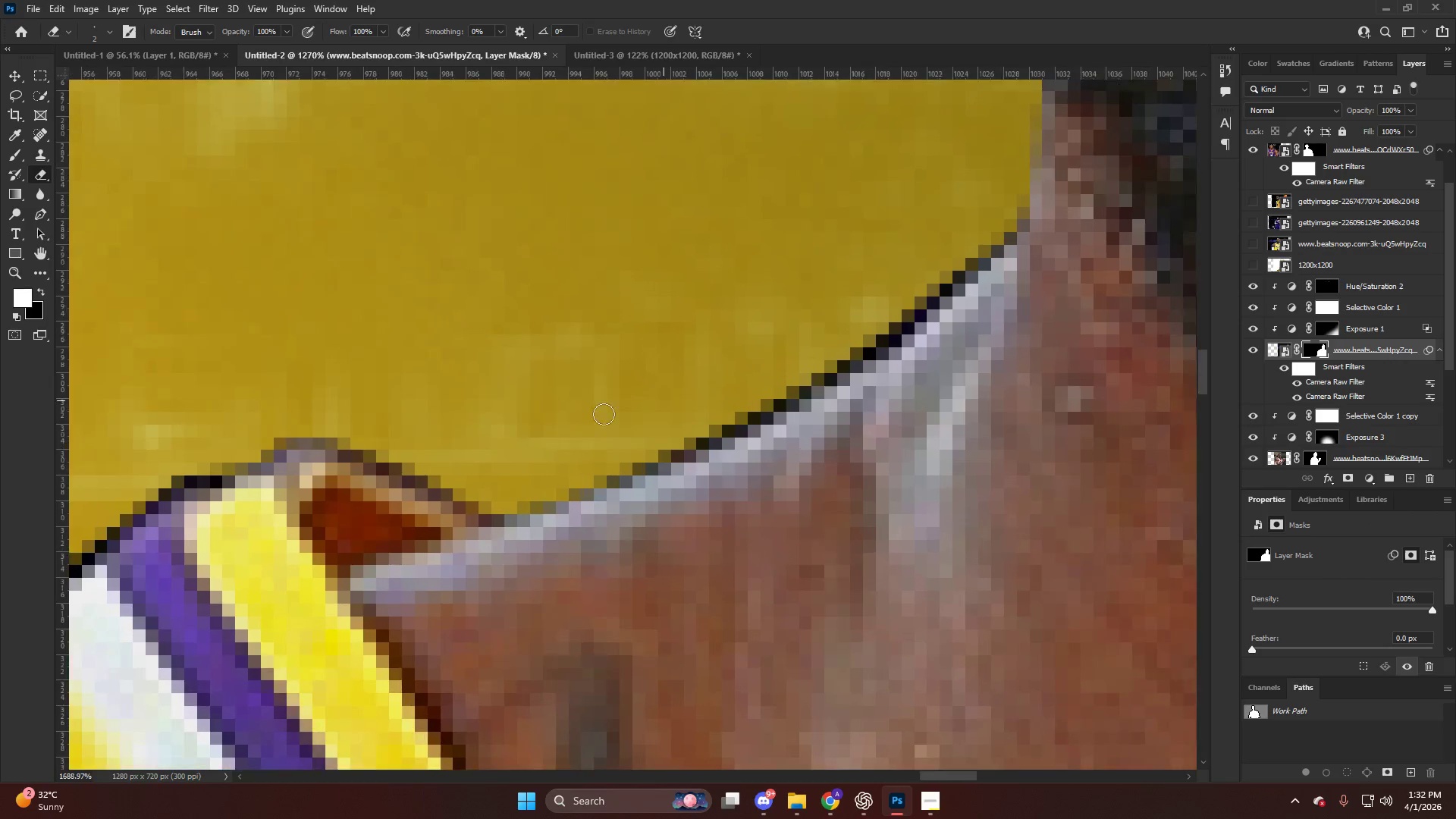 
left_click([528, 497])
 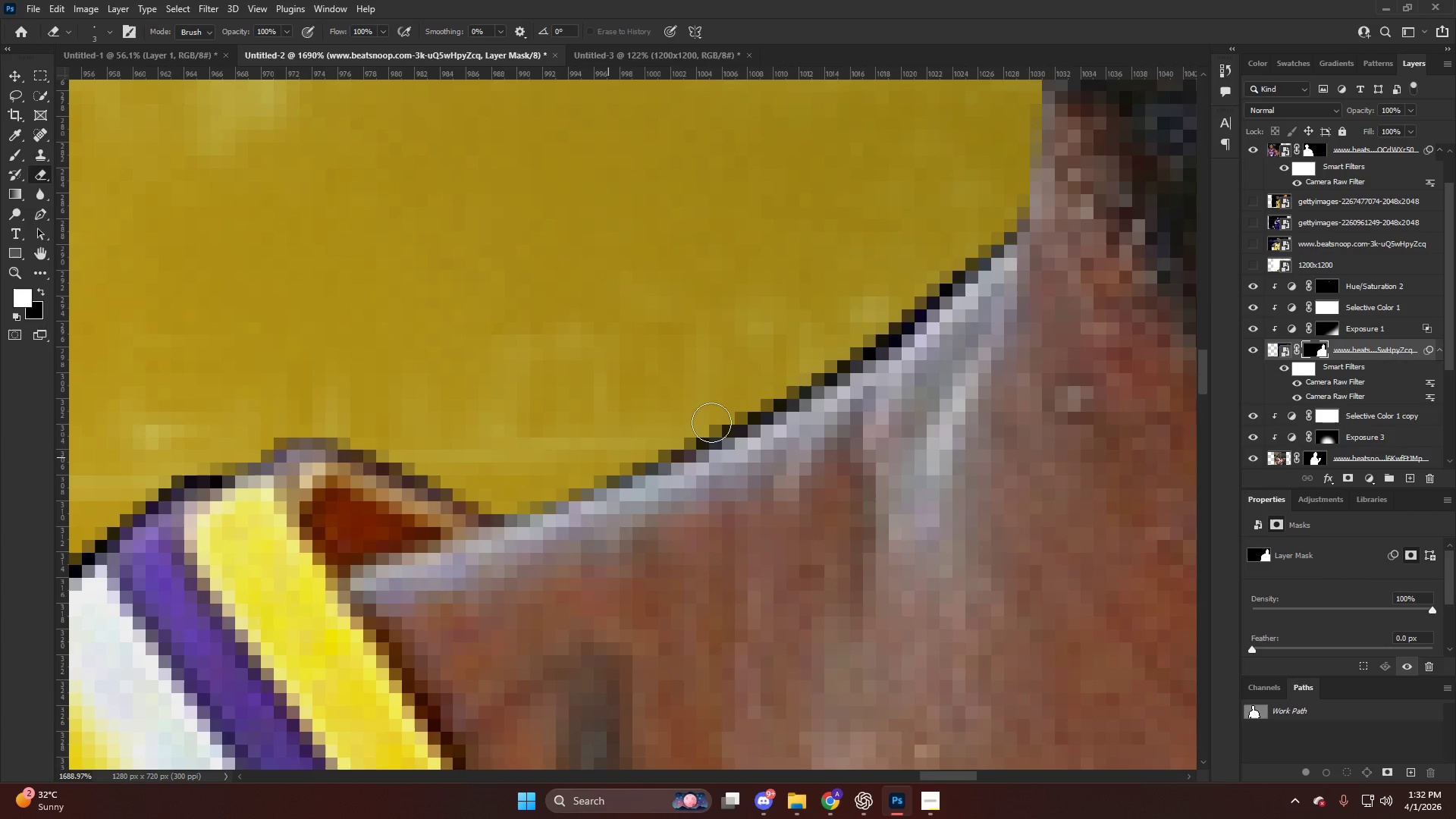 
hold_key(key=ShiftLeft, duration=0.89)
left_click([720, 416])
 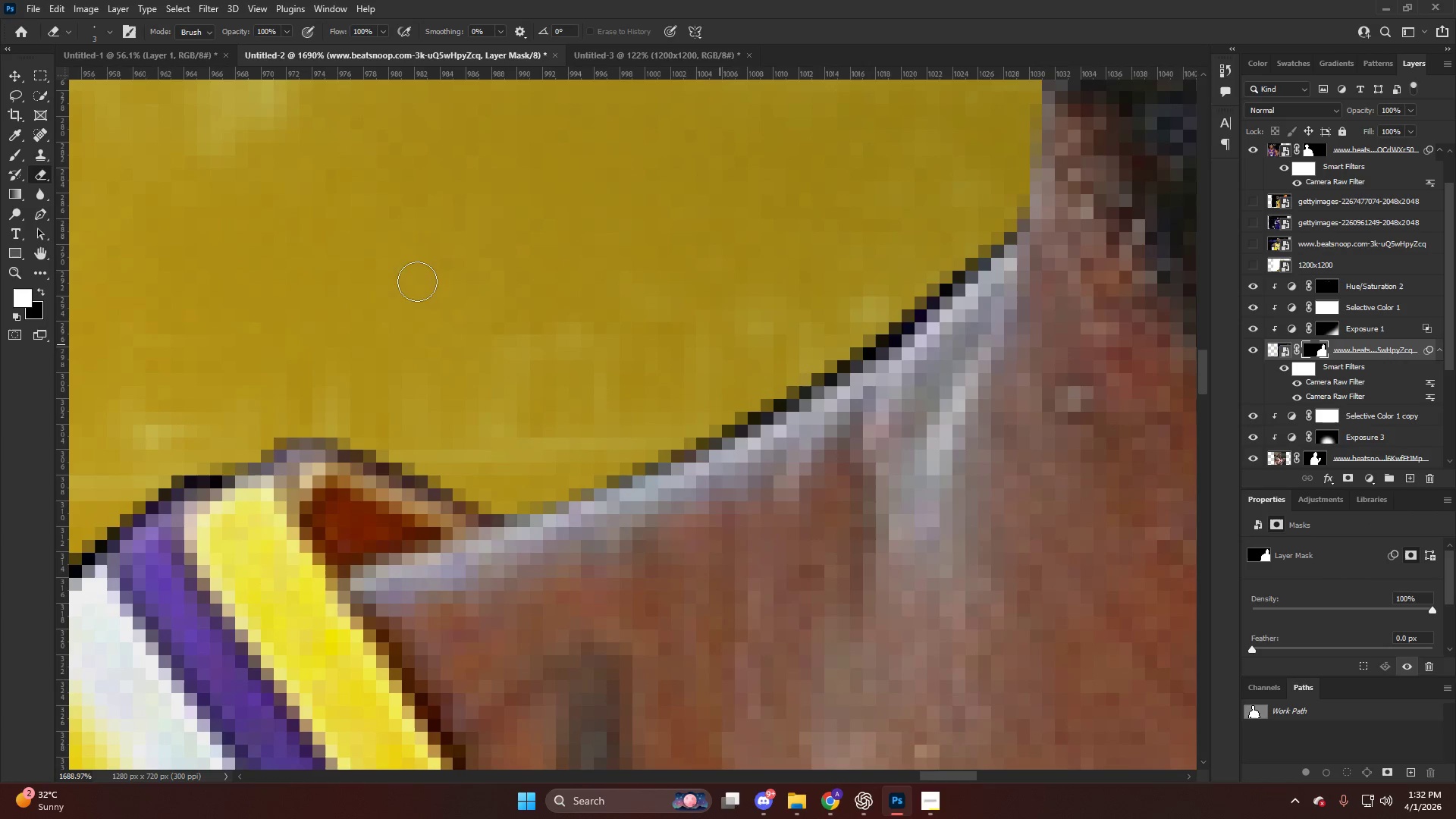 
right_click([372, 236])
 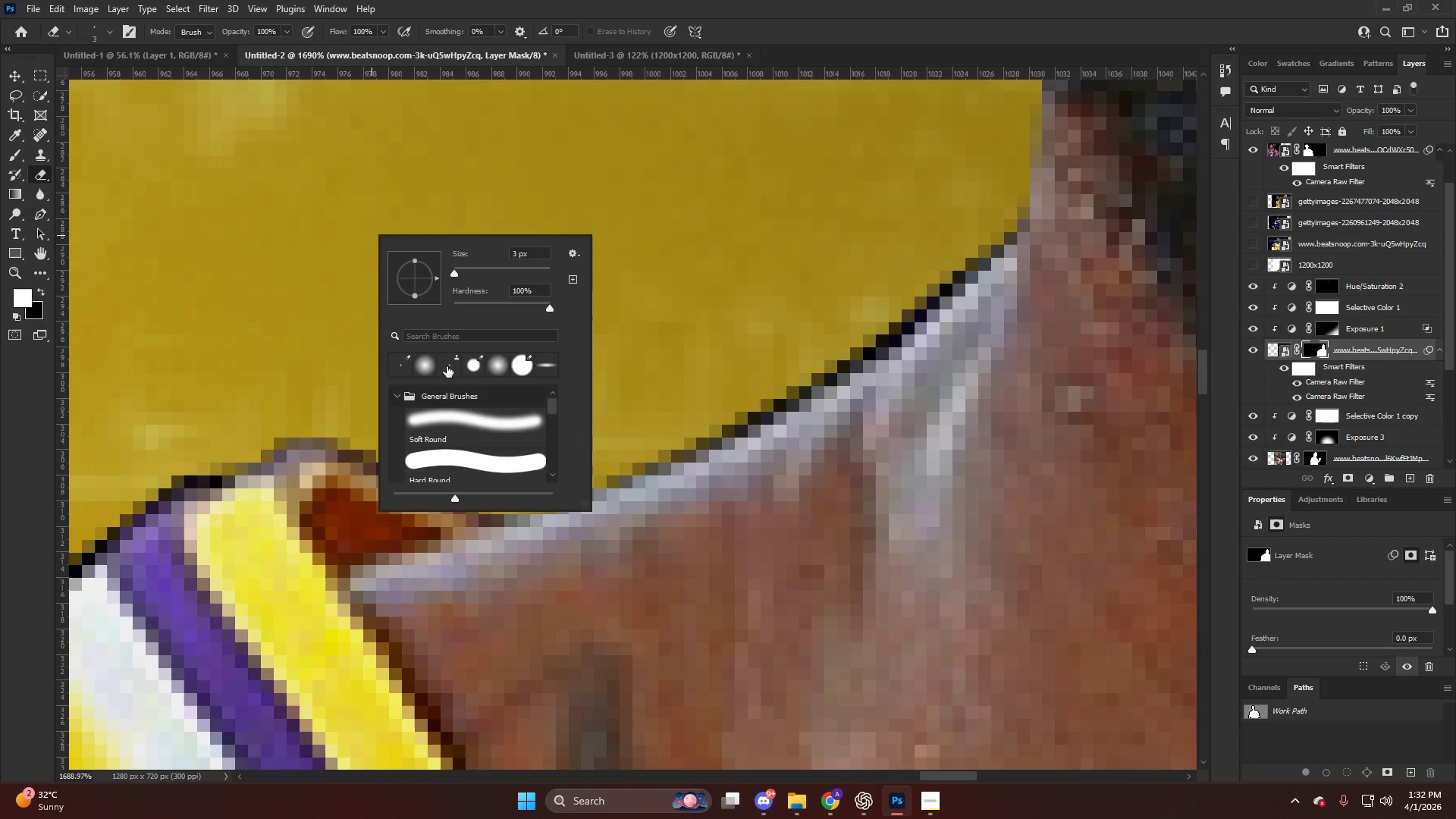 
left_click([447, 458])
 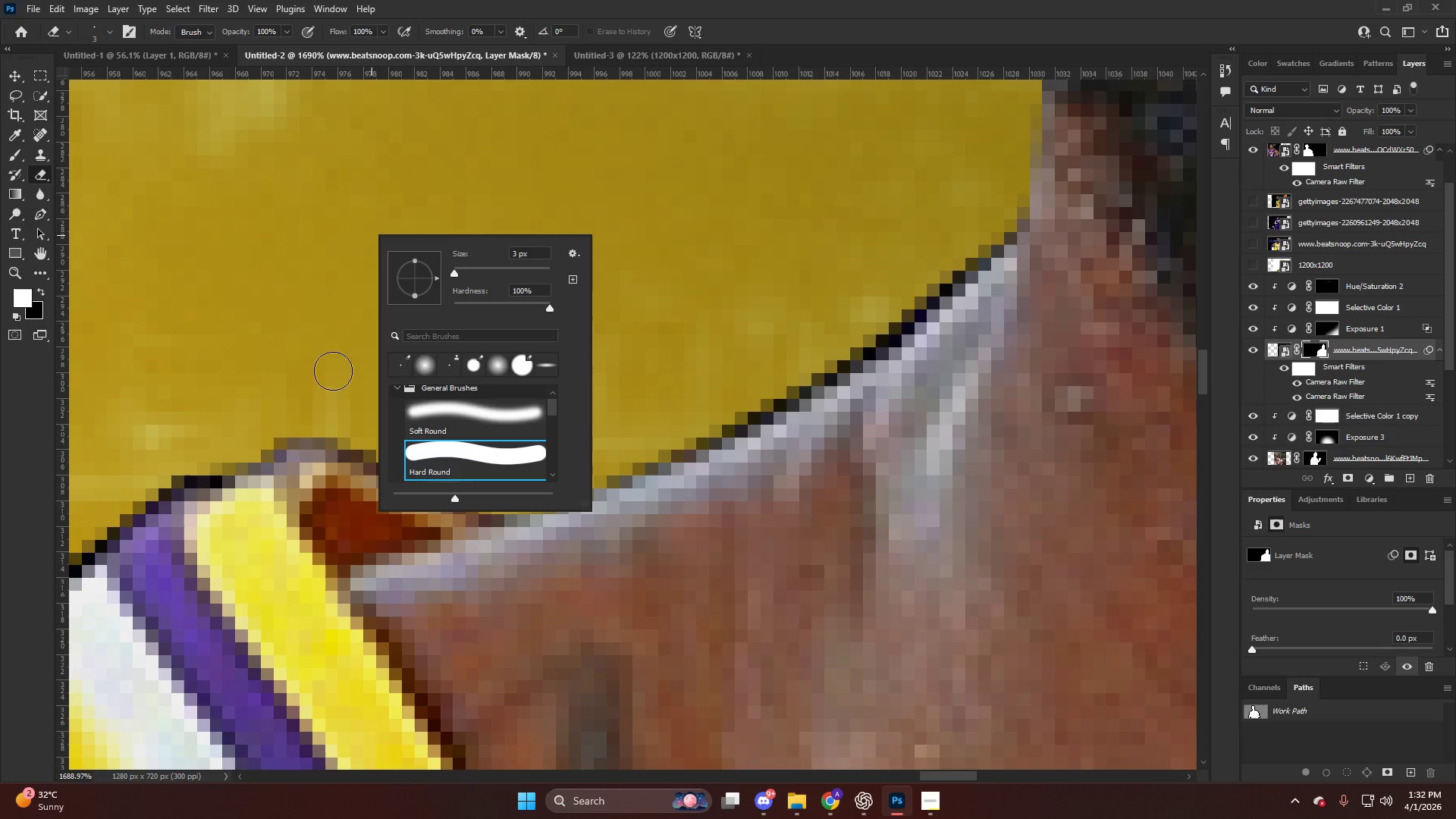 
hold_key(key=AltLeft, duration=0.38)
 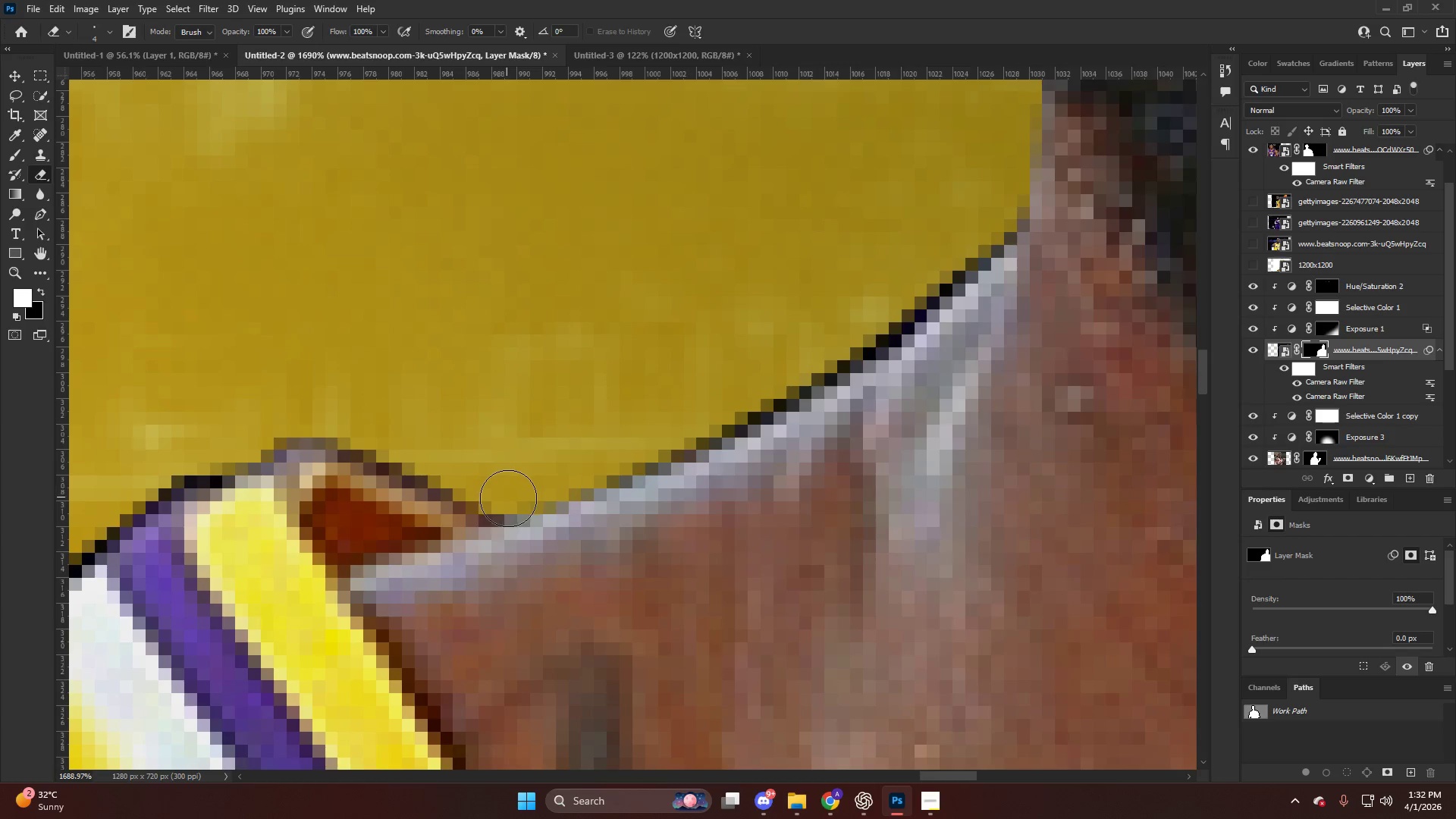 
left_click([509, 499])
 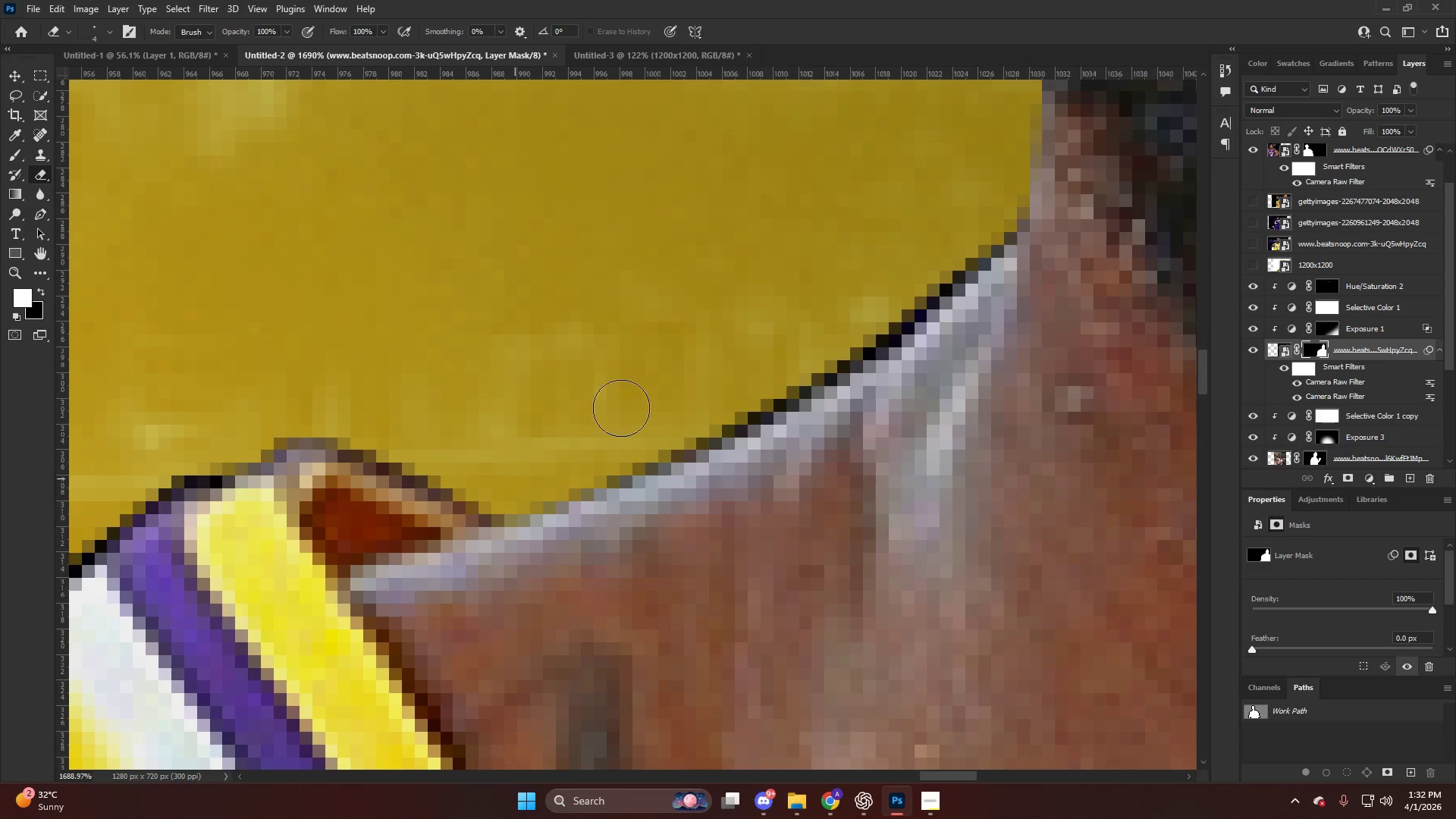 
hold_key(key=ShiftLeft, duration=1.5)
 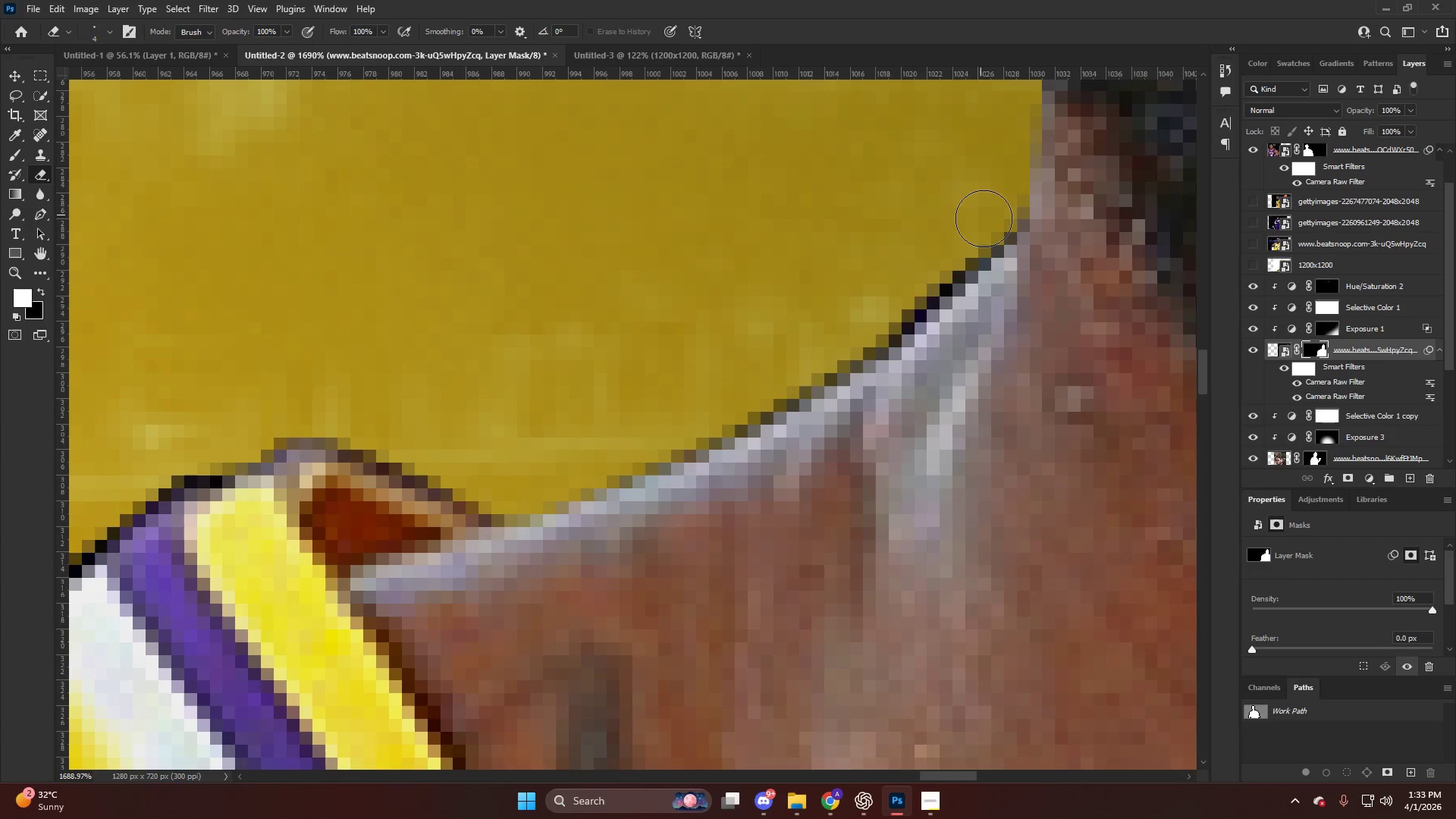 
hold_key(key=ShiftLeft, duration=0.83)
 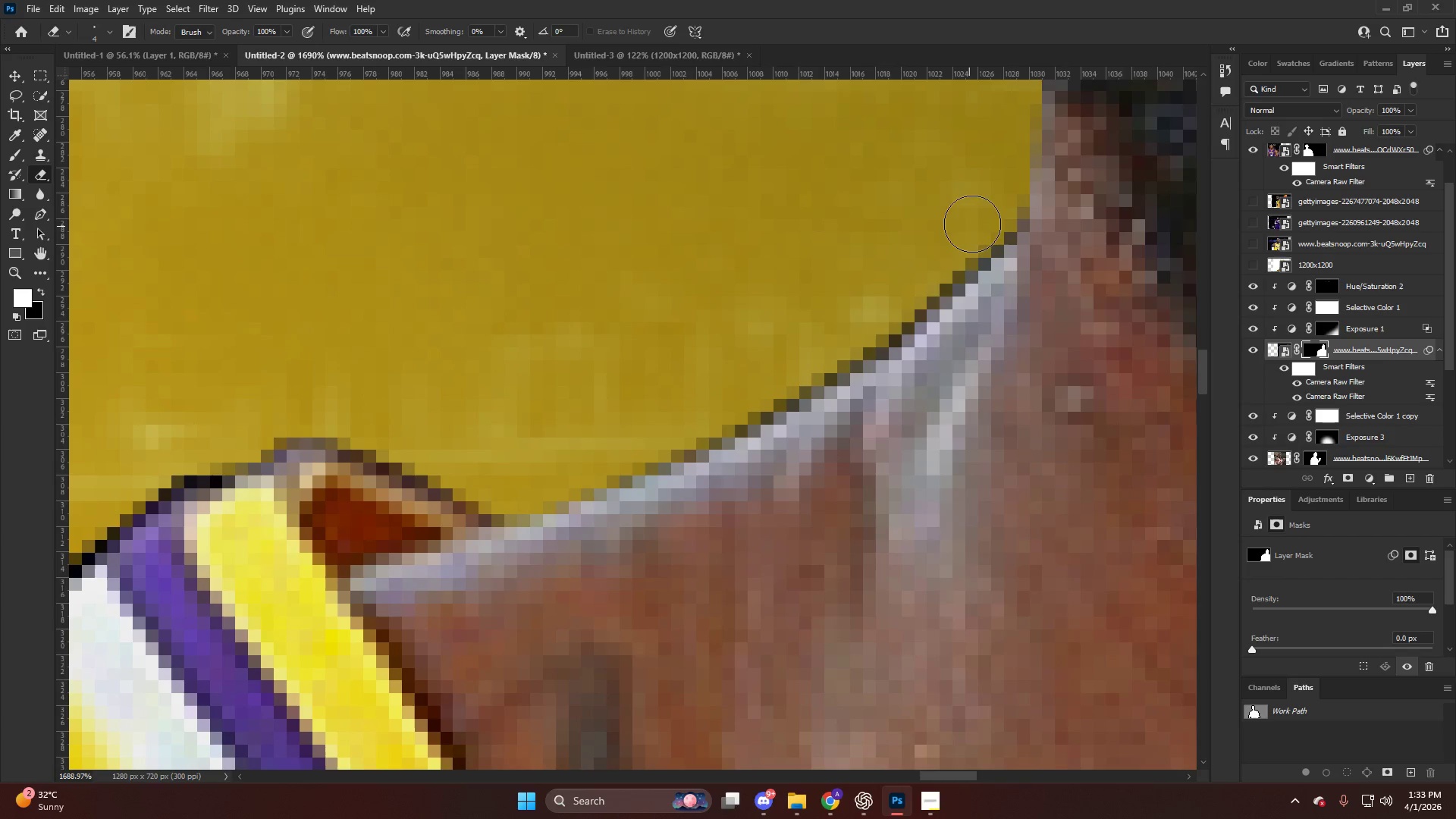 
left_click_drag(start_coordinate=[973, 227], to_coordinate=[981, 186])
 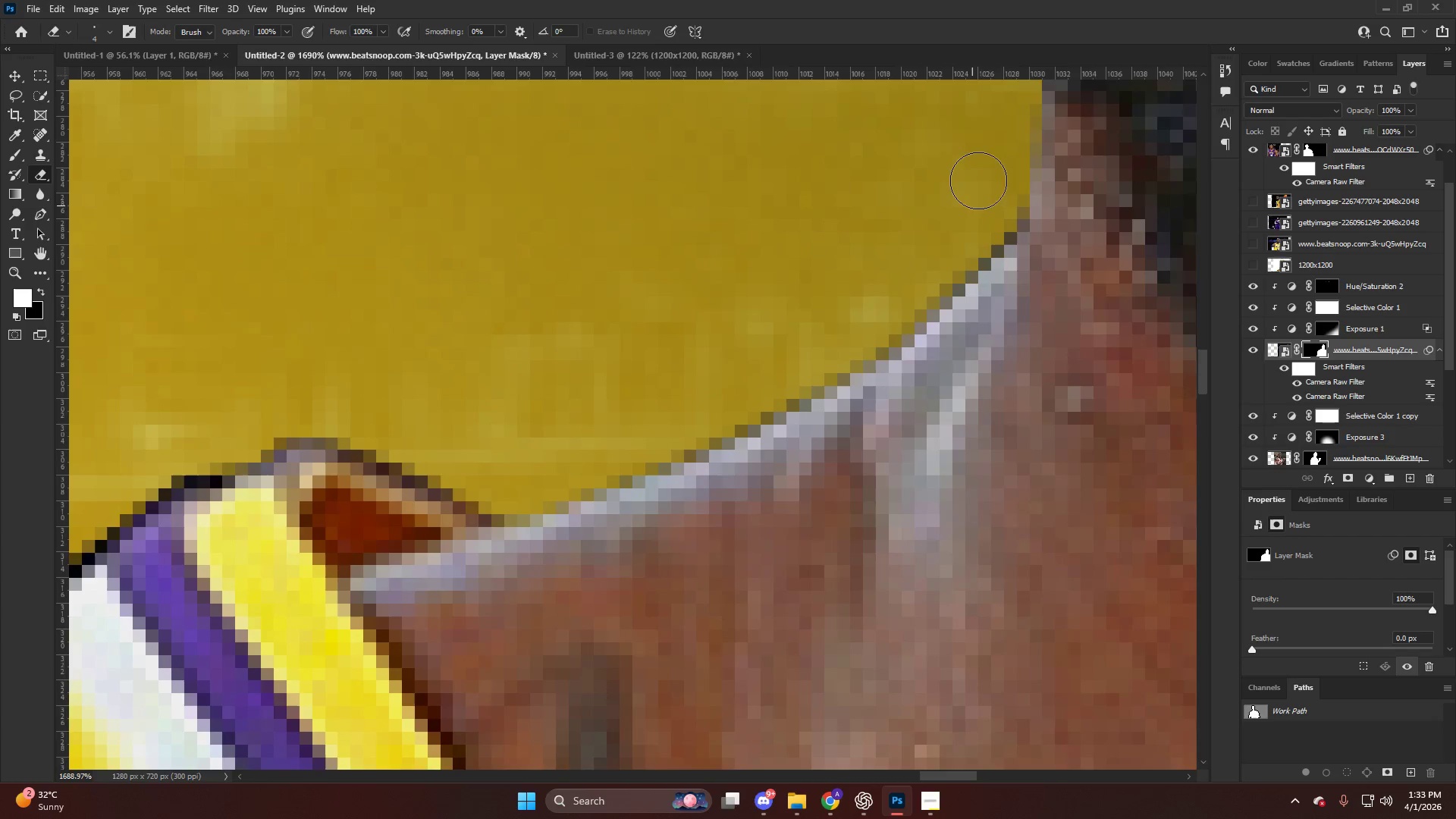 
hold_key(key=AltLeft, duration=0.58)
 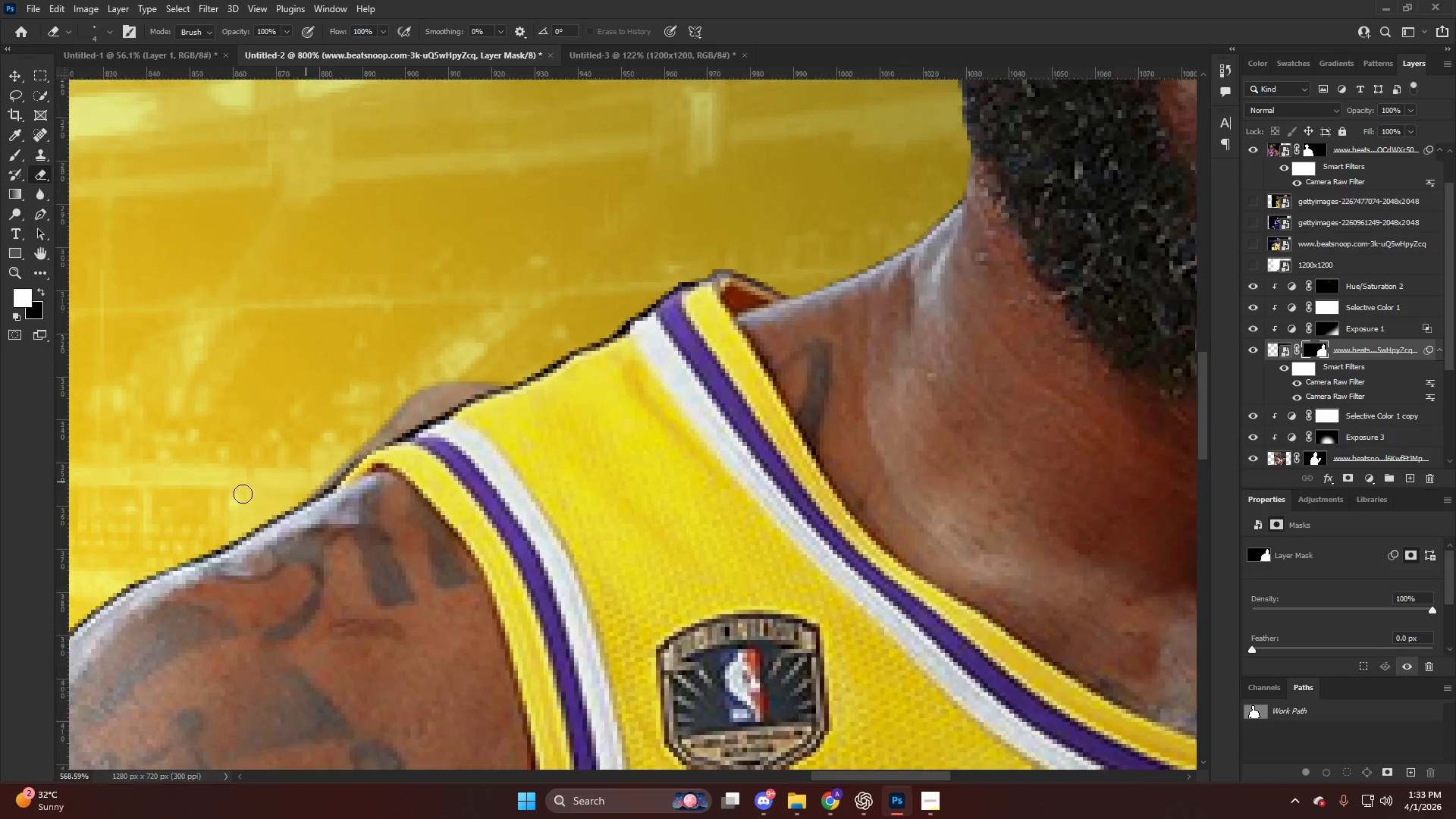 
key(Alt+AltLeft)
 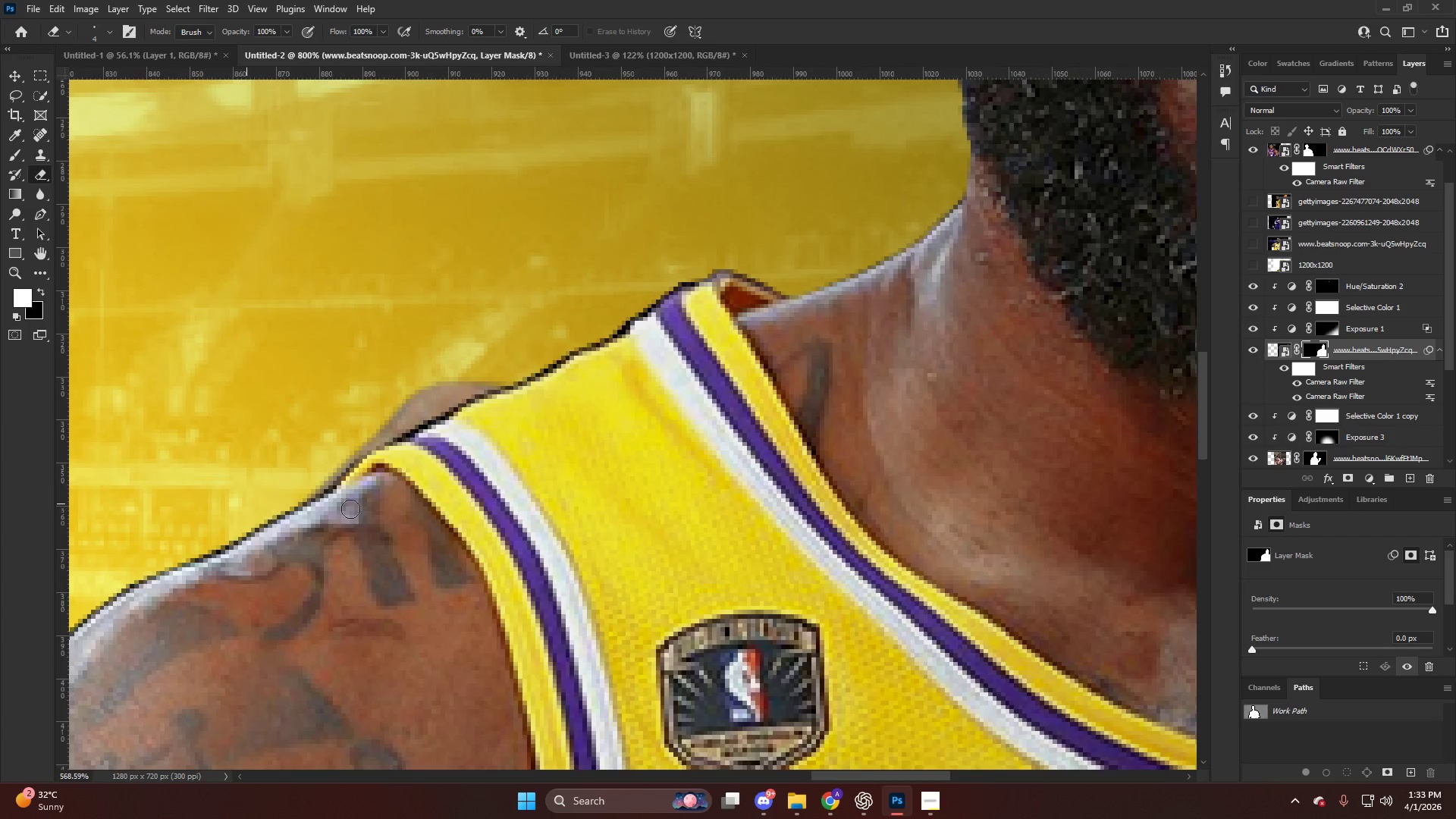 
hold_key(key=ControlLeft, duration=0.5)
scroll: coordinate [252, 548], scroll_direction: down, amount: 2.0
 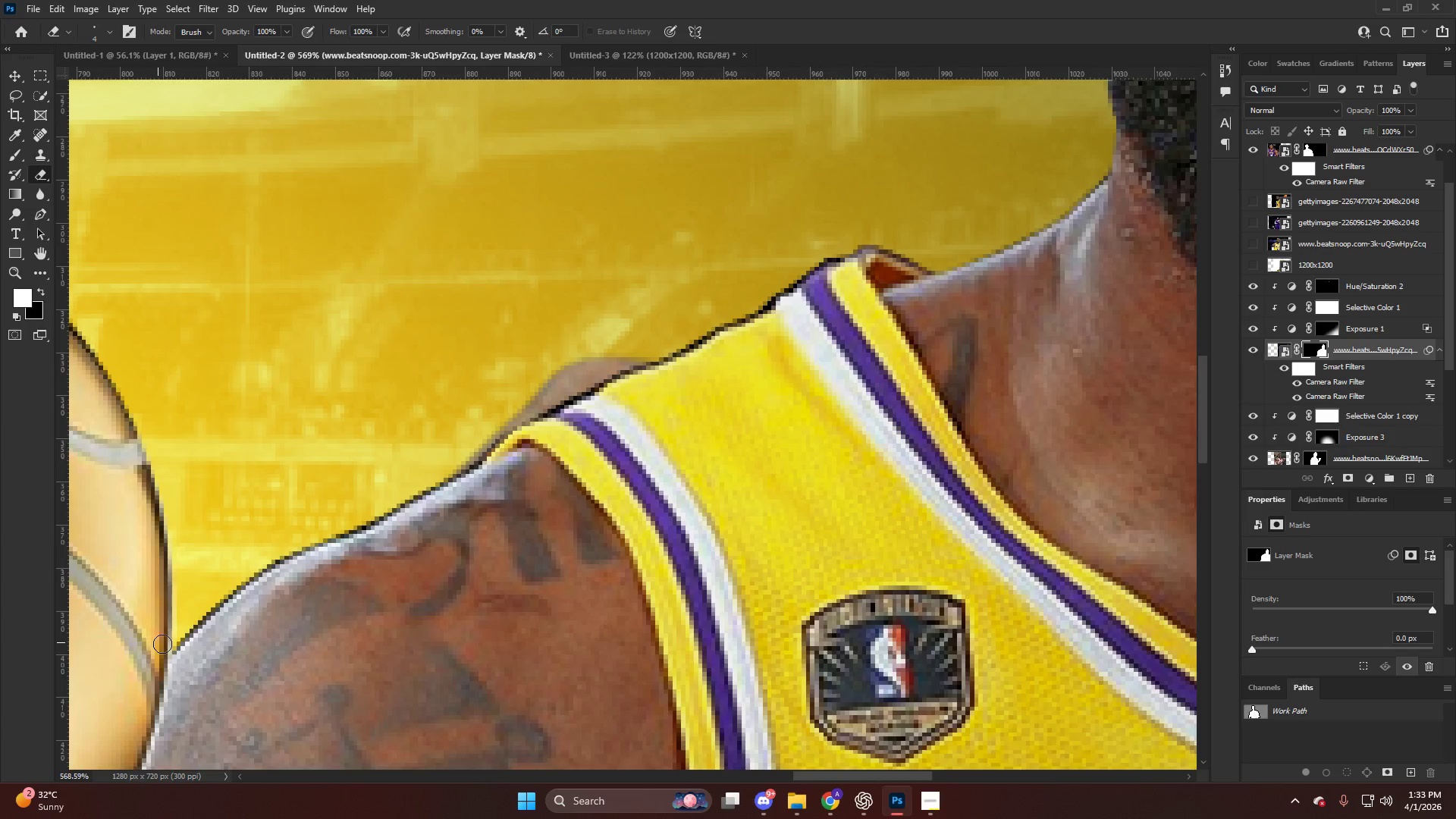 
left_click([166, 645])
 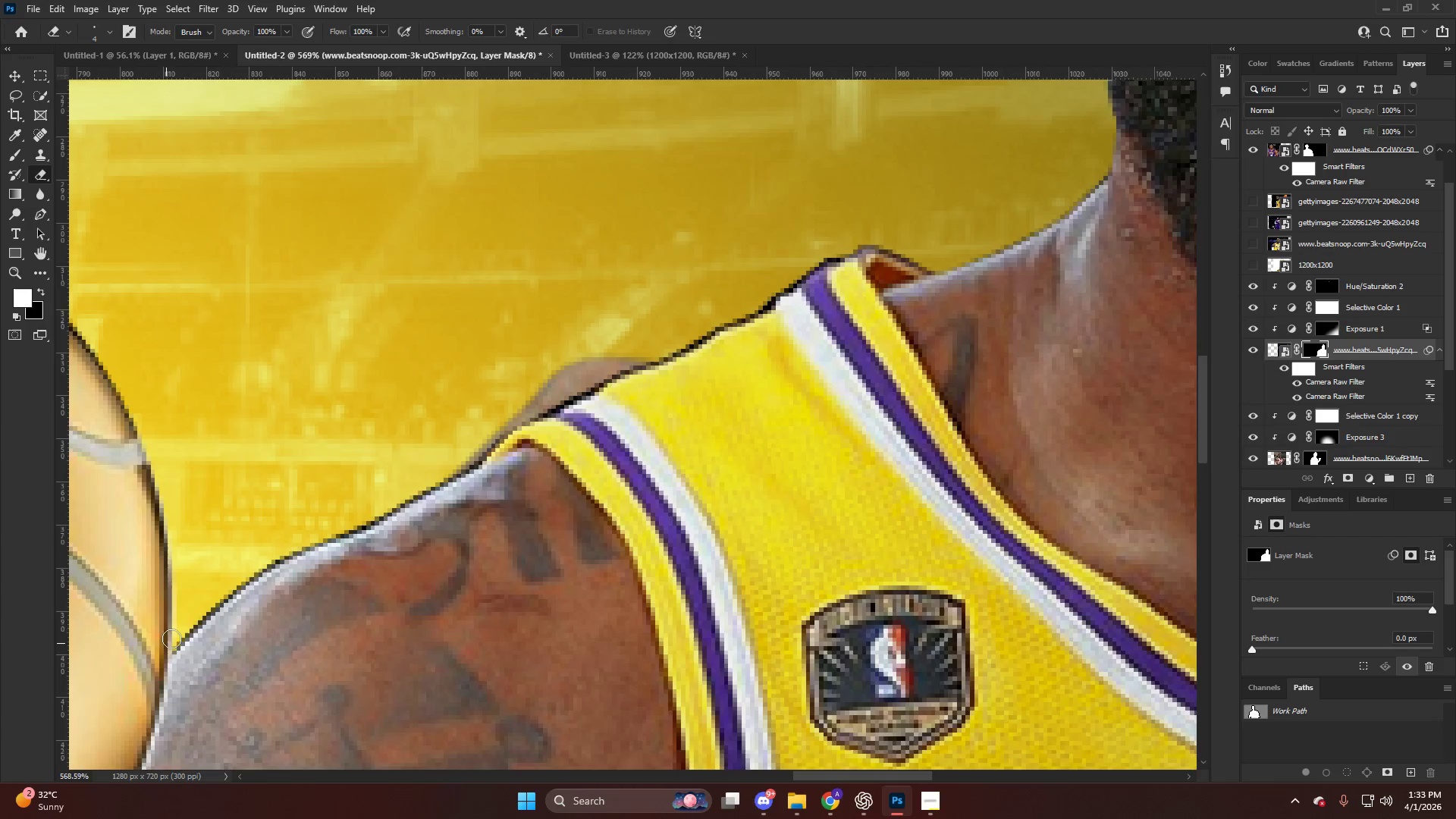 
hold_key(key=ShiftLeft, duration=1.5)
 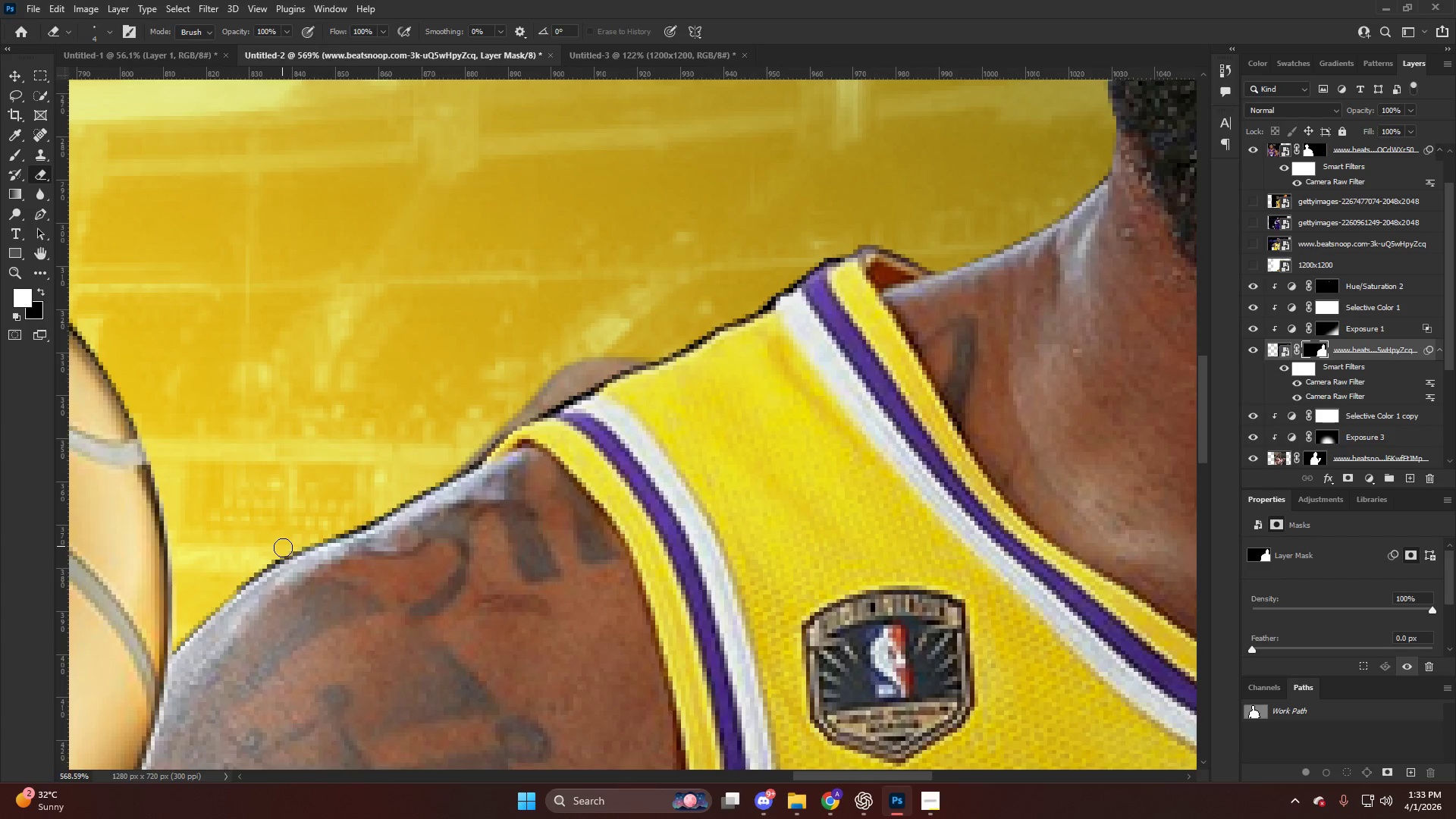 
hold_key(key=ShiftLeft, duration=1.51)
 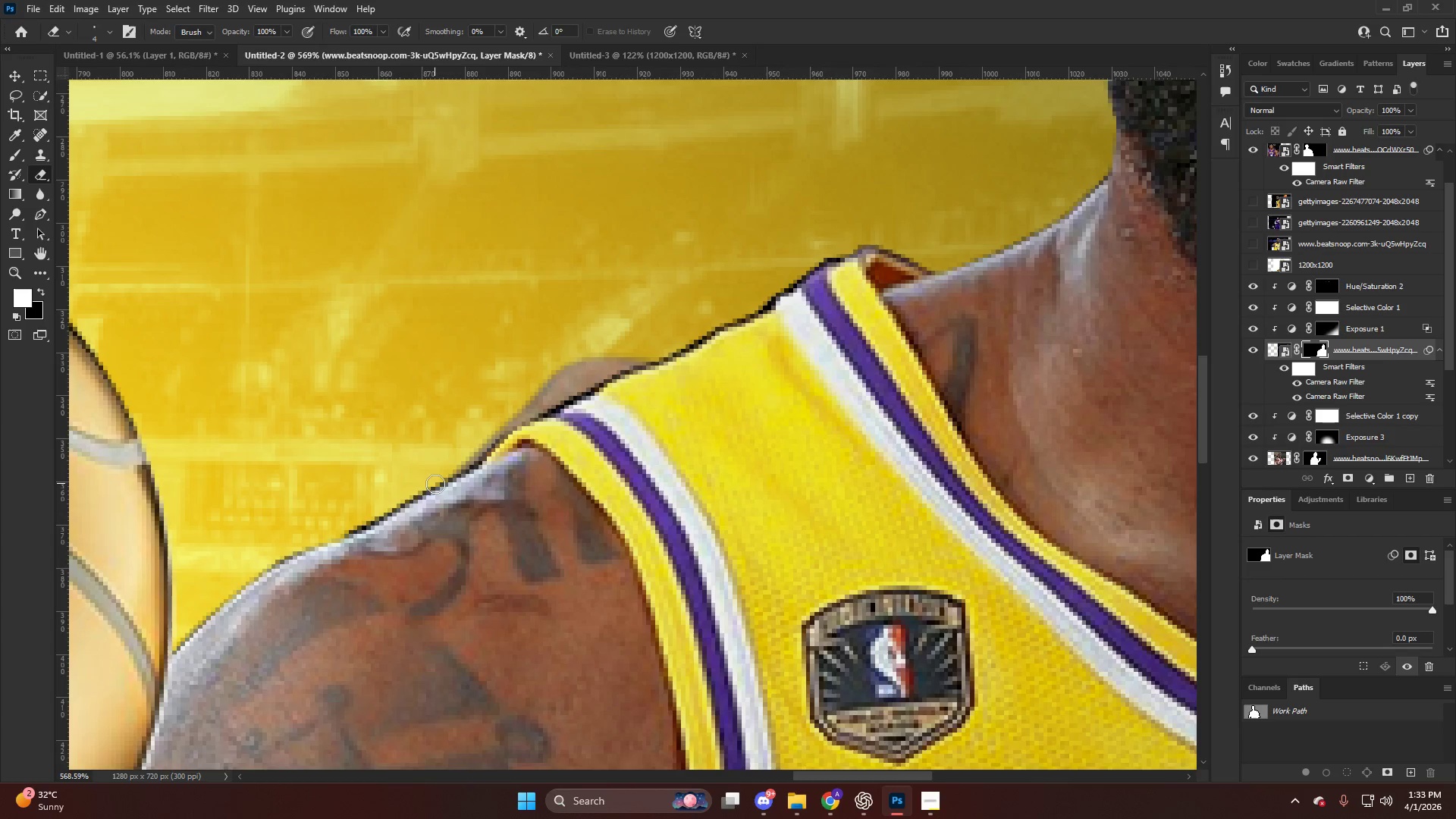 
hold_key(key=ShiftLeft, duration=1.52)
left_click([469, 460])
 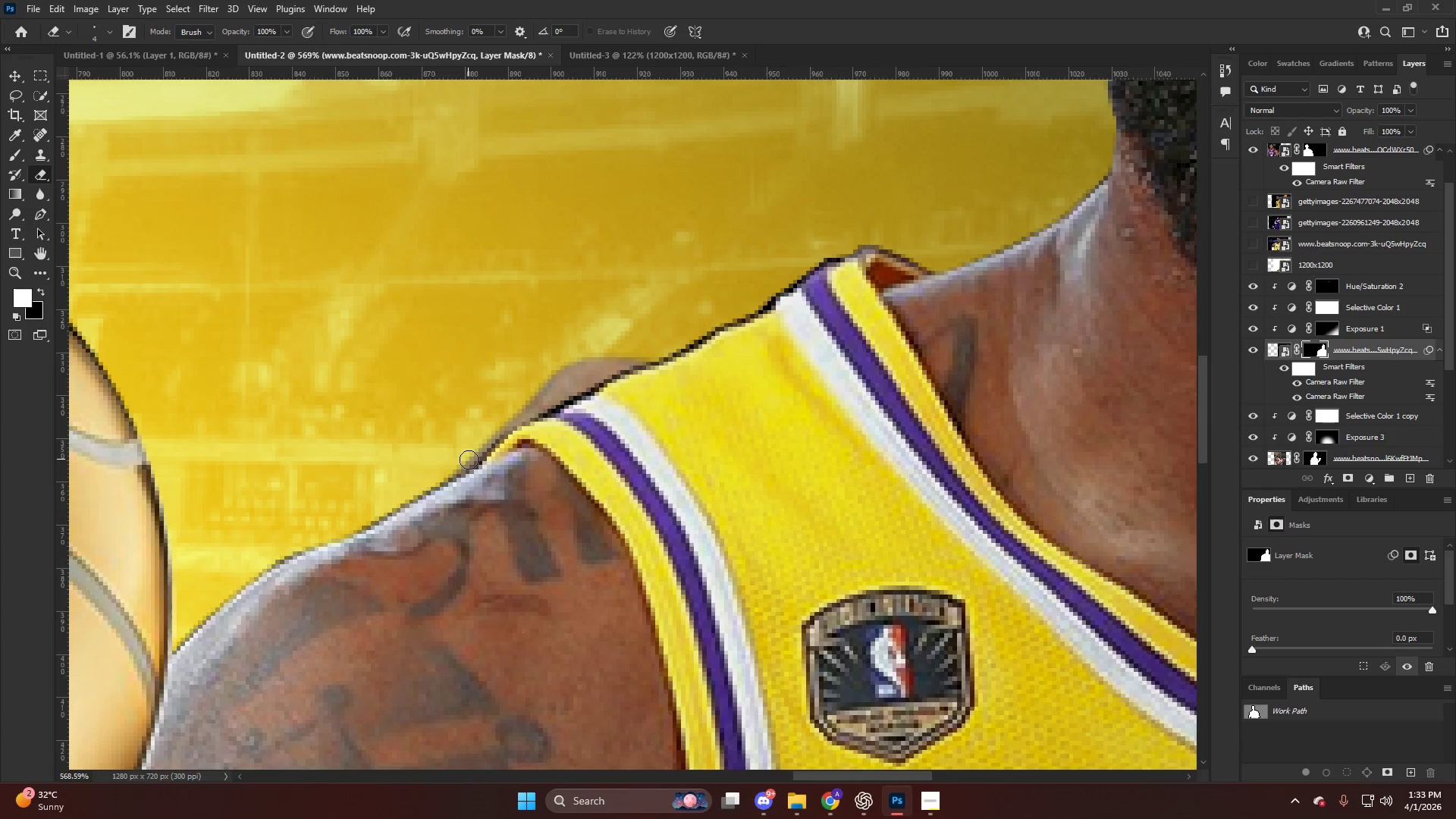 
key(Shift+ShiftLeft)
 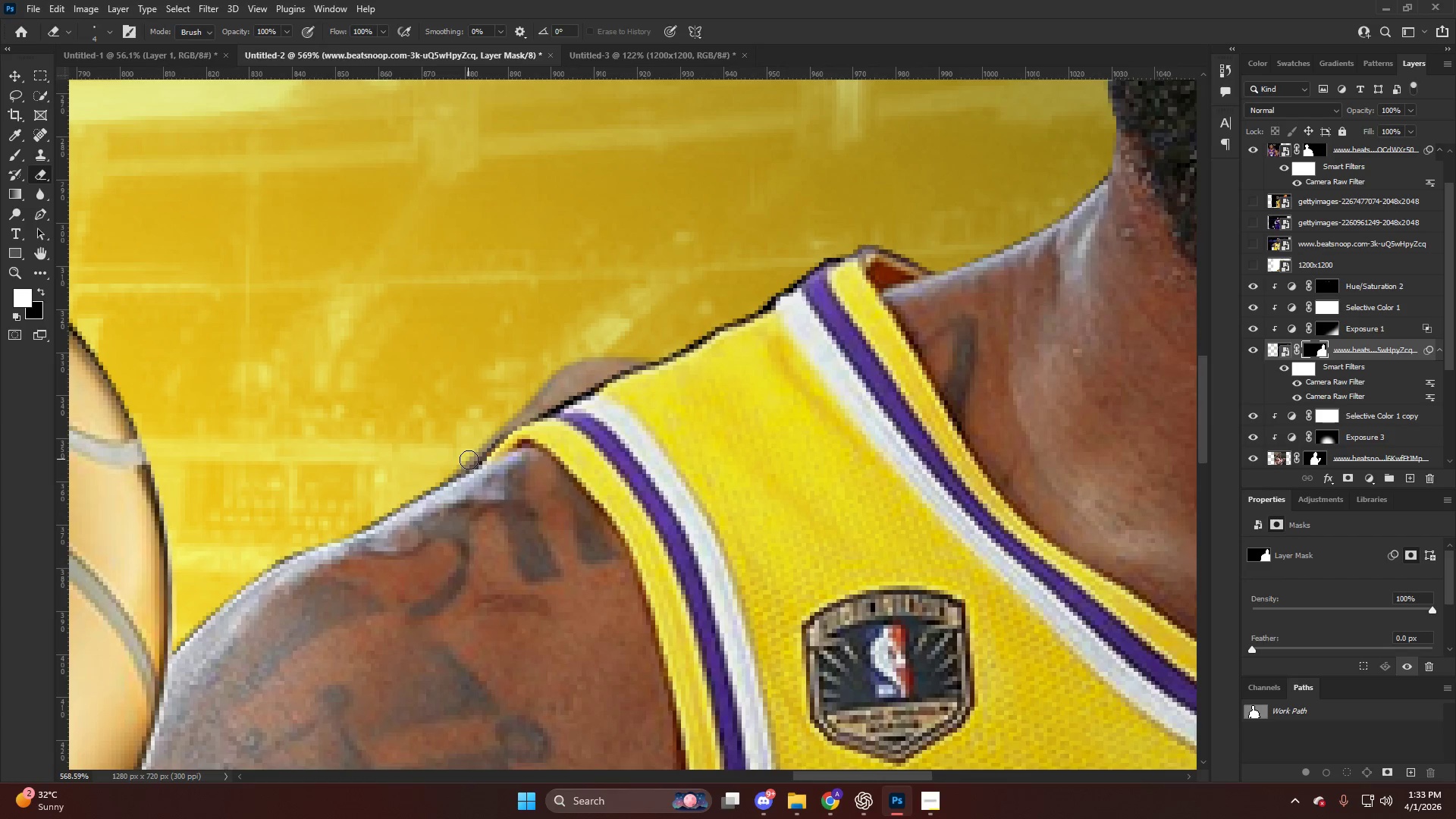 
key(Shift+ShiftLeft)
 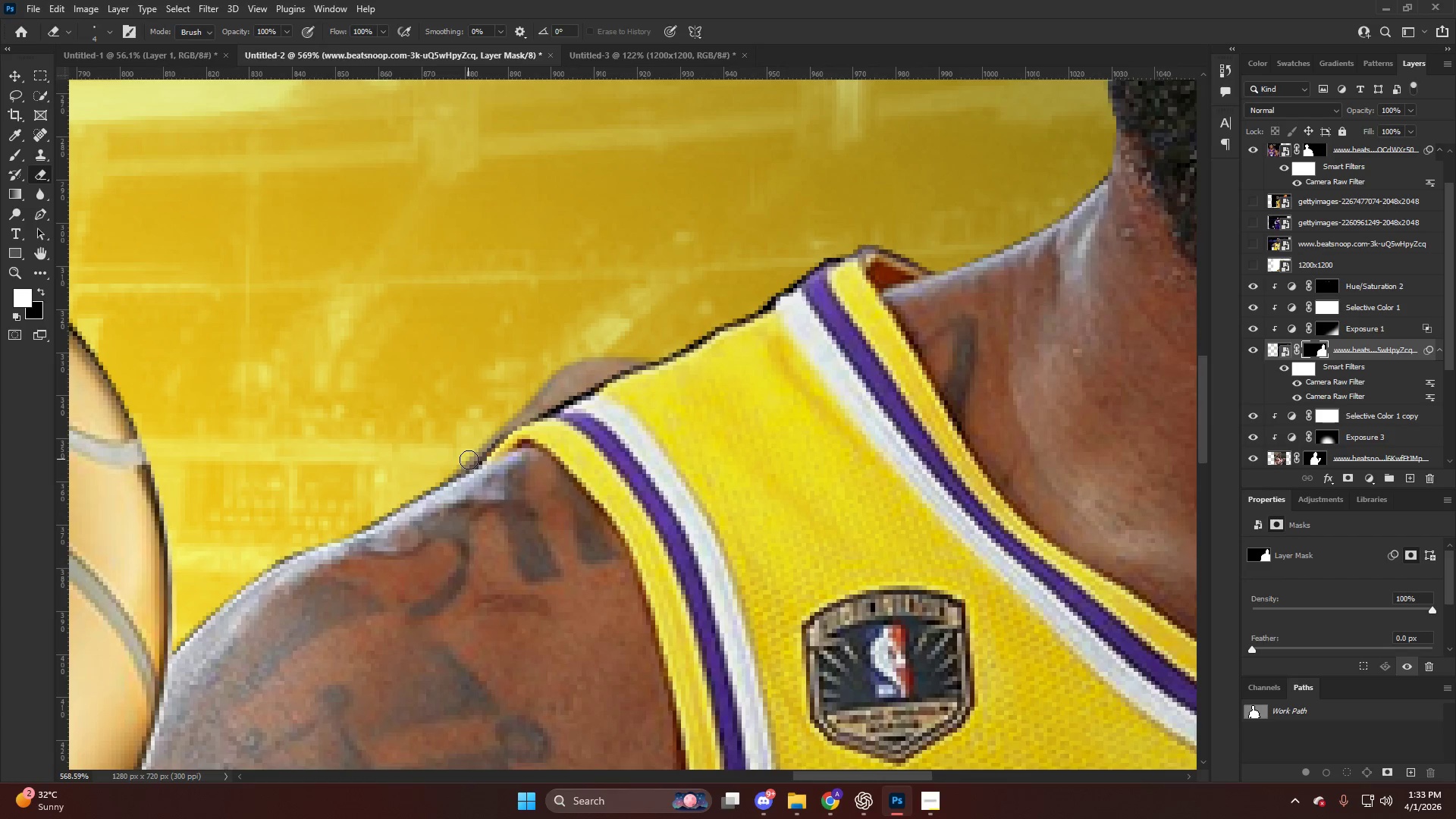 
key(Shift+ShiftLeft)
 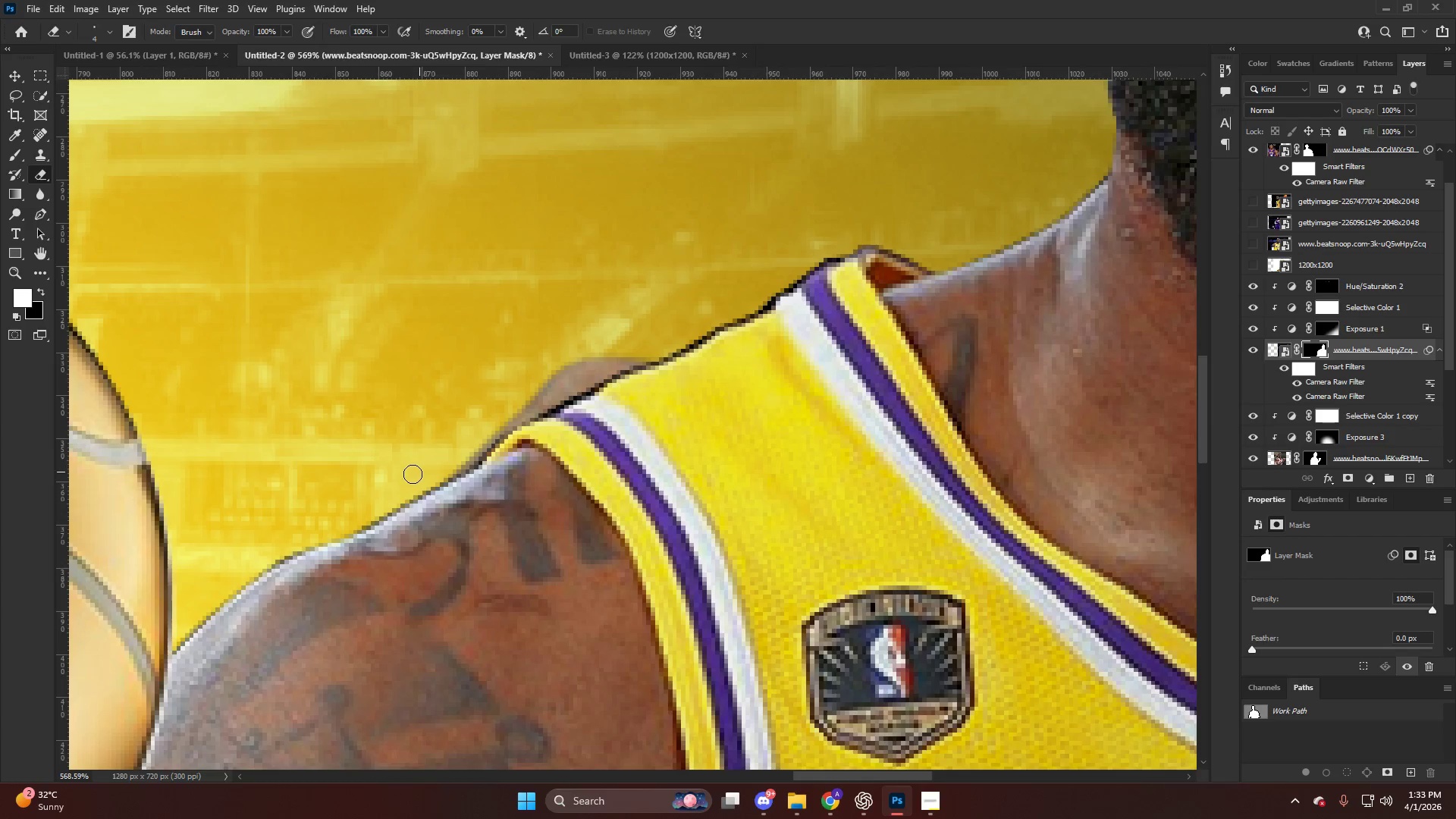 
left_click_drag(start_coordinate=[406, 479], to_coordinate=[571, 392])
 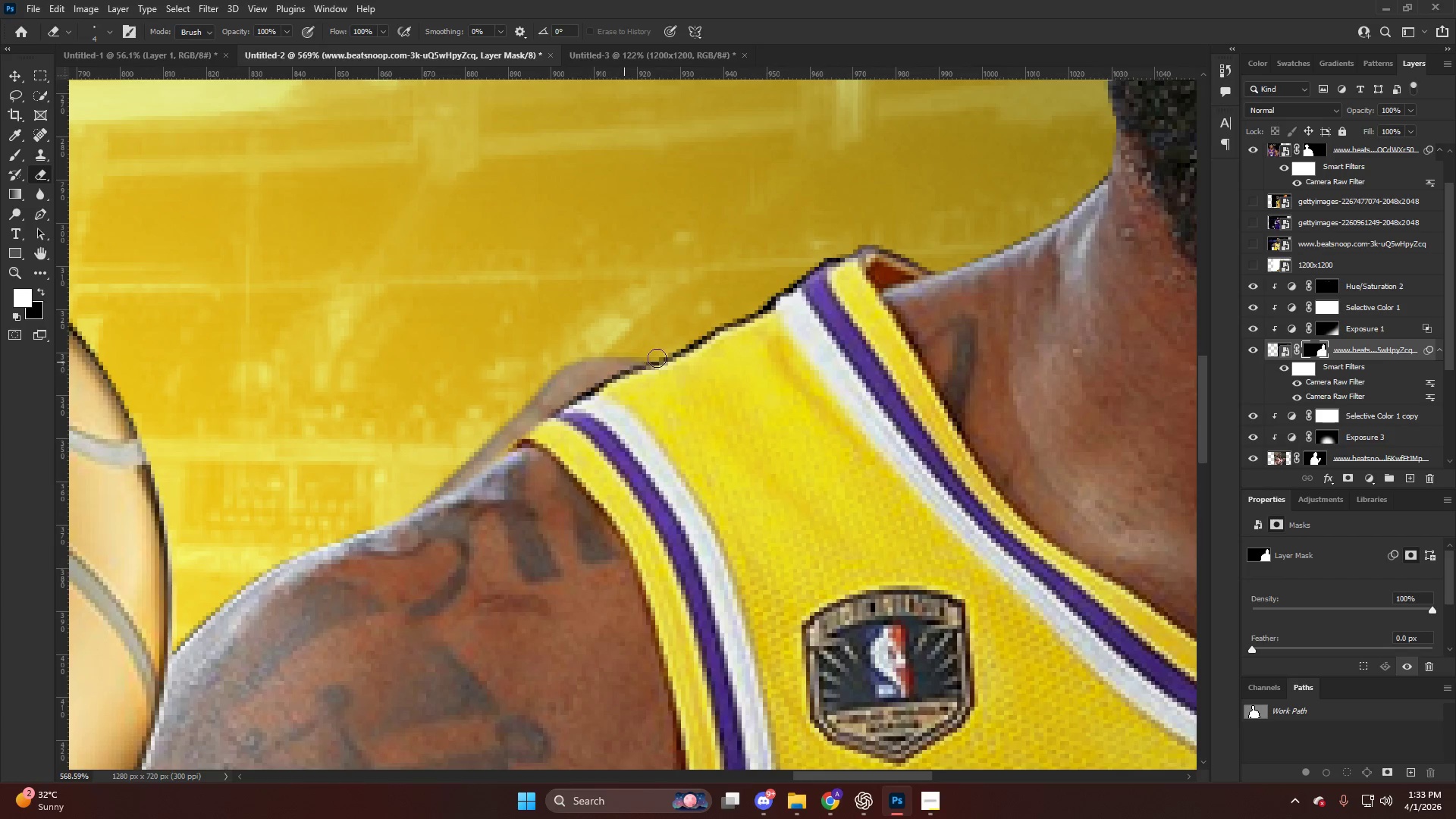 
hold_key(key=ShiftLeft, duration=1.51)
left_click([661, 355])
 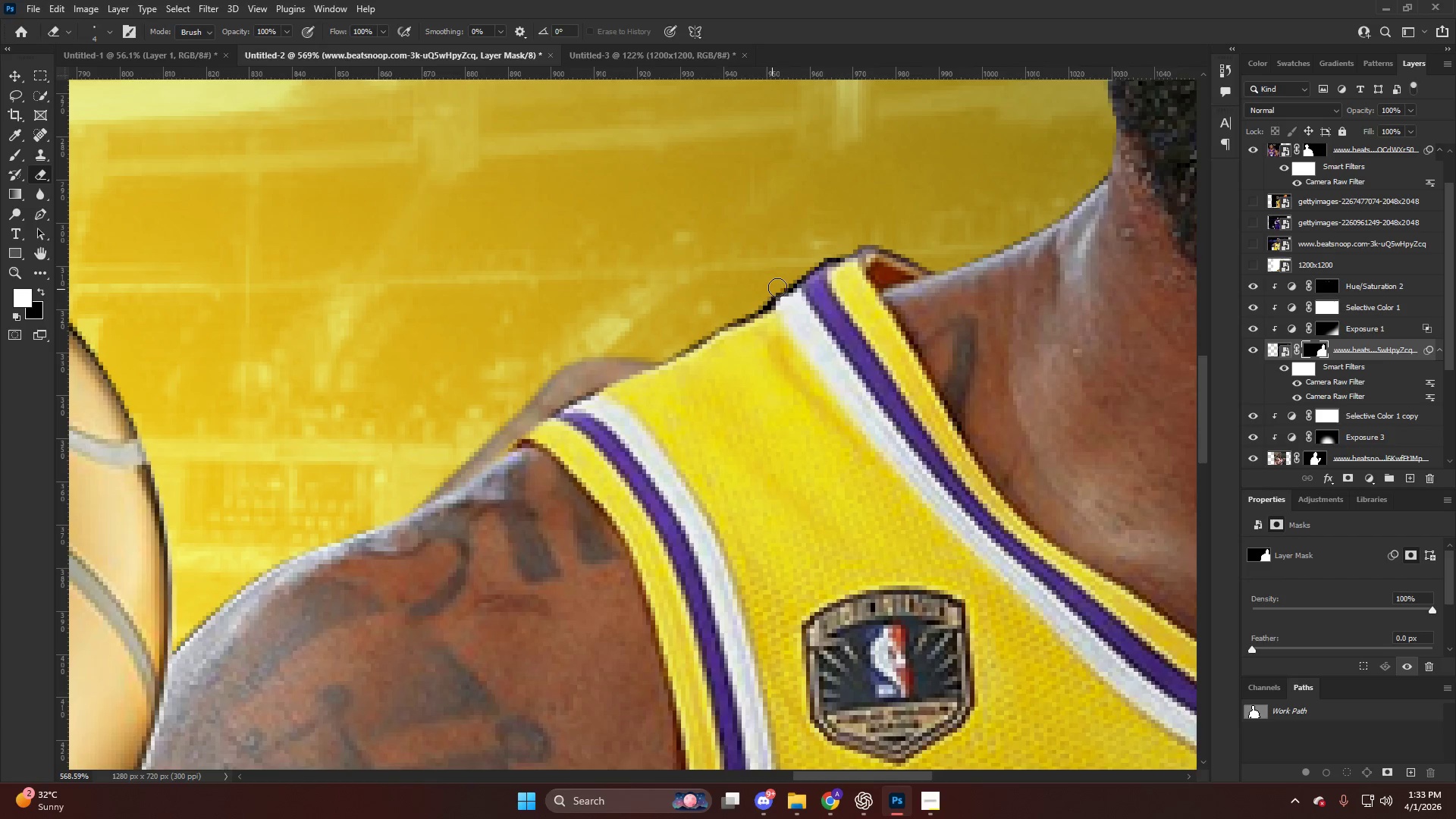 
hold_key(key=ShiftLeft, duration=0.69)
 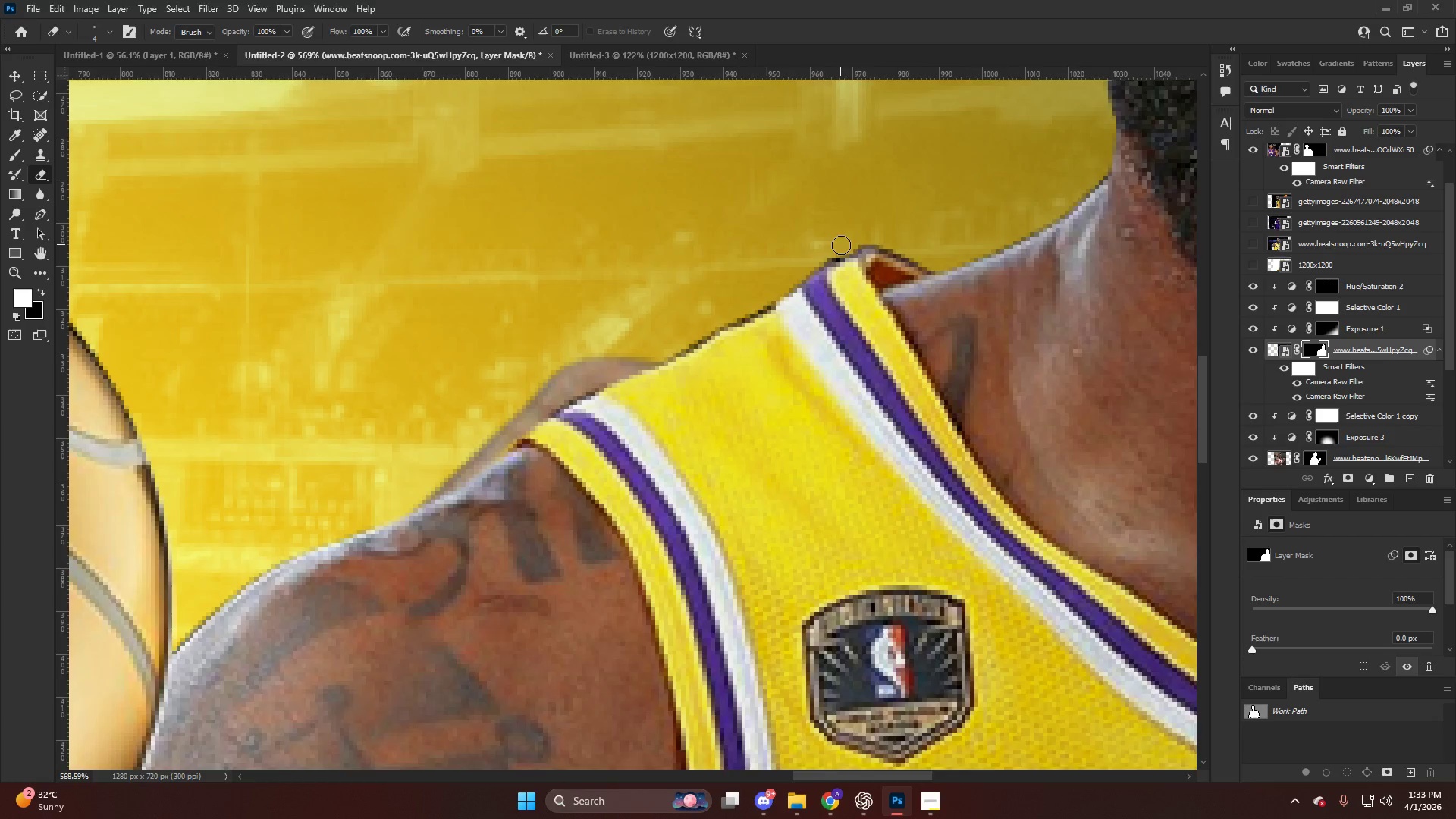 
key(Alt+AltLeft)
 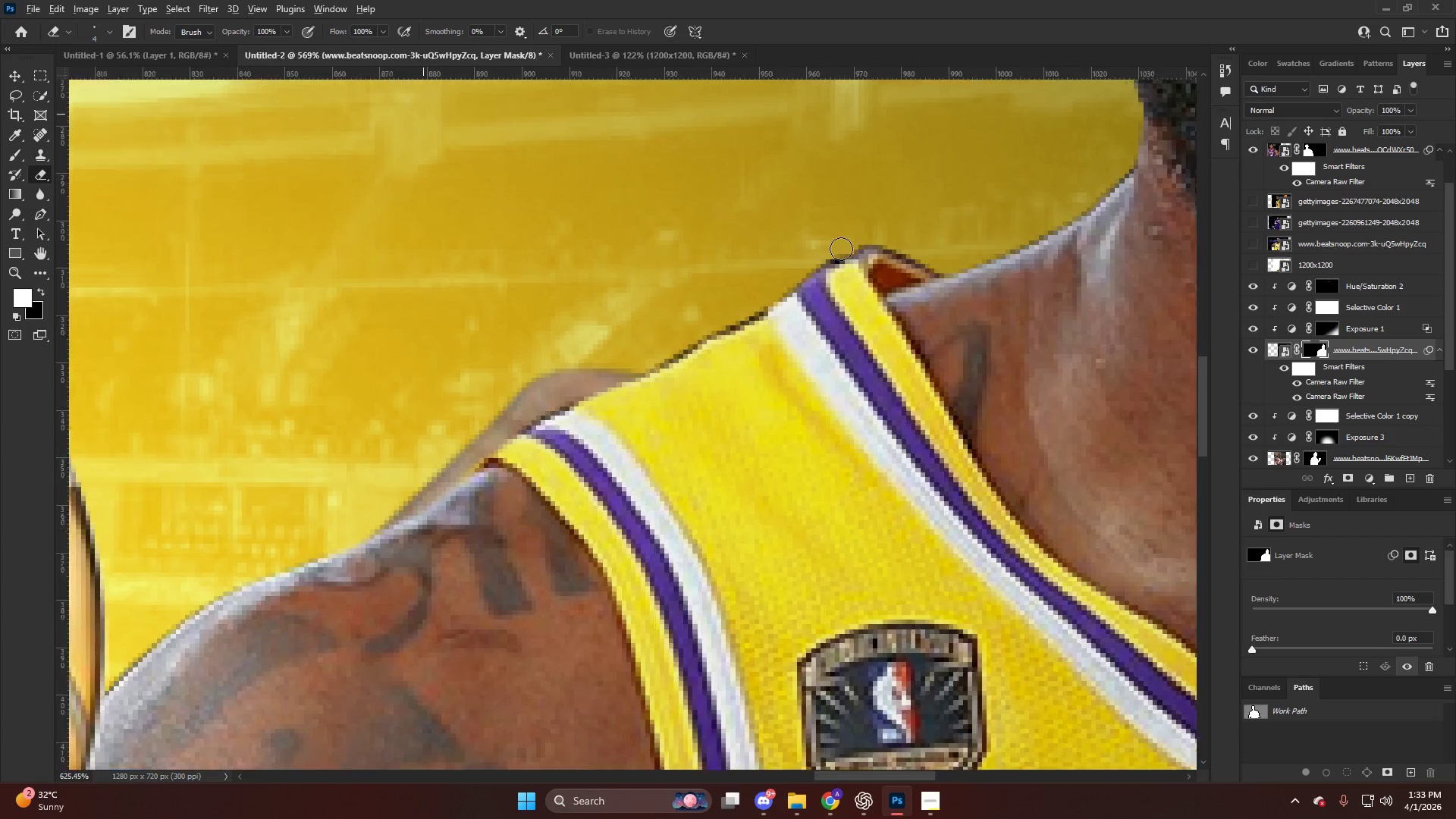 
left_click_drag(start_coordinate=[841, 252], to_coordinate=[532, 390])
 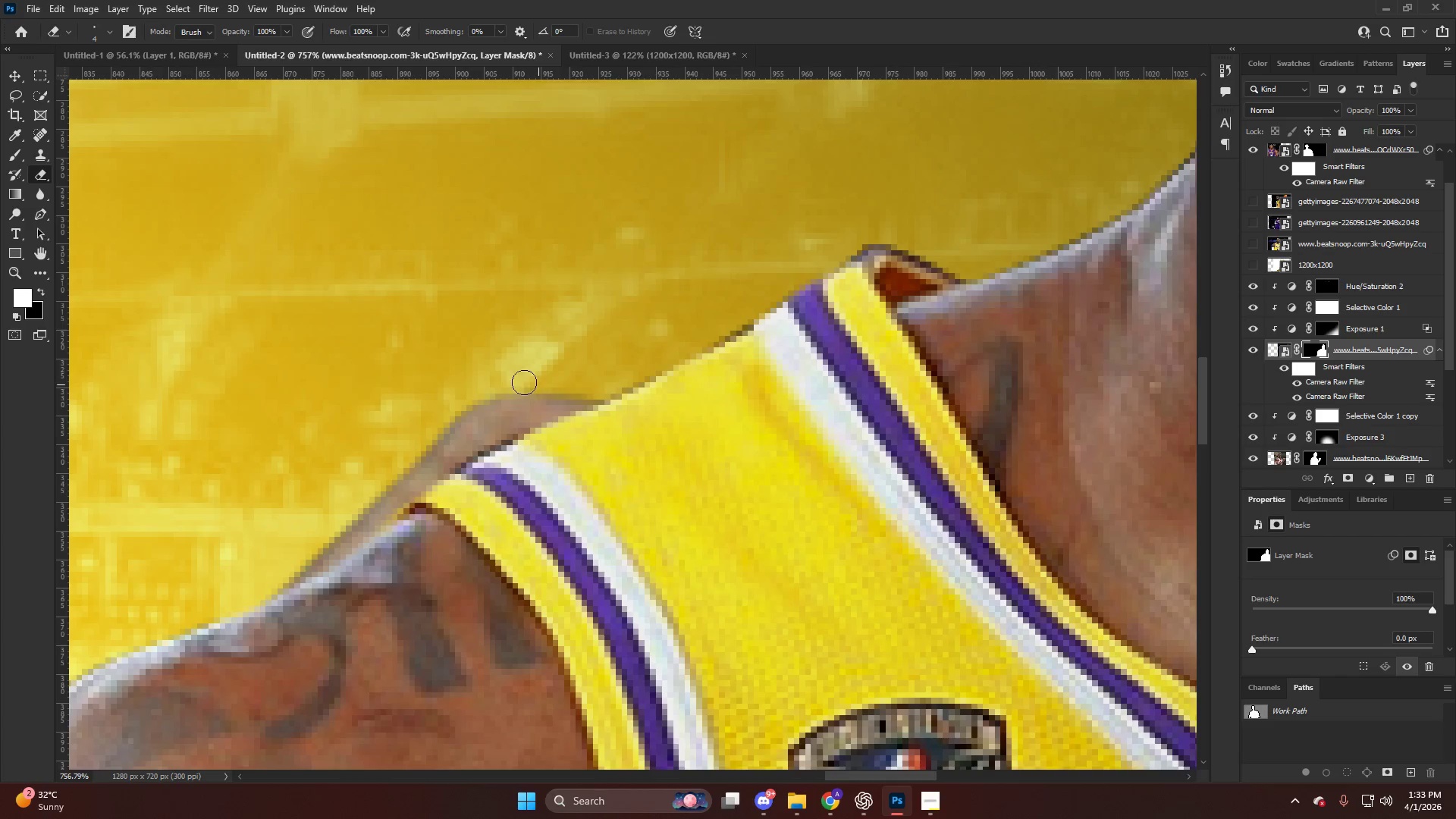 
scroll: coordinate [841, 249], scroll_direction: up, amount: 3.0
 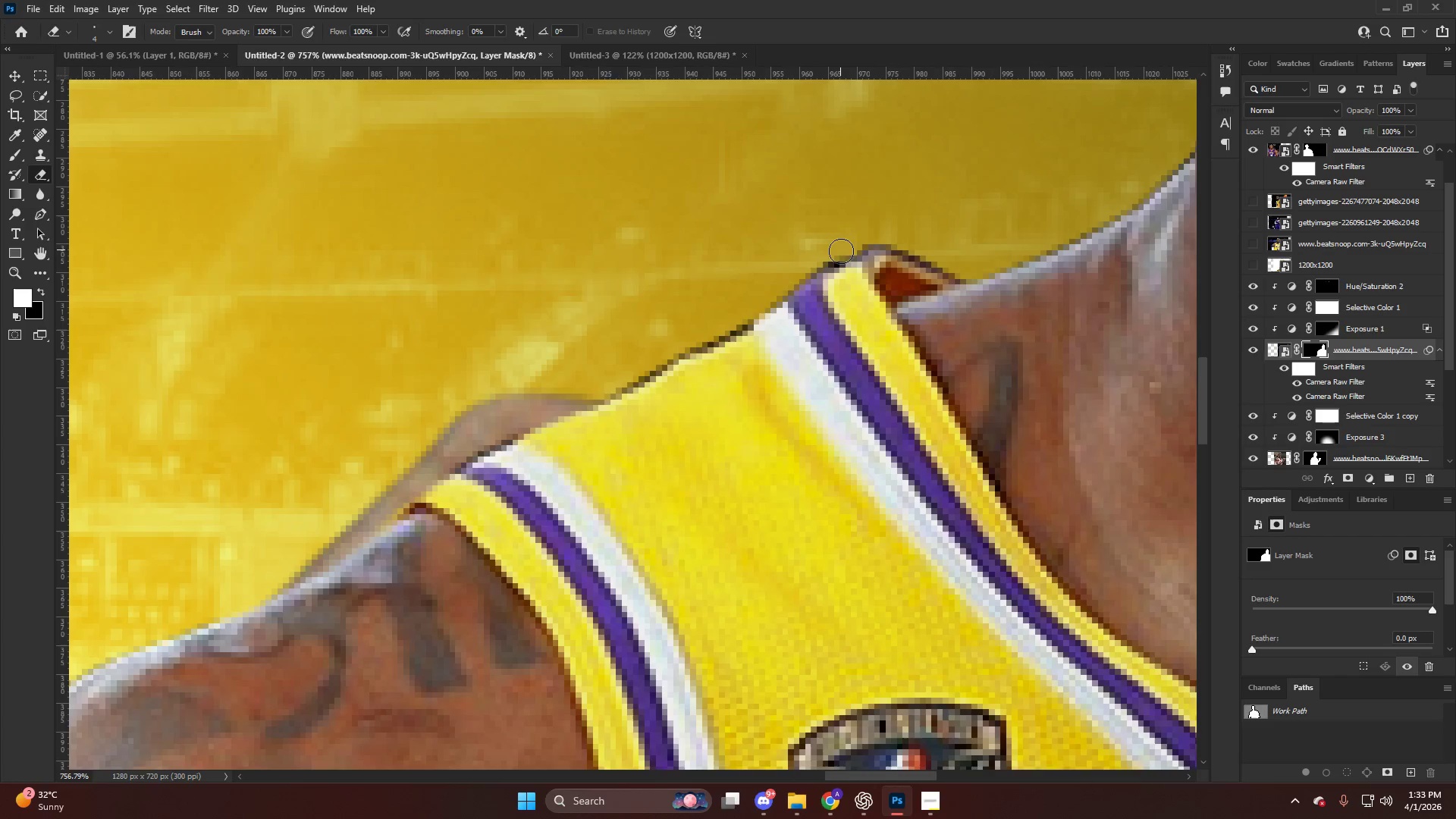 
key(Alt+AltLeft)
 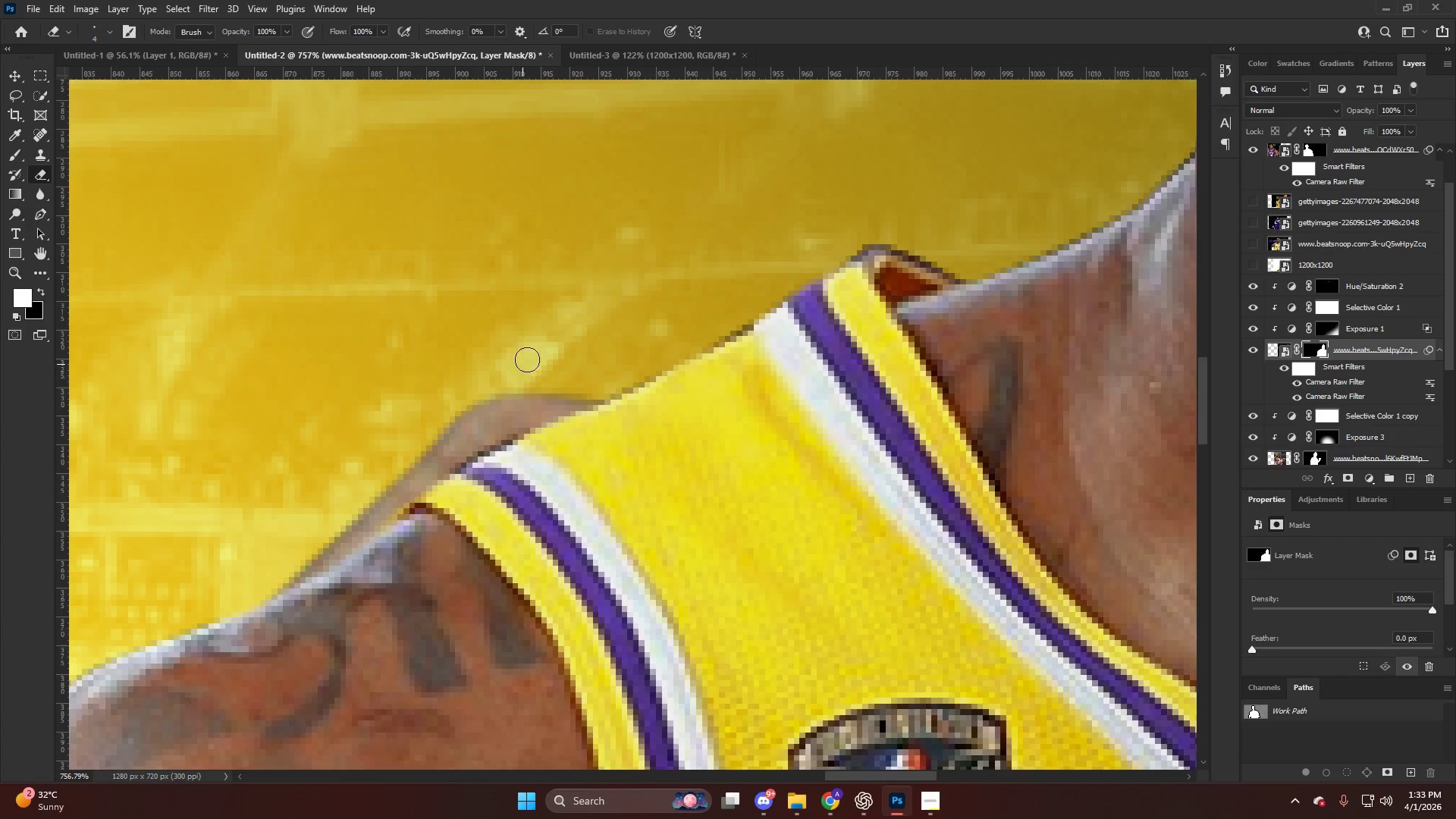 
key(Alt+AltLeft)
 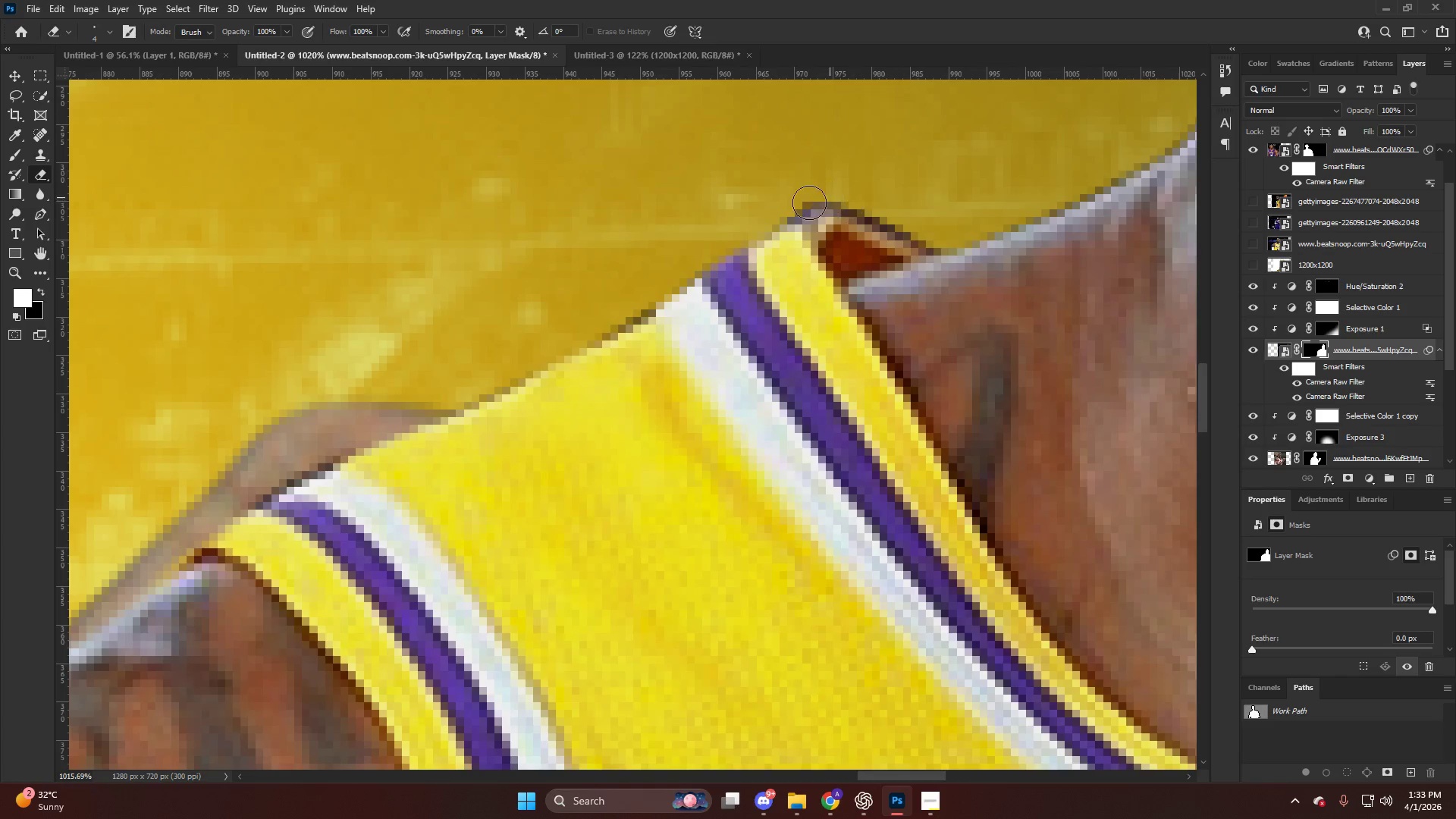 
left_click_drag(start_coordinate=[780, 214], to_coordinate=[955, 210])
 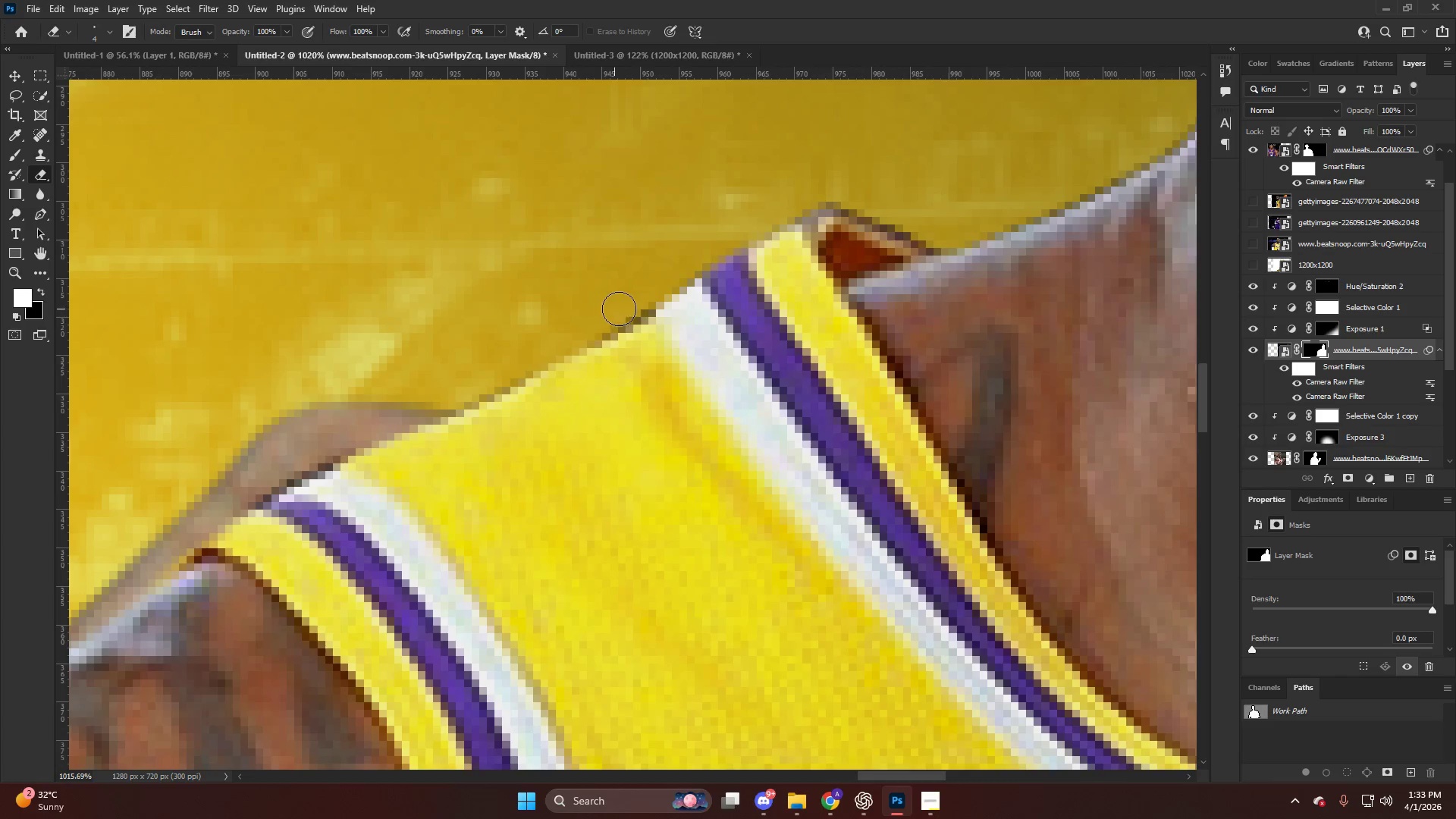 
scroll: coordinate [863, 218], scroll_direction: none, amount: 0.0
 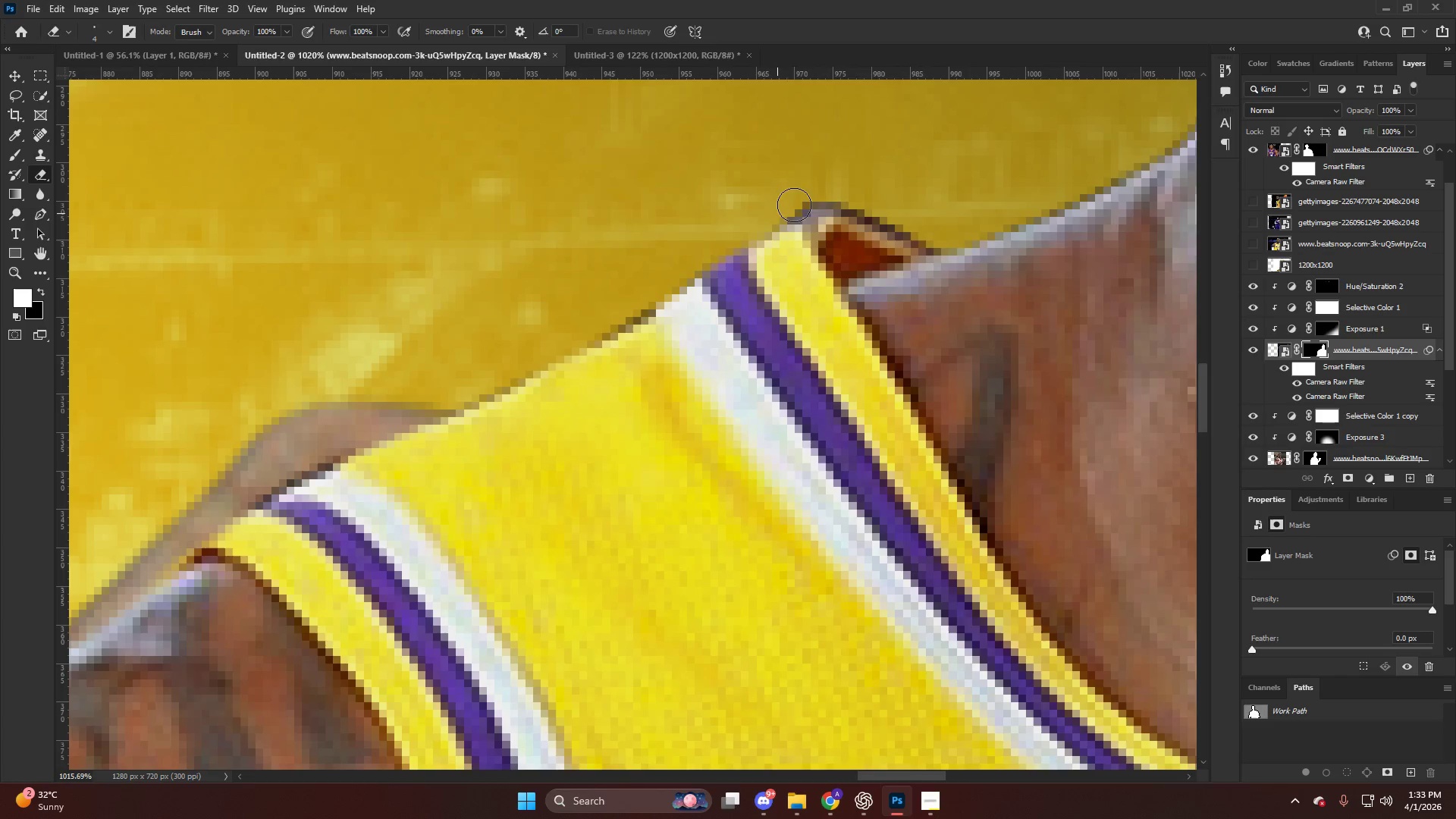 
left_click_drag(start_coordinate=[632, 304], to_coordinate=[140, 542])
 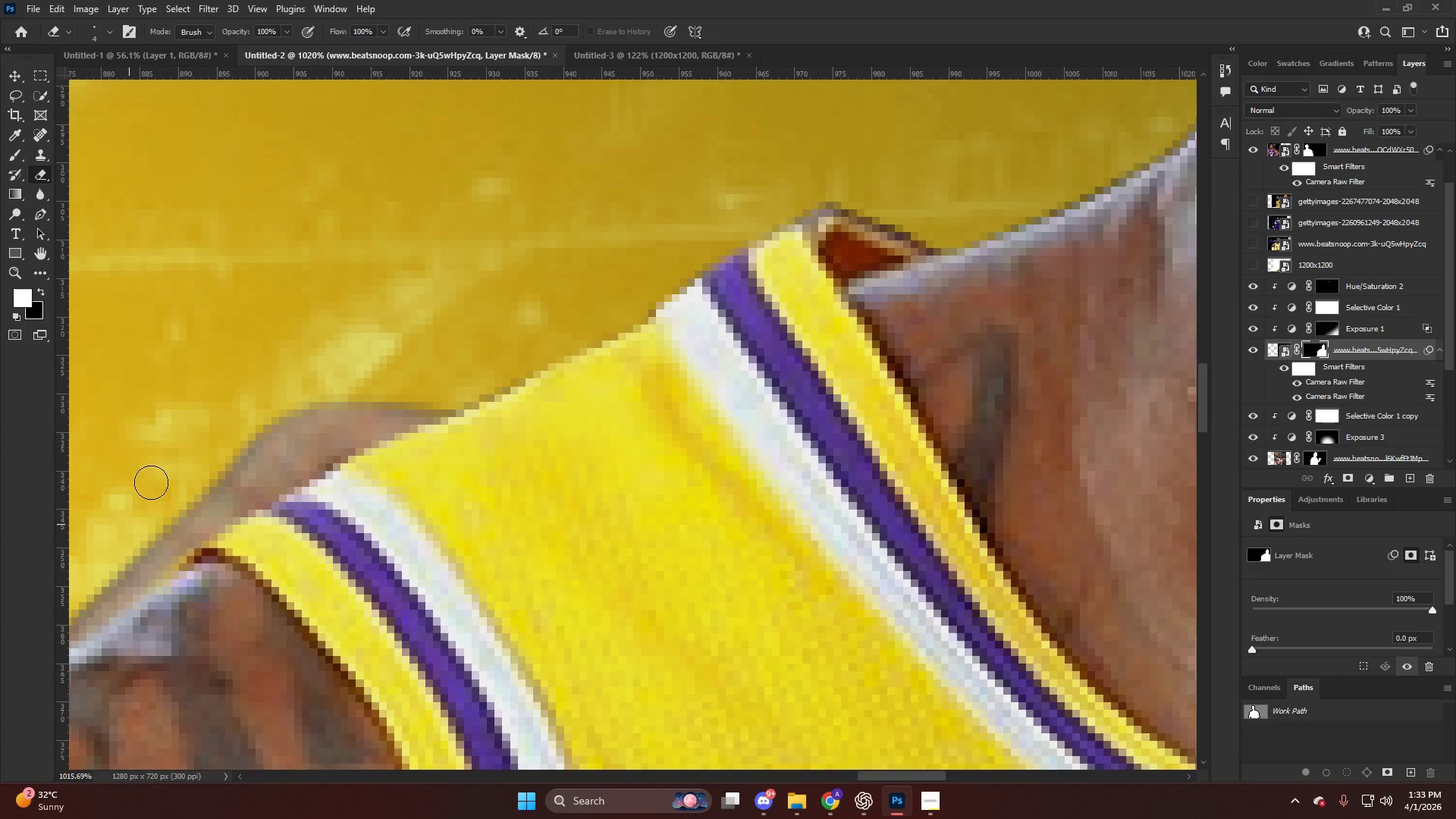 
hold_key(key=AltLeft, duration=0.72)
hold_key(key=AltLeft, duration=1.12)
hold_key(key=AltLeft, duration=0.62)
scroll: coordinate [489, 308], scroll_direction: down, amount: 3.0
 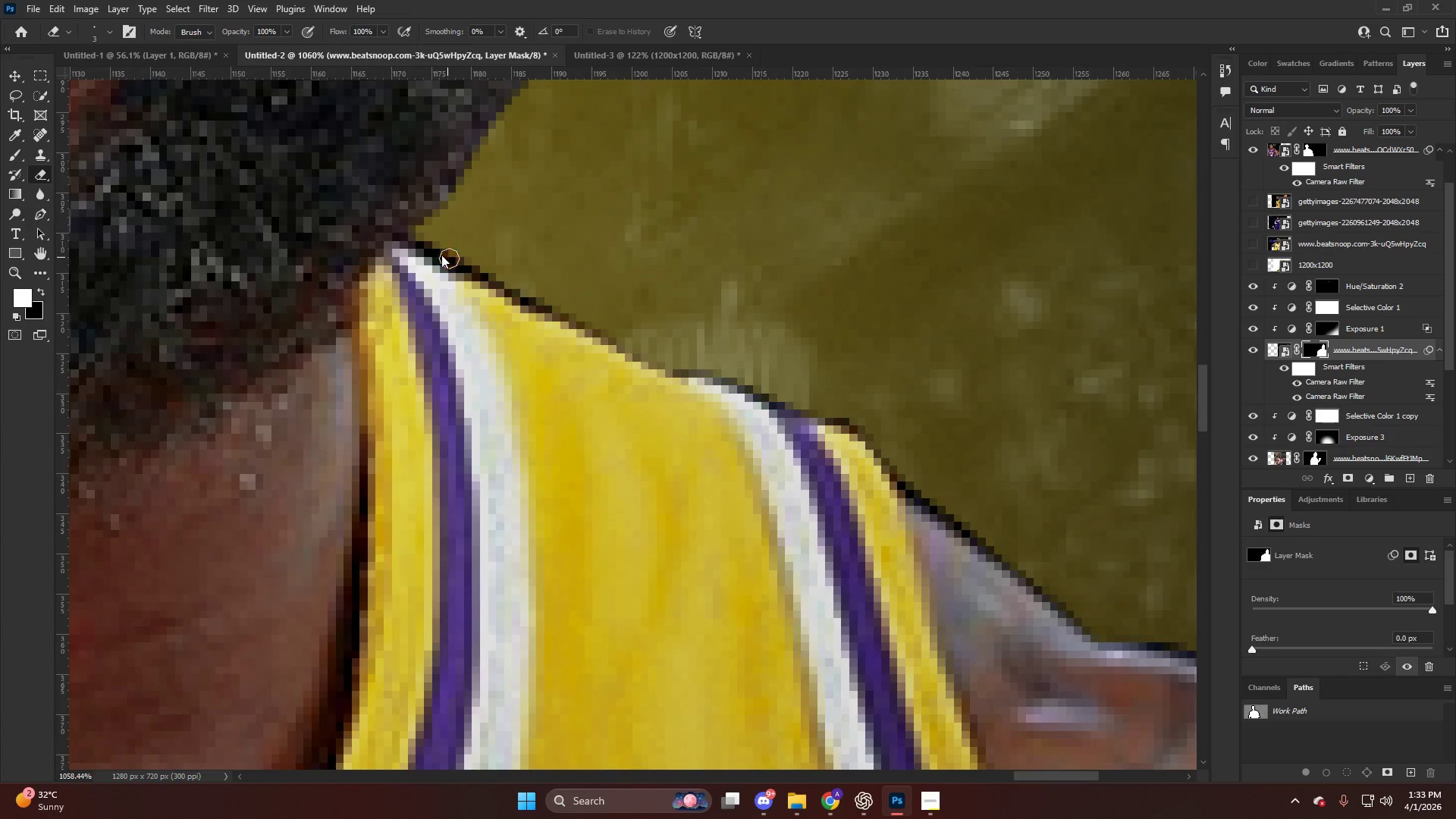 
left_click_drag(start_coordinate=[431, 243], to_coordinate=[1117, 626])
 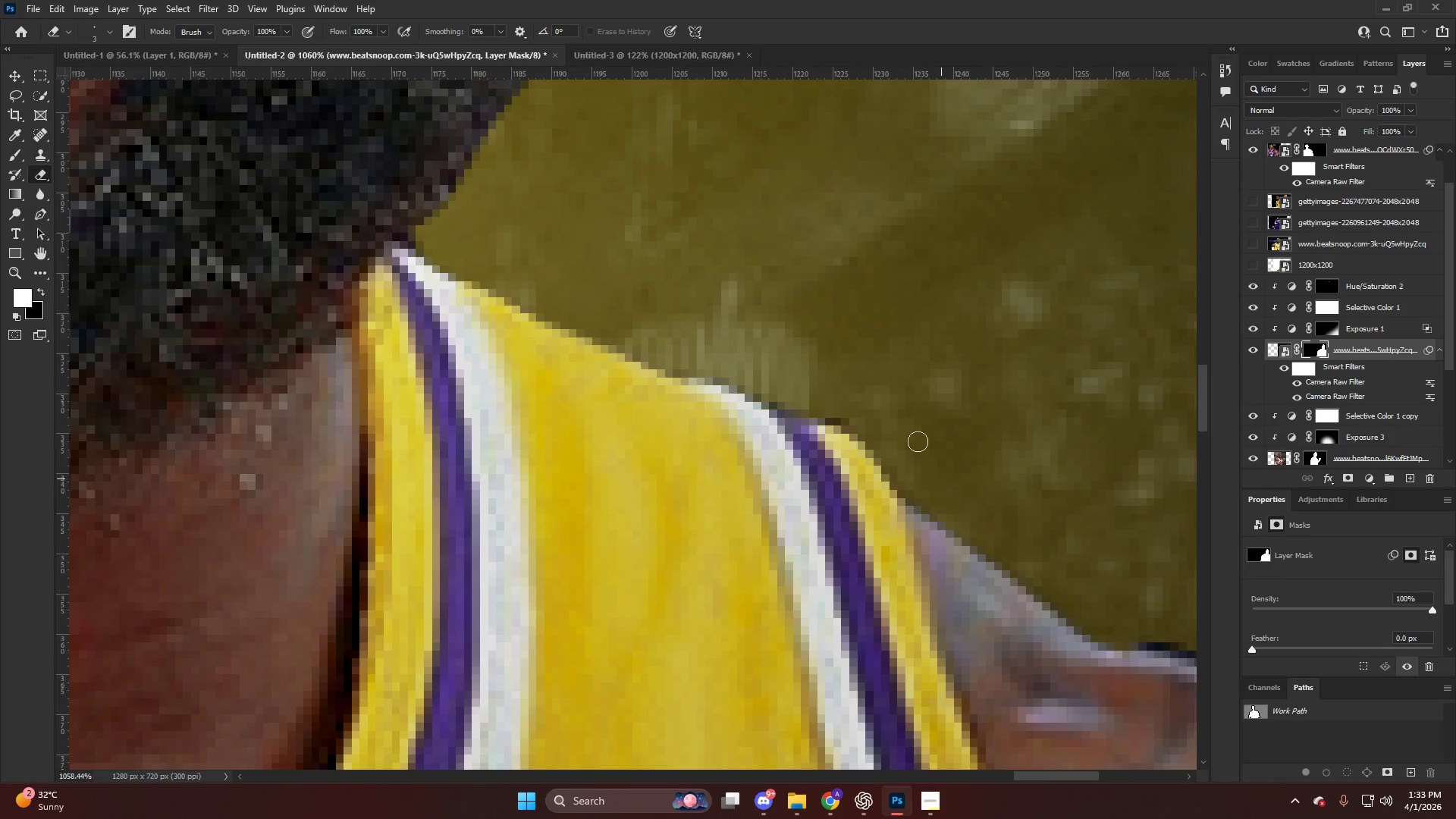 
left_click_drag(start_coordinate=[912, 432], to_coordinate=[904, 407])
 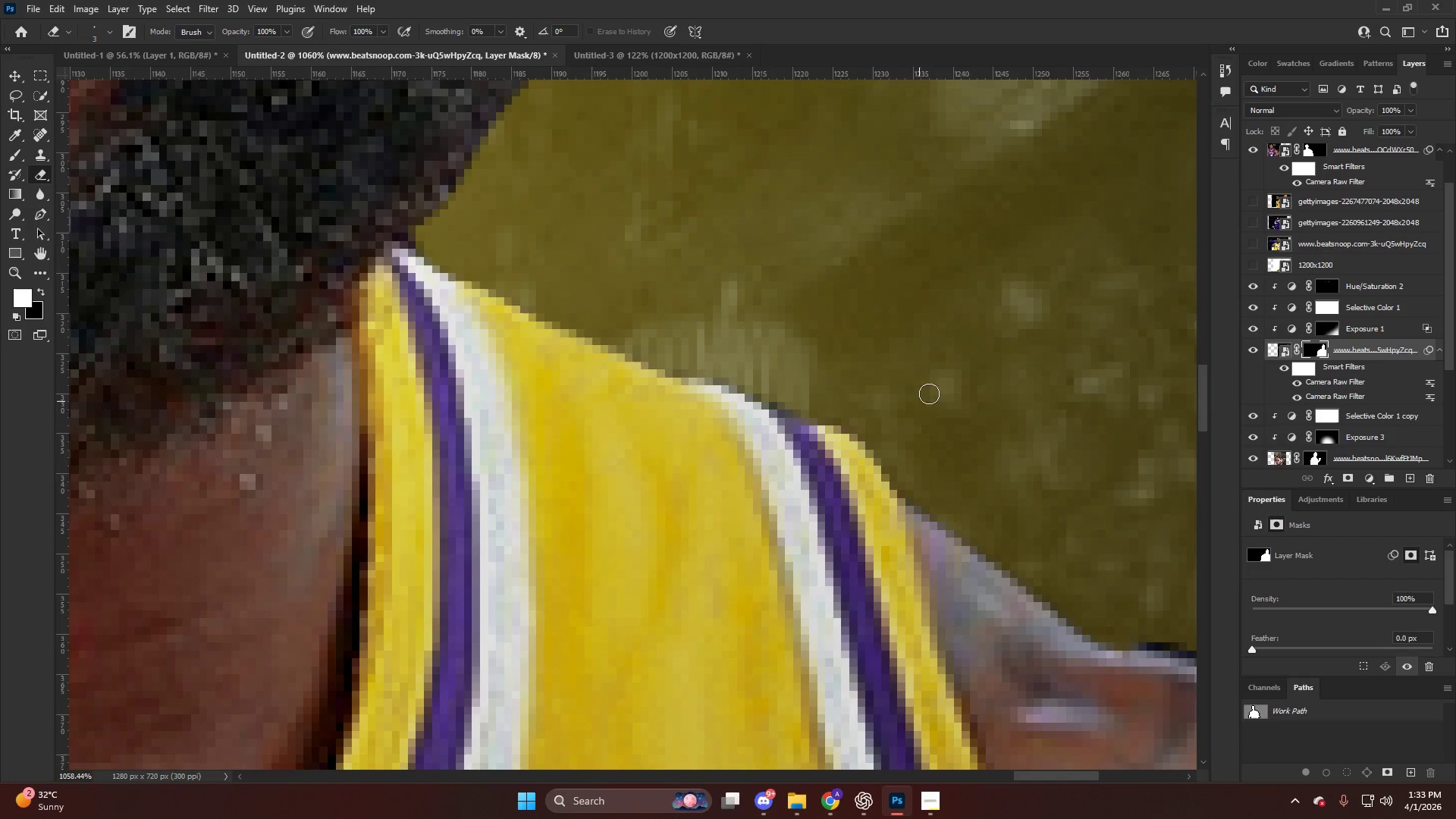 
key(Alt+AltLeft)
 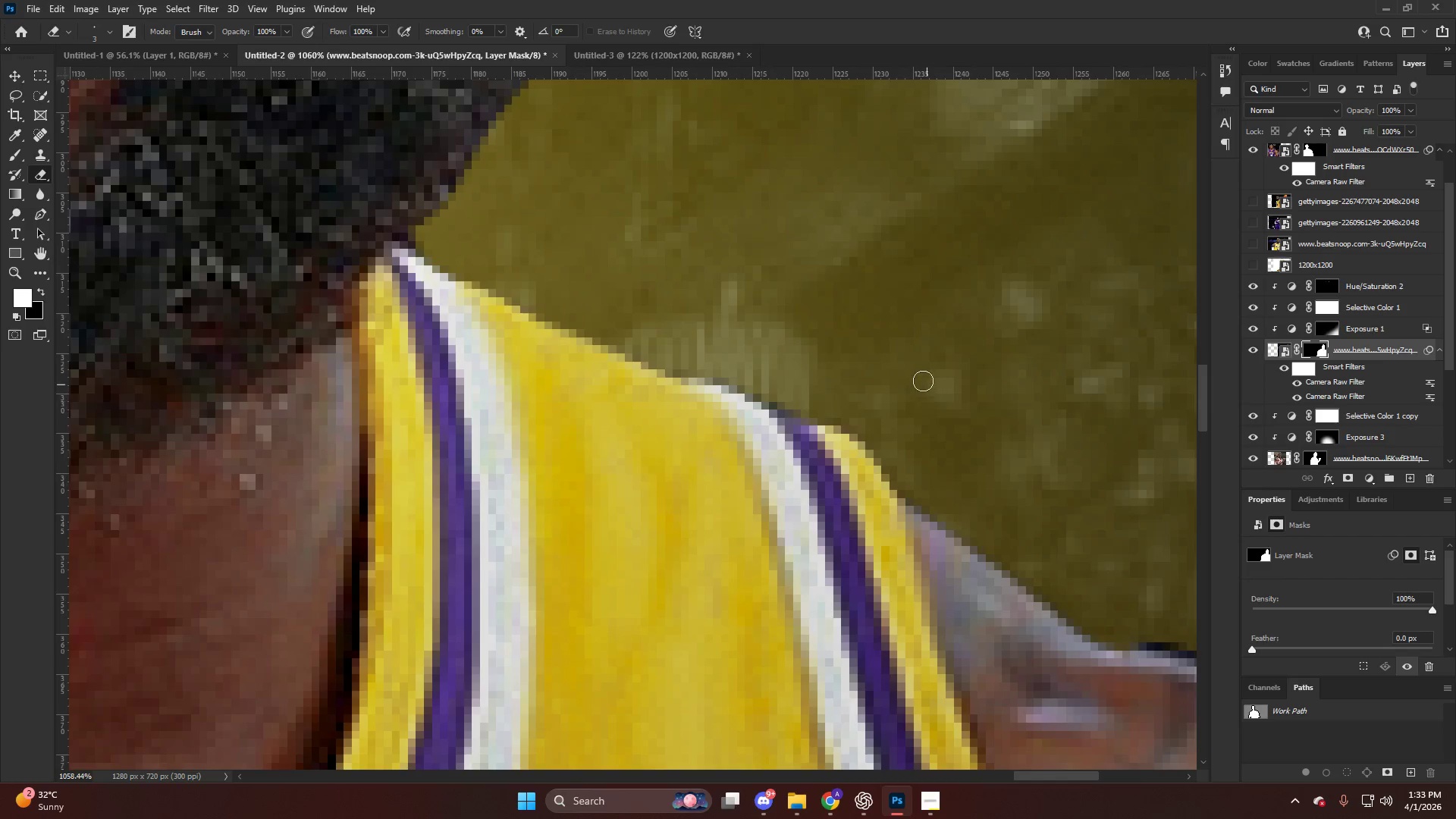 
hold_key(key=AltLeft, duration=0.31)
 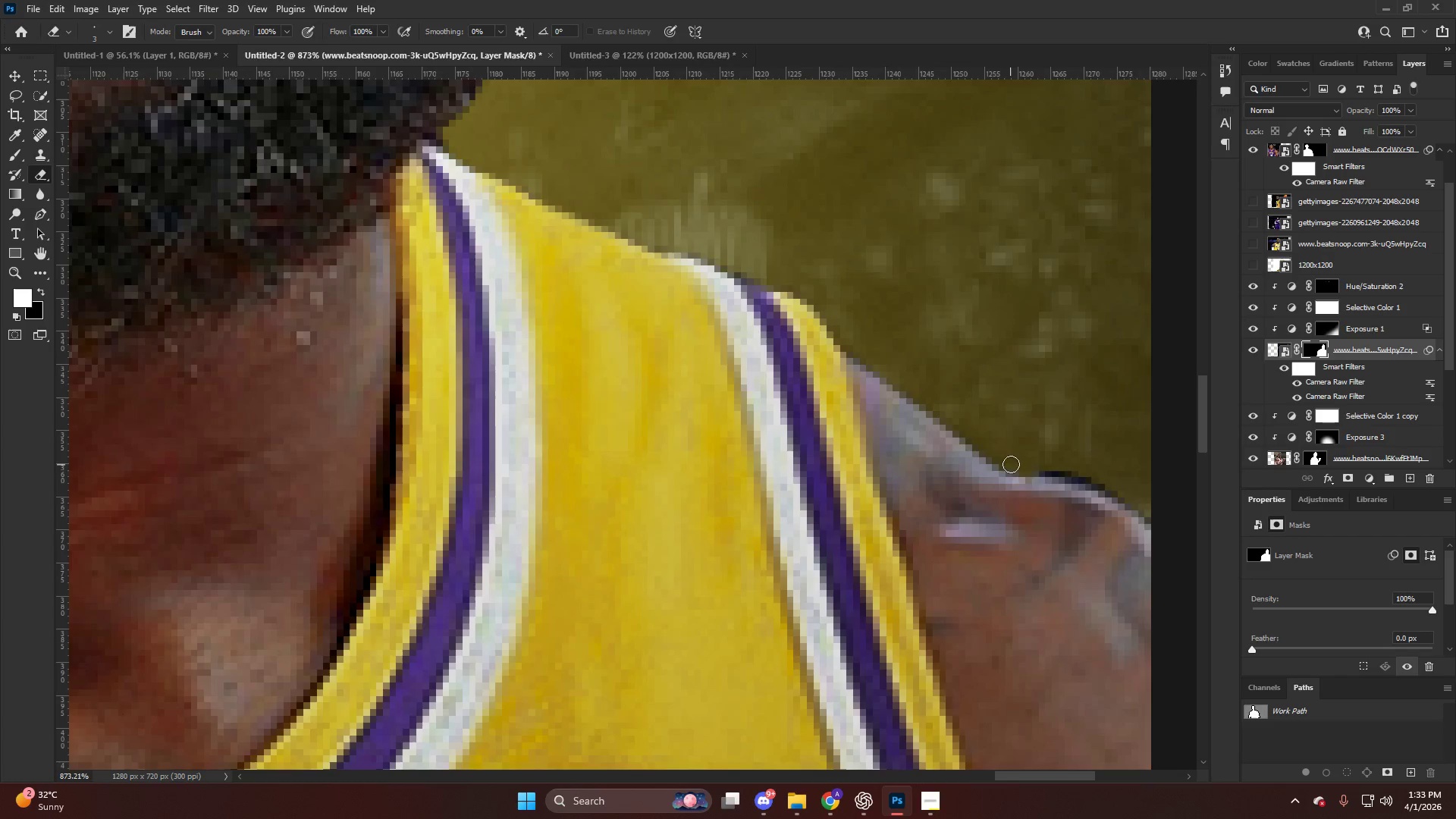 
left_click_drag(start_coordinate=[1011, 464], to_coordinate=[1131, 482])
 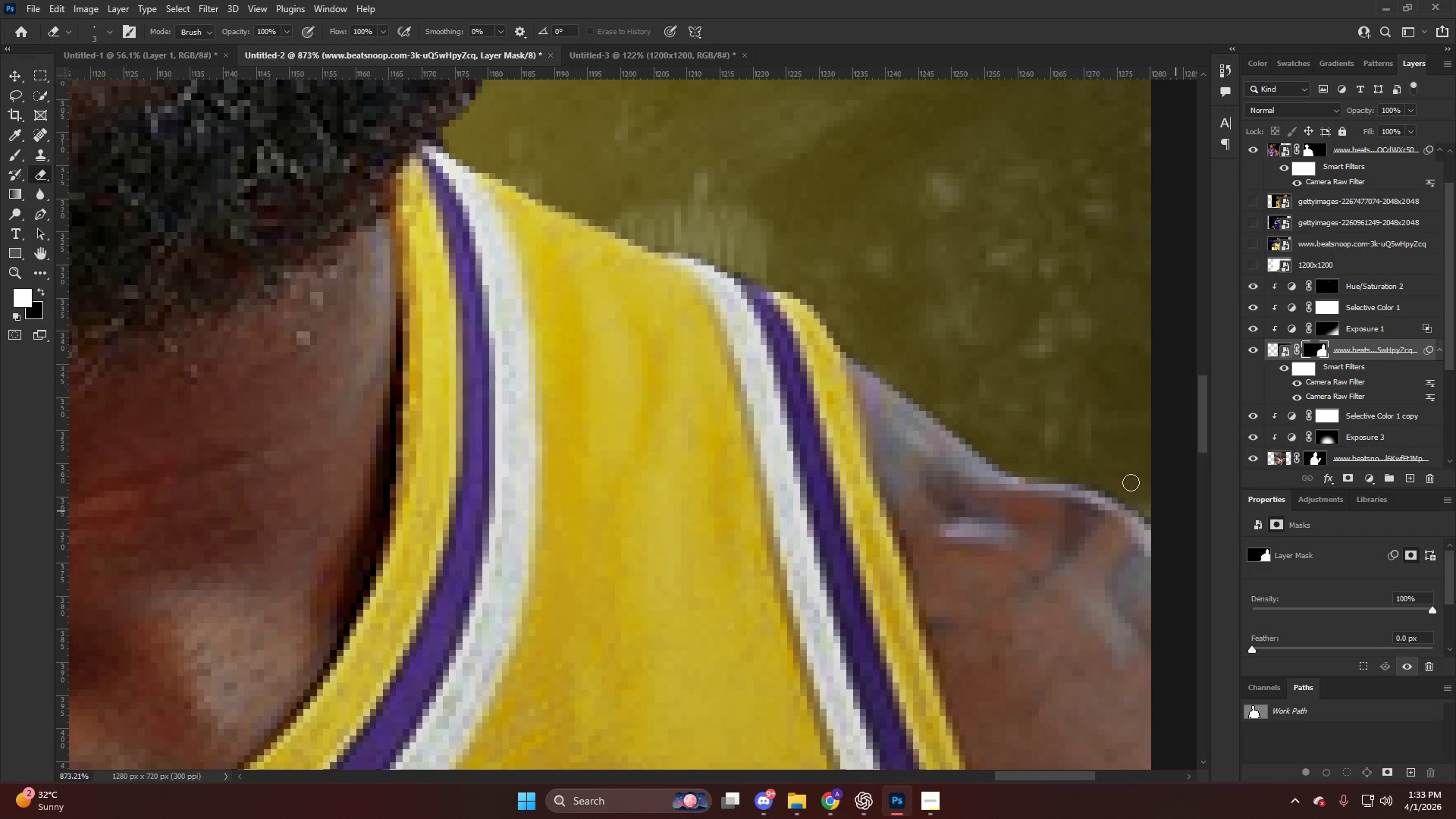 
scroll: coordinate [1059, 504], scroll_direction: down, amount: 7.0
 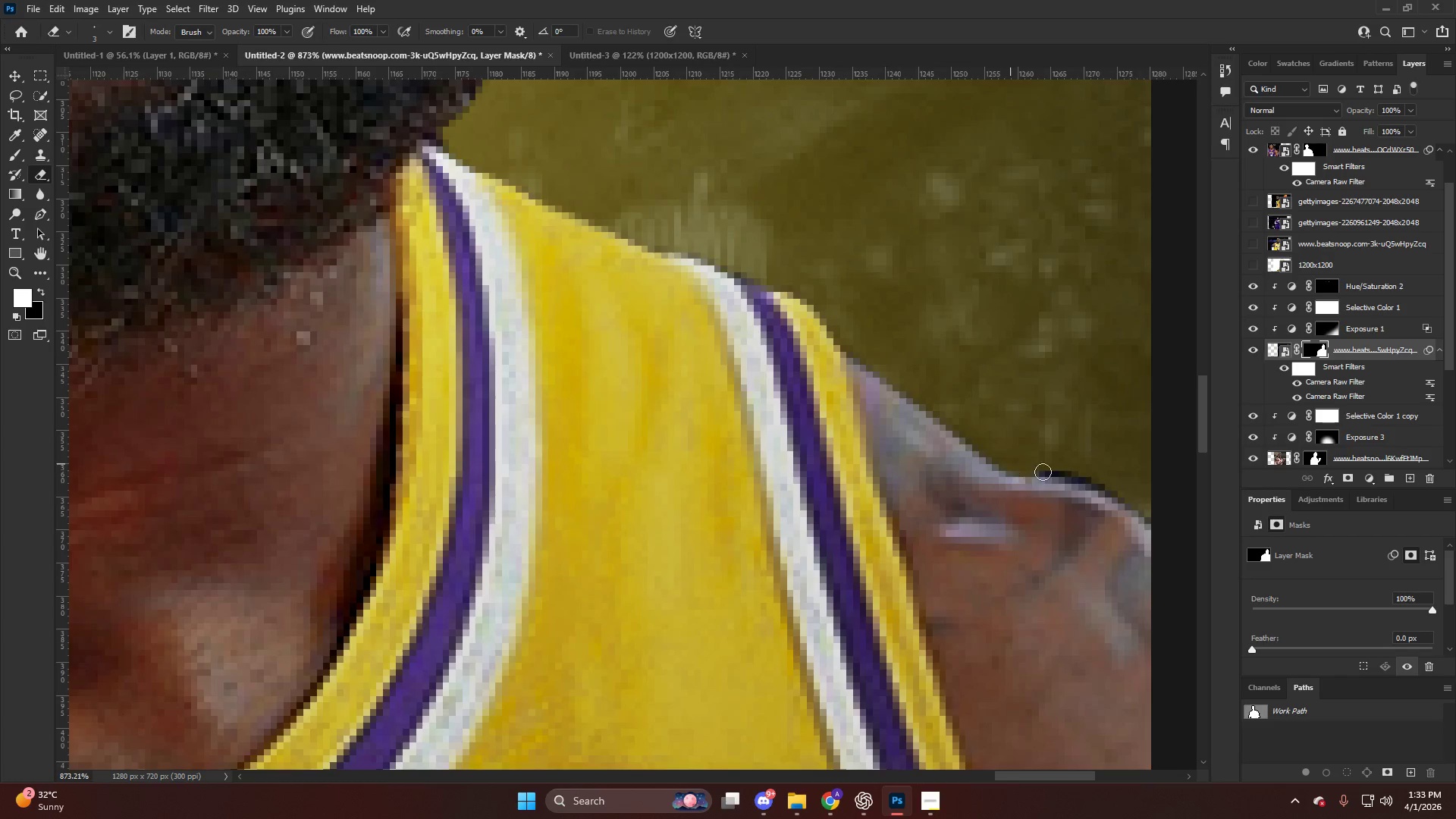 
hold_key(key=AltLeft, duration=1.05)
 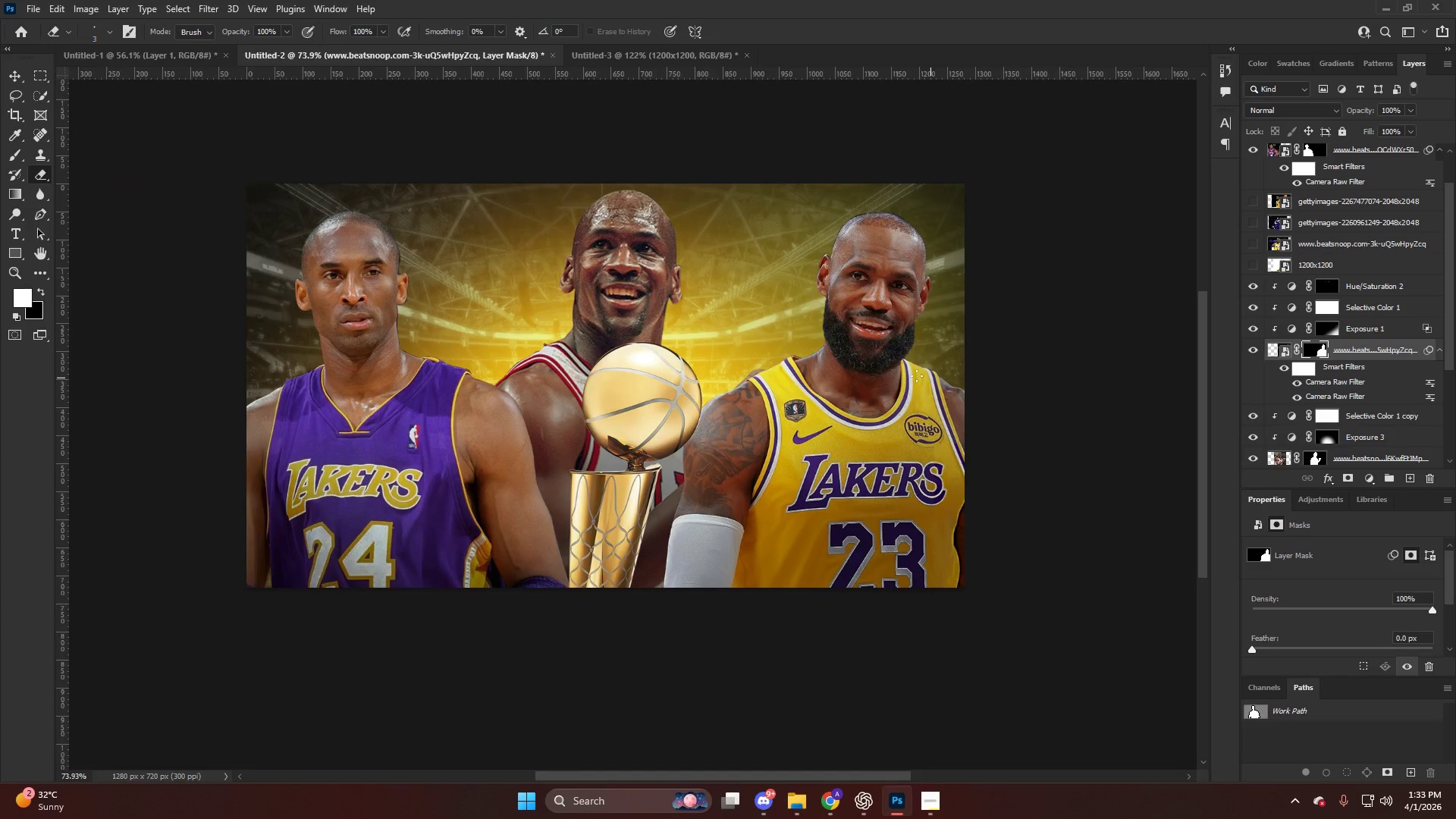 
hold_key(key=AltLeft, duration=1.5)
 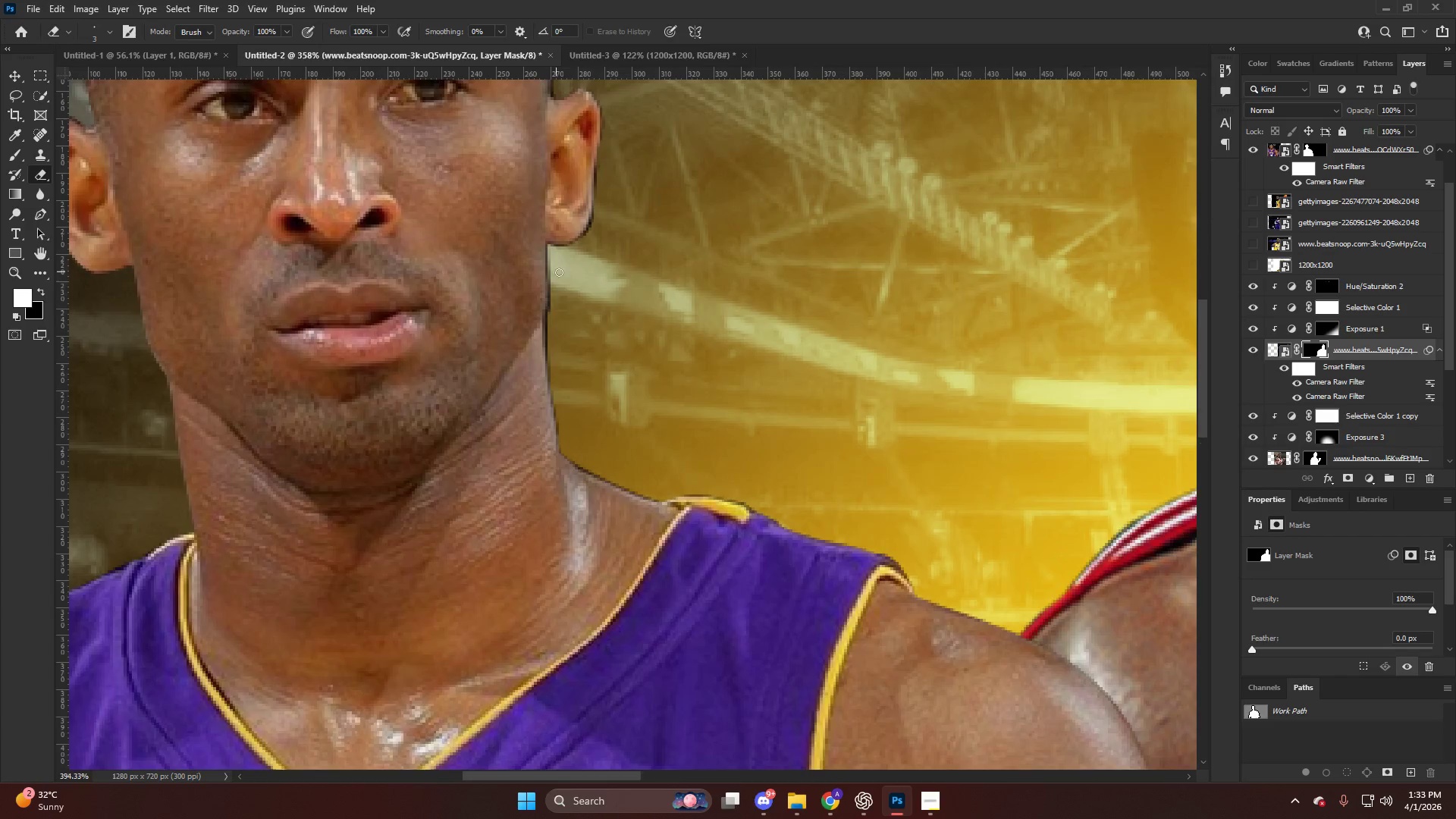 
scroll: coordinate [937, 375], scroll_direction: down, amount: 27.0
 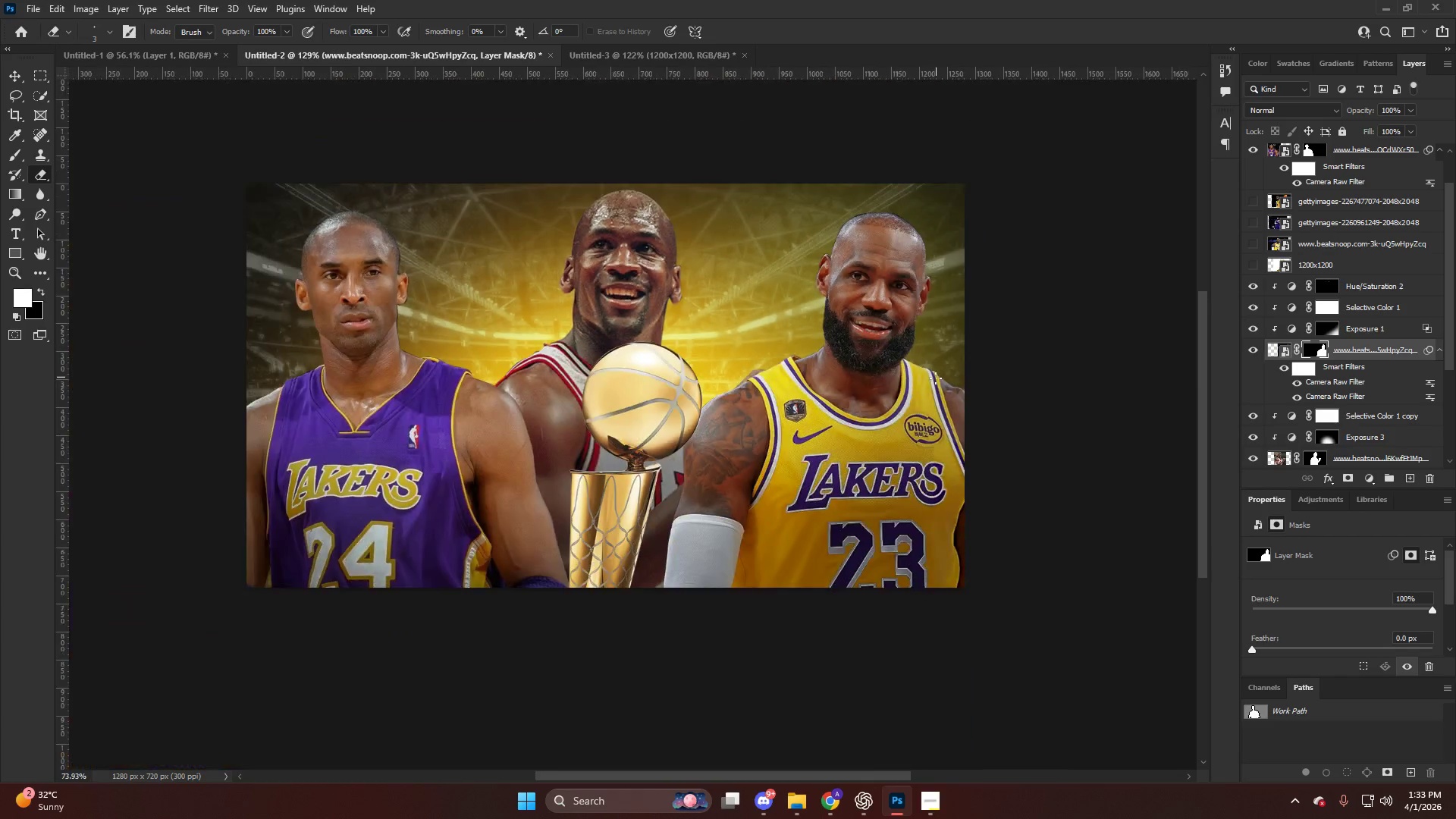 
key(Alt+AltLeft)
 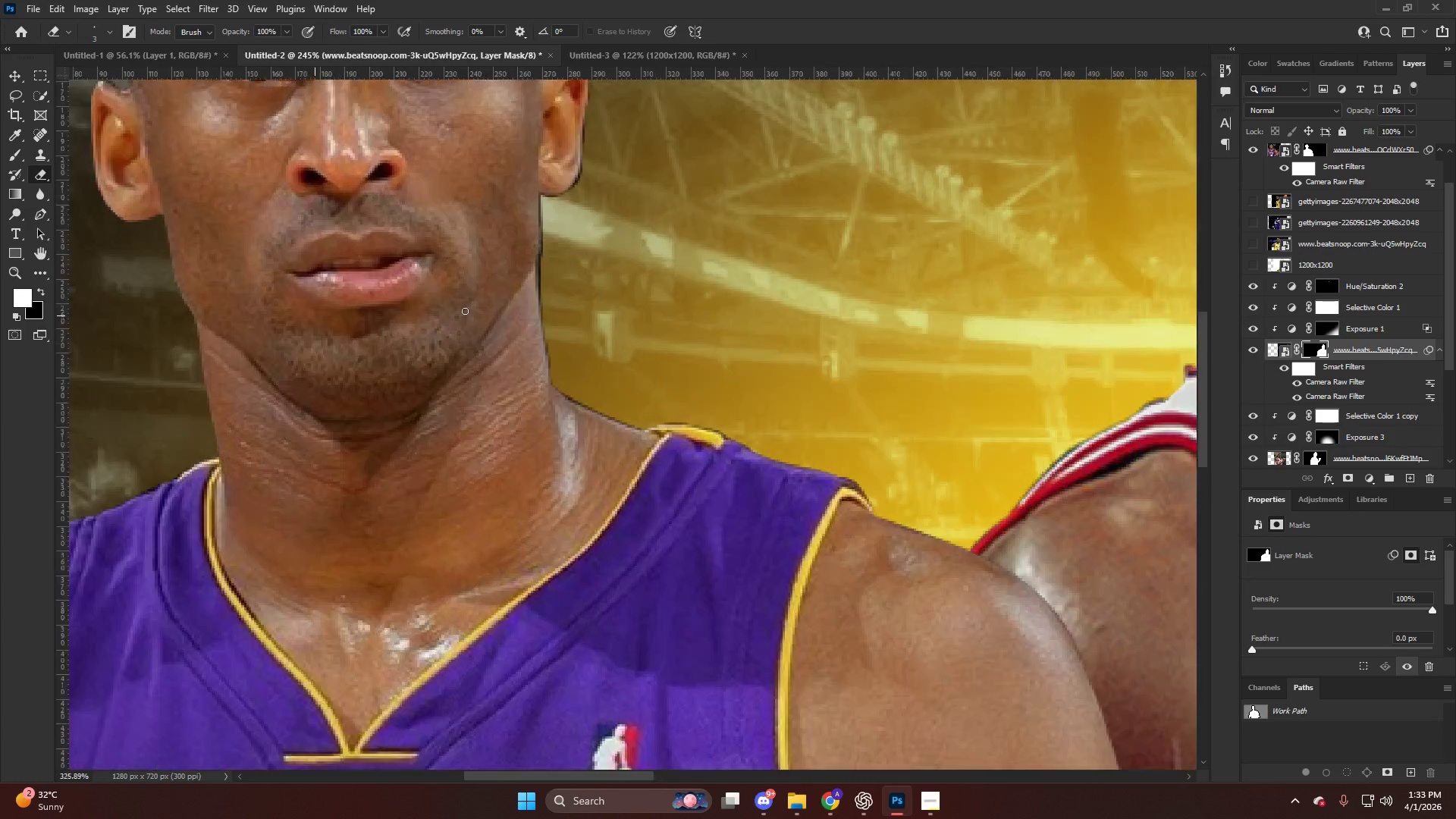 
key(Alt+AltLeft)
 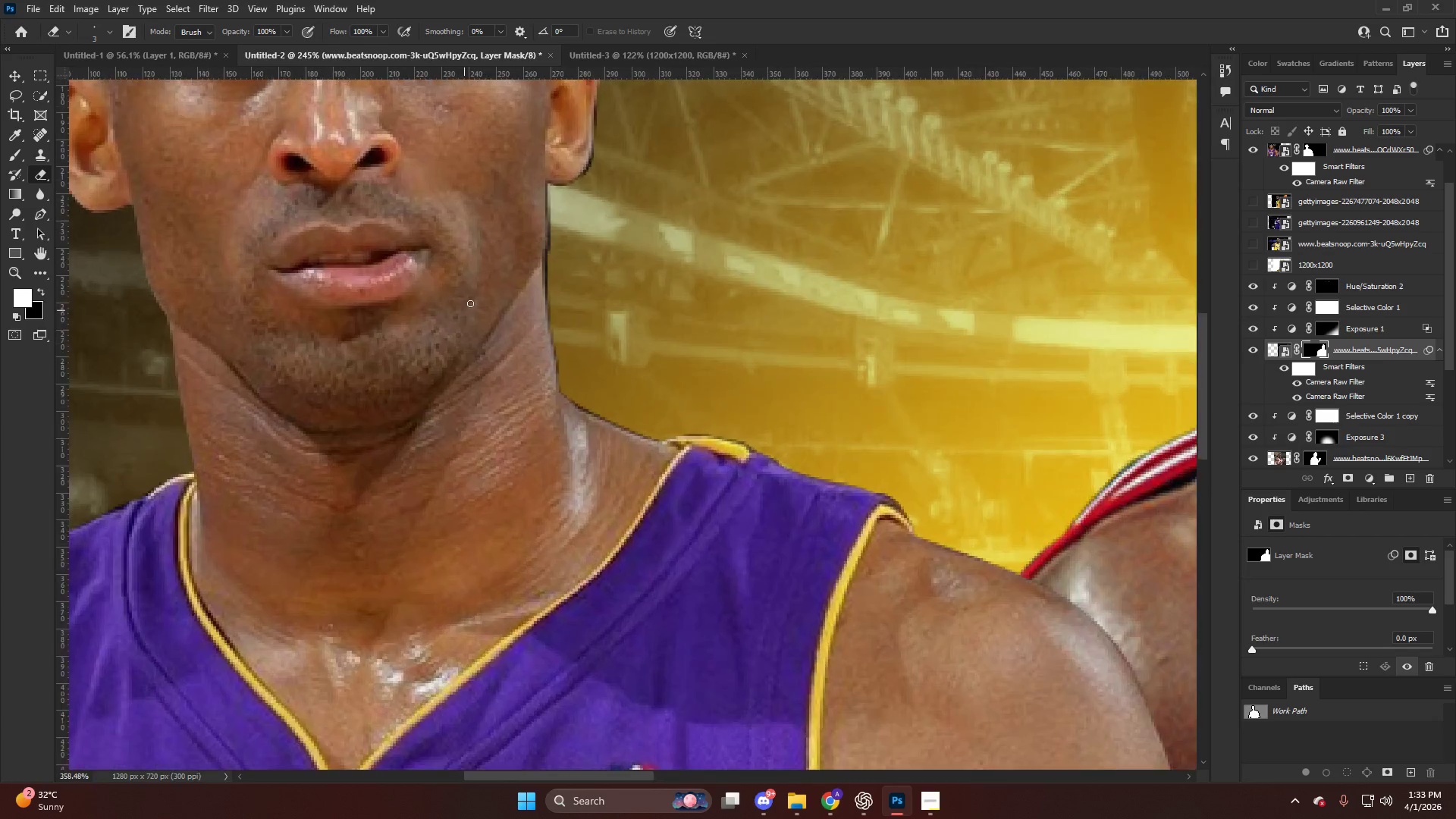 
hold_key(key=AltLeft, duration=0.92)
 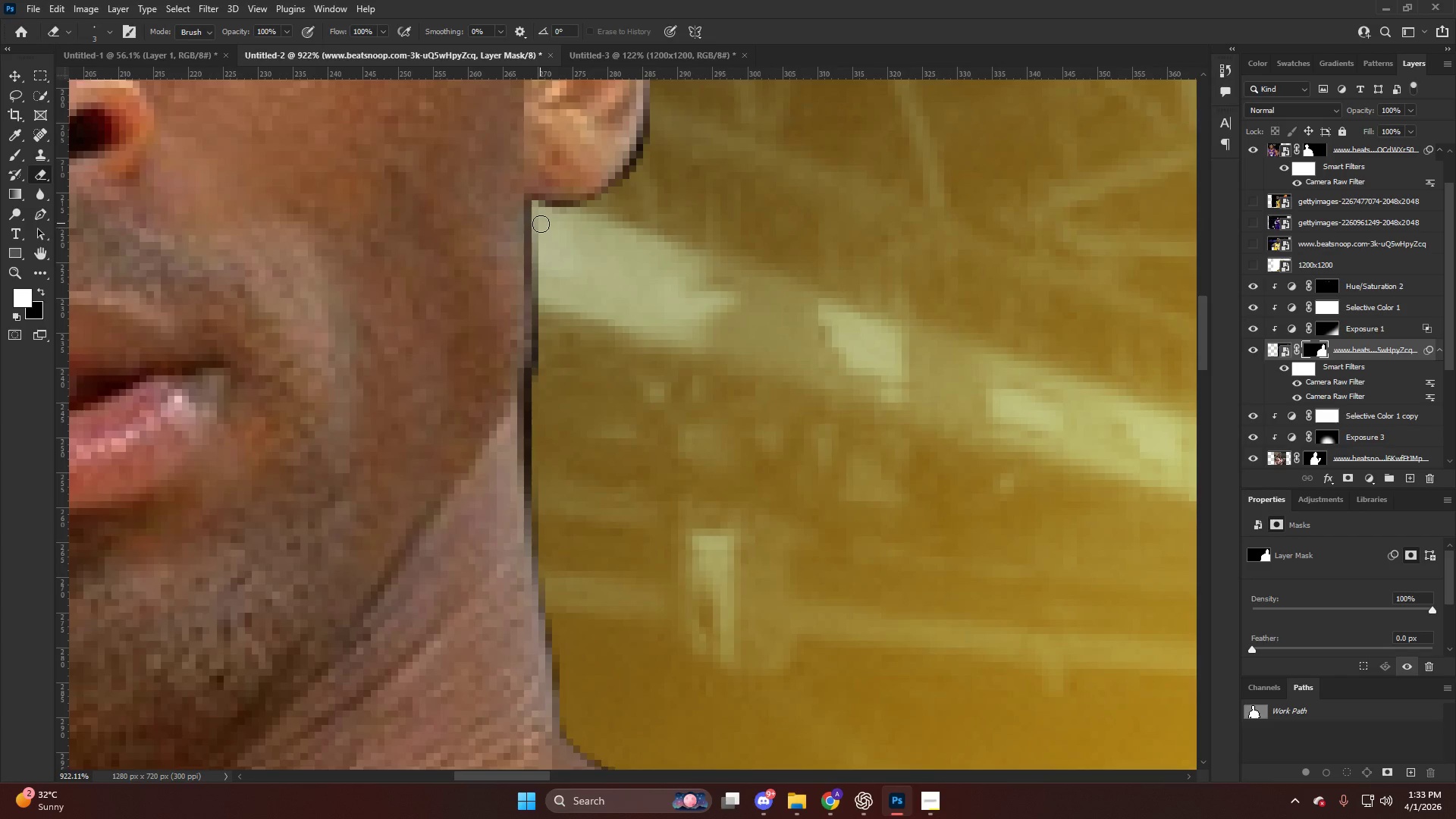 
key(Alt+AltLeft)
 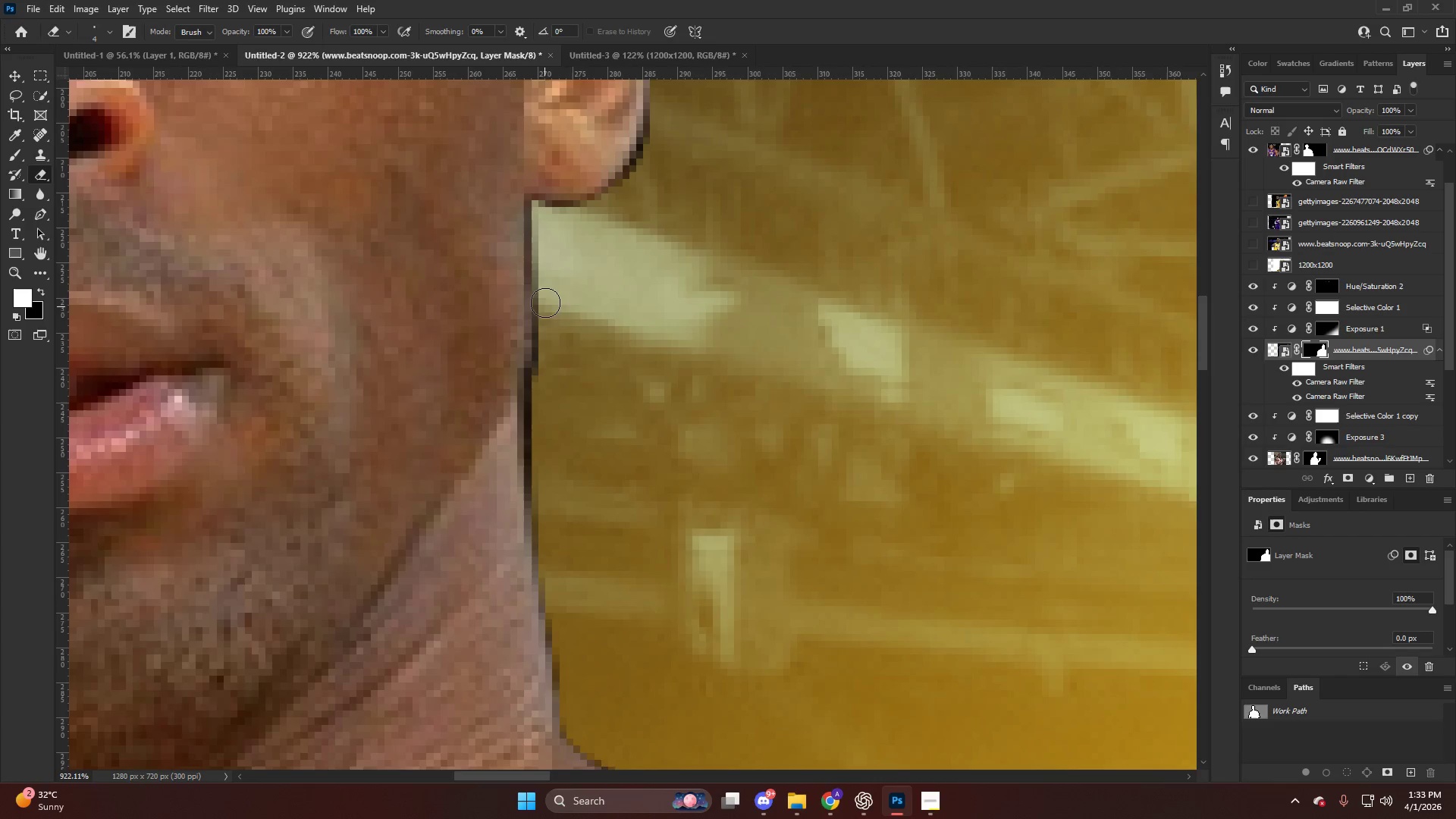 
scroll: coordinate [560, 269], scroll_direction: up, amount: 32.0
 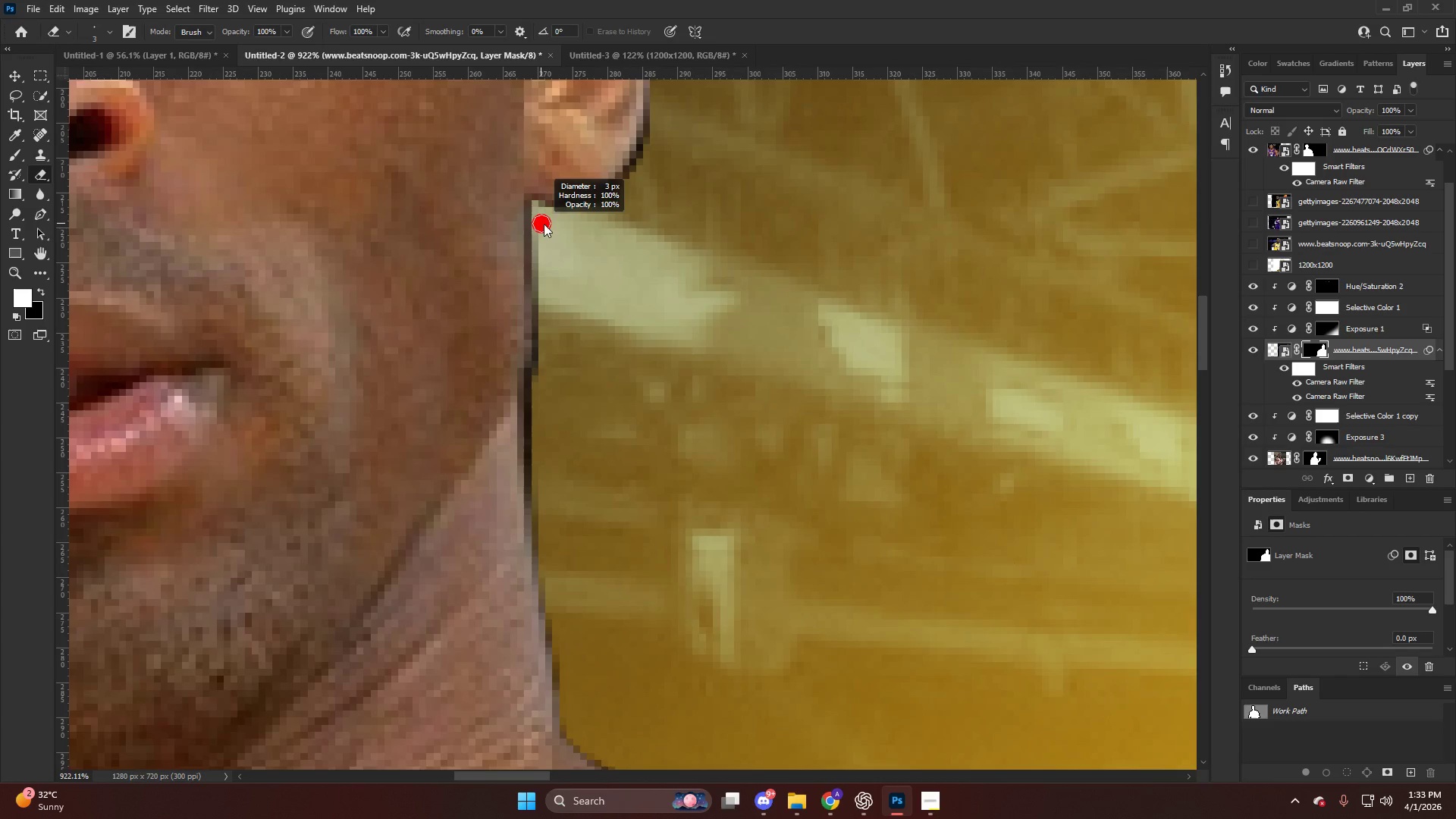 
key(V)
 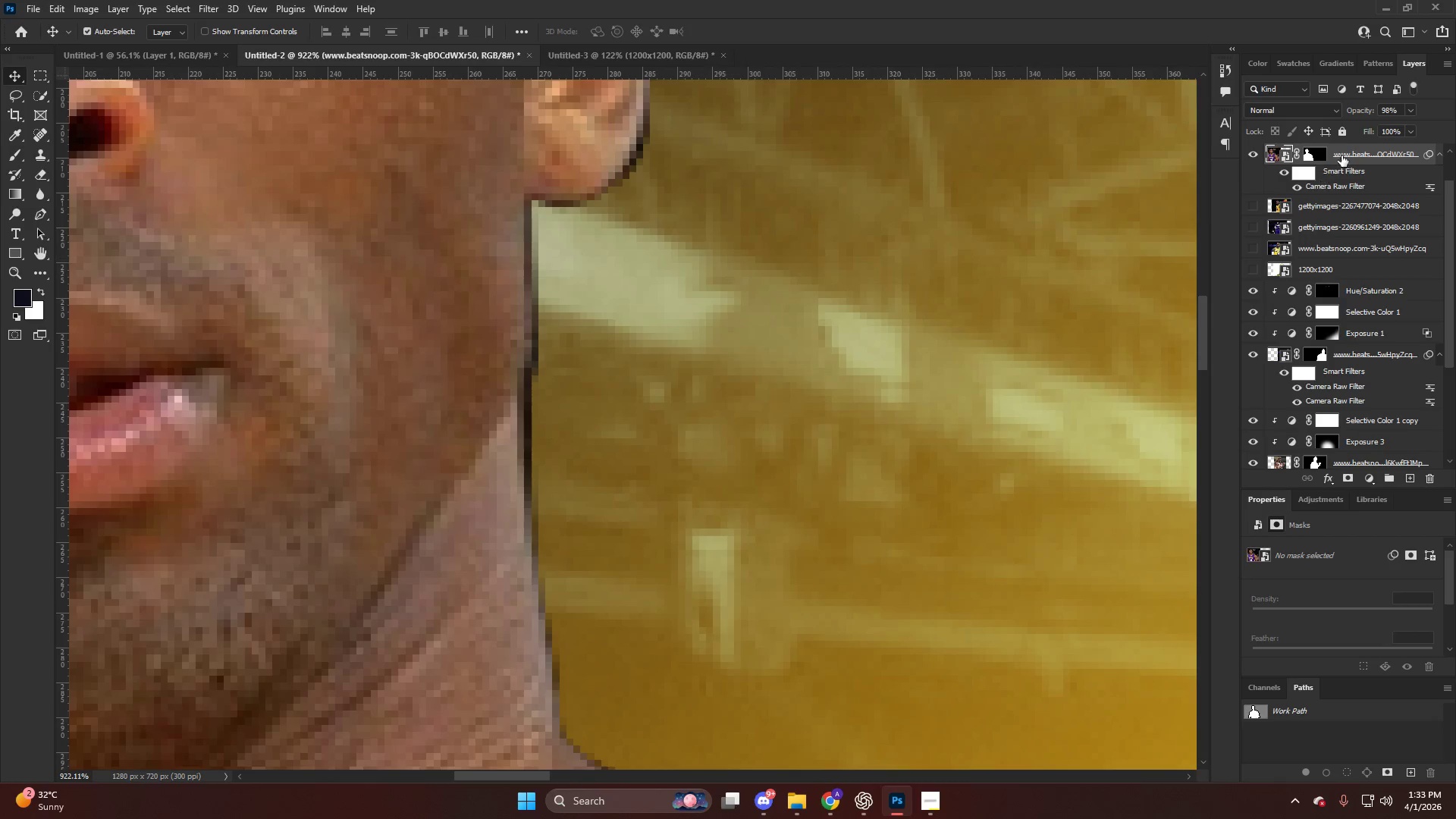 
left_click([1319, 150])
 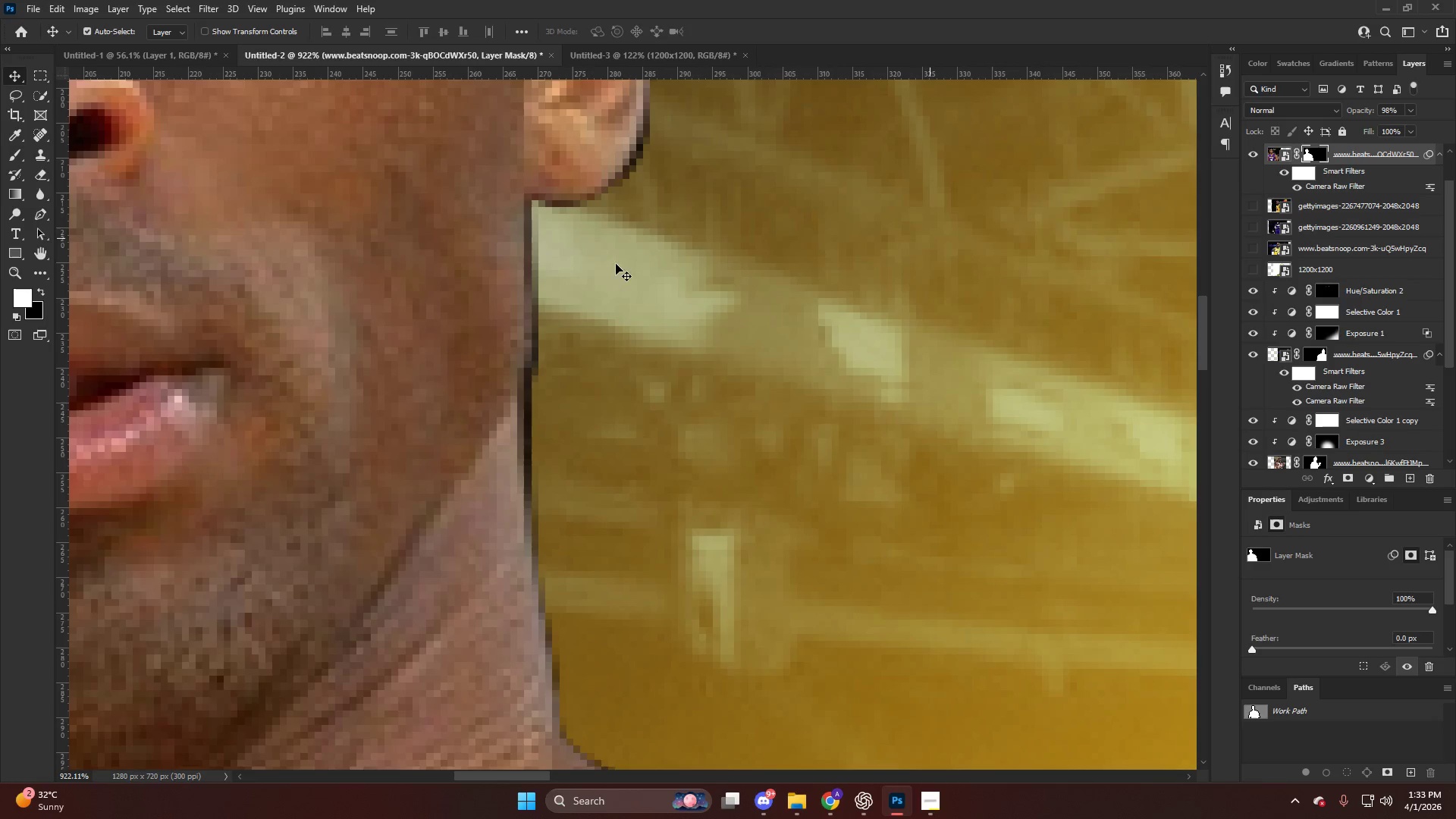 
key(E)
 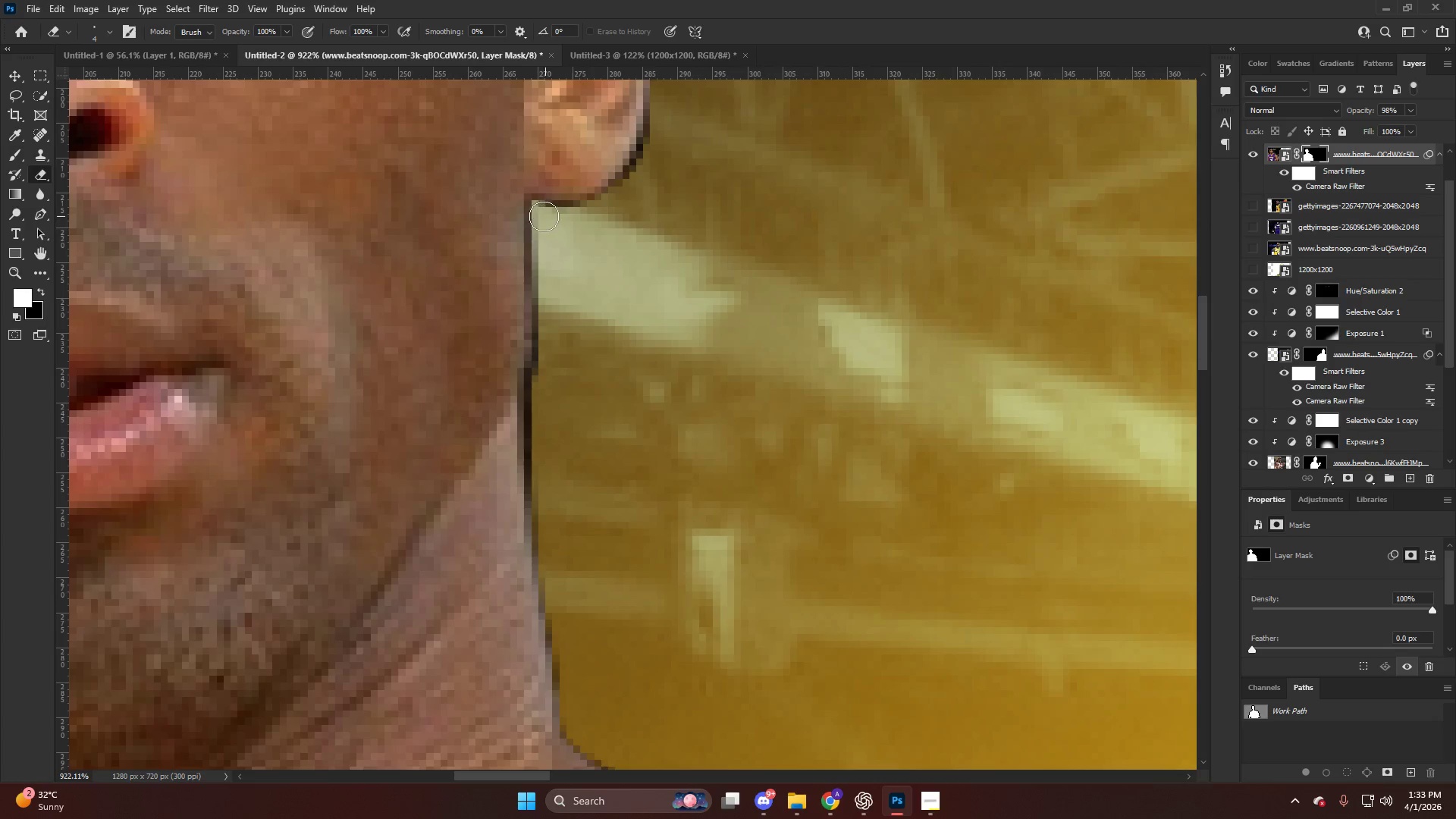 
left_click([542, 215])
 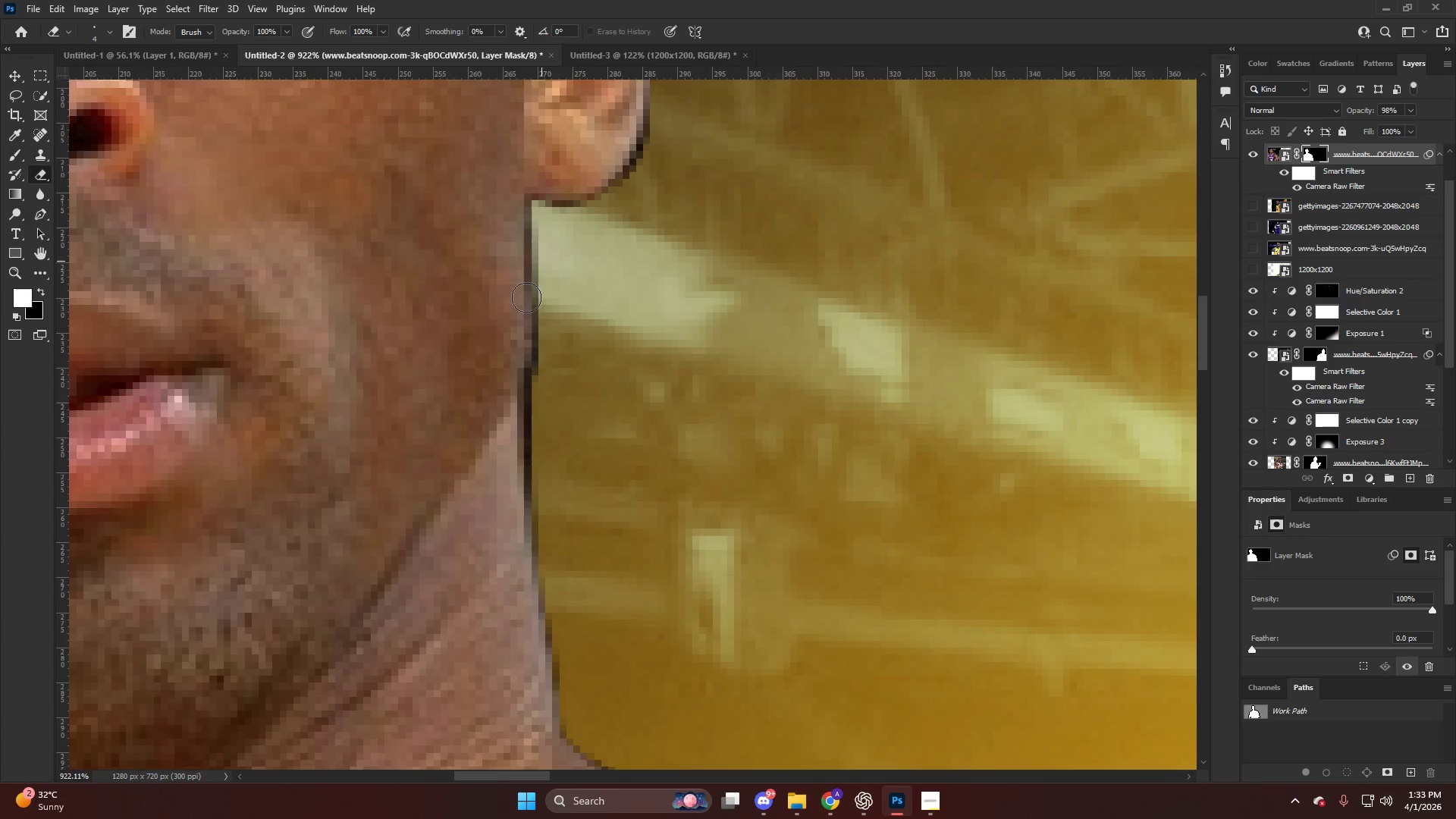 
hold_key(key=ShiftLeft, duration=1.47)
 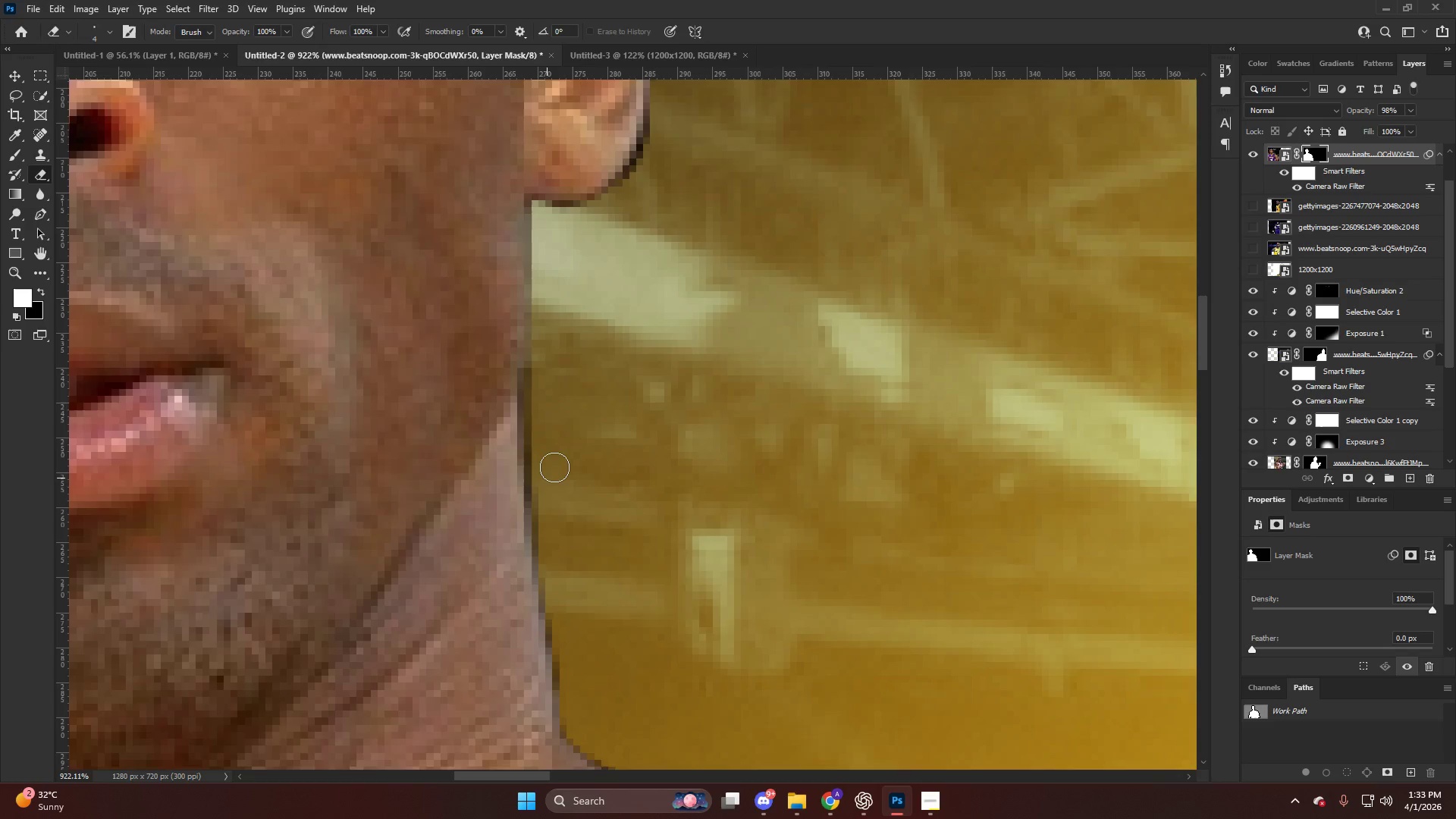 
scroll: coordinate [554, 467], scroll_direction: down, amount: 7.0
 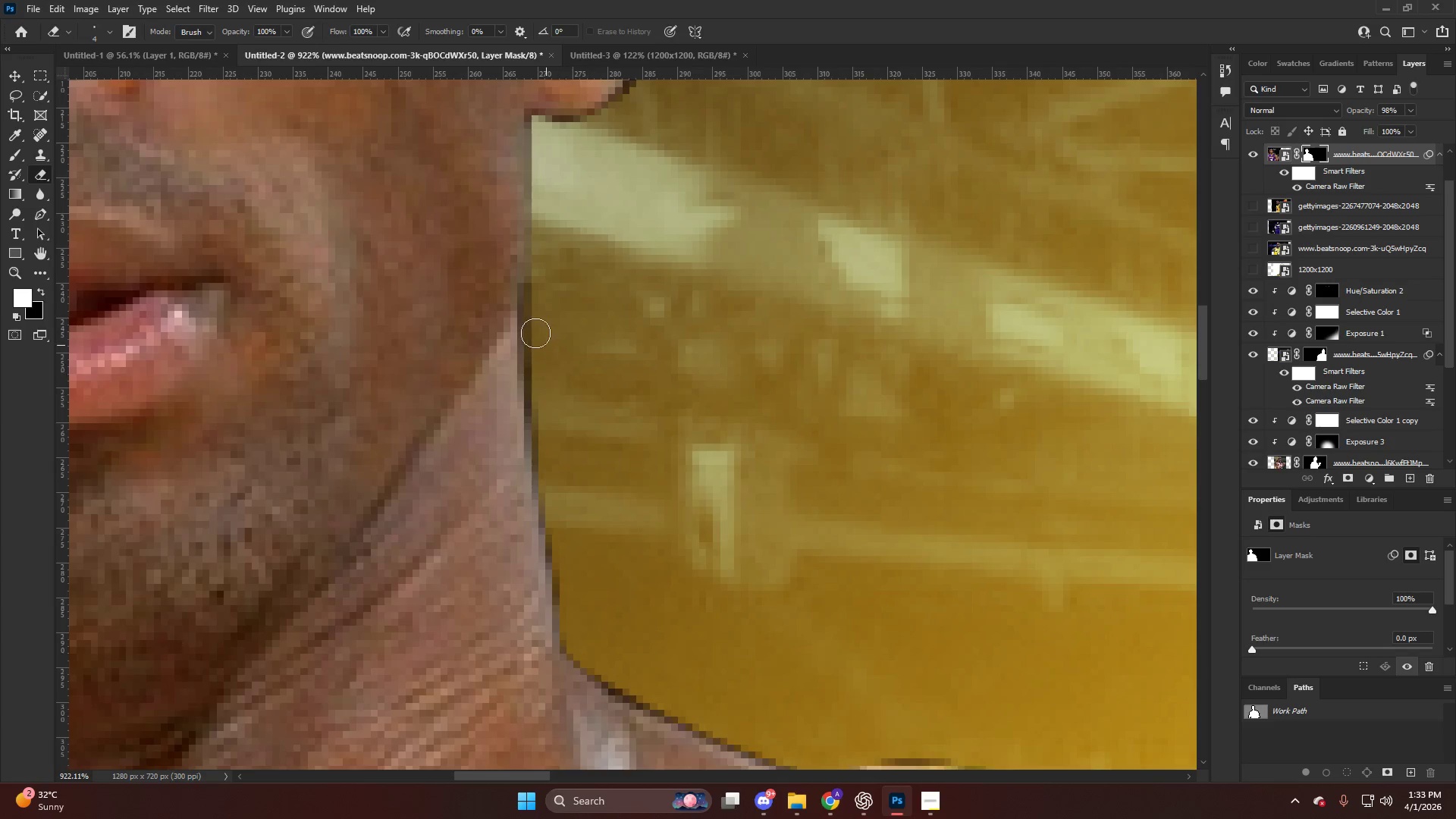 
left_click_drag(start_coordinate=[531, 320], to_coordinate=[588, 641])
 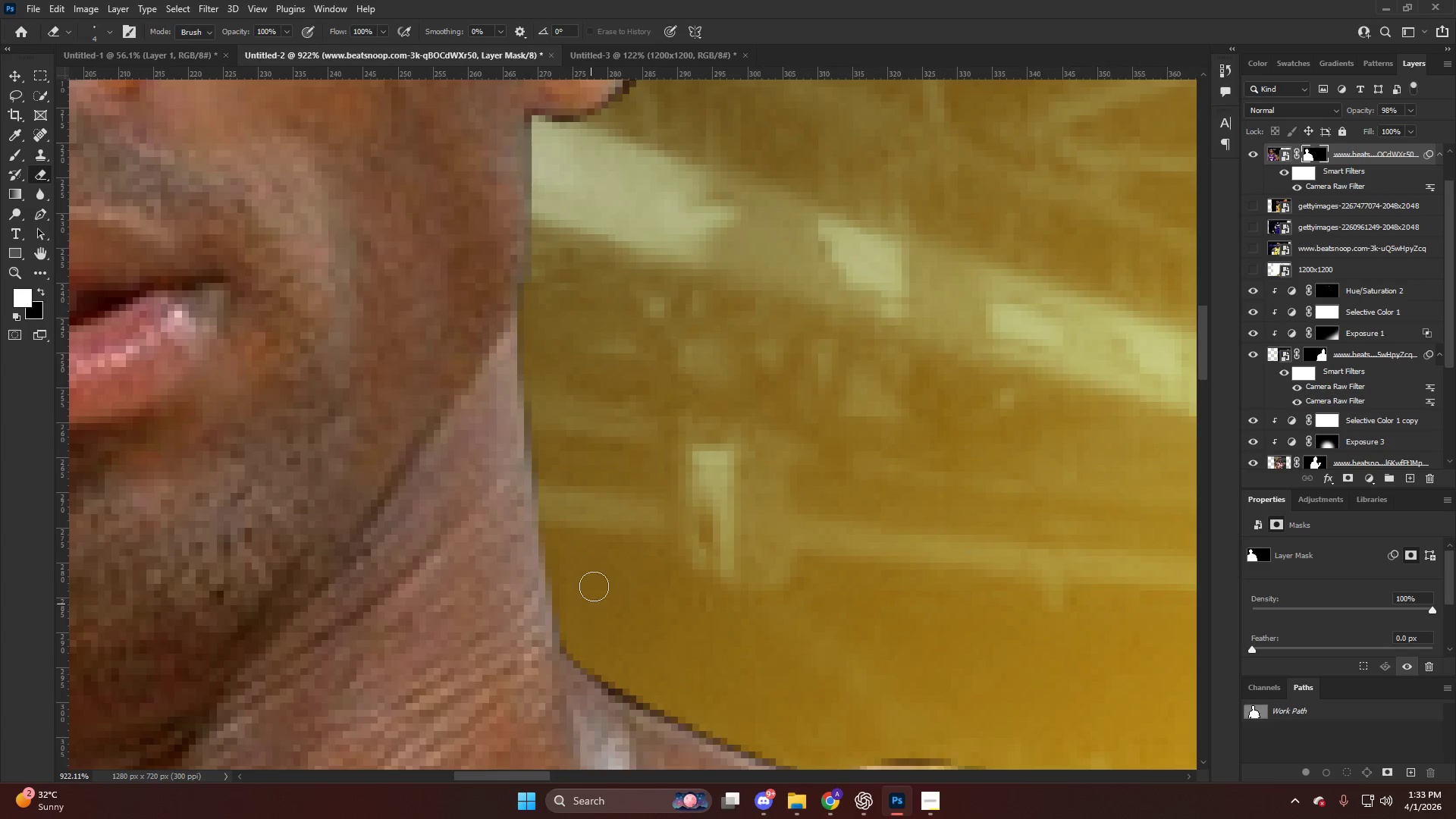 
scroll: coordinate [629, 544], scroll_direction: down, amount: 14.0
 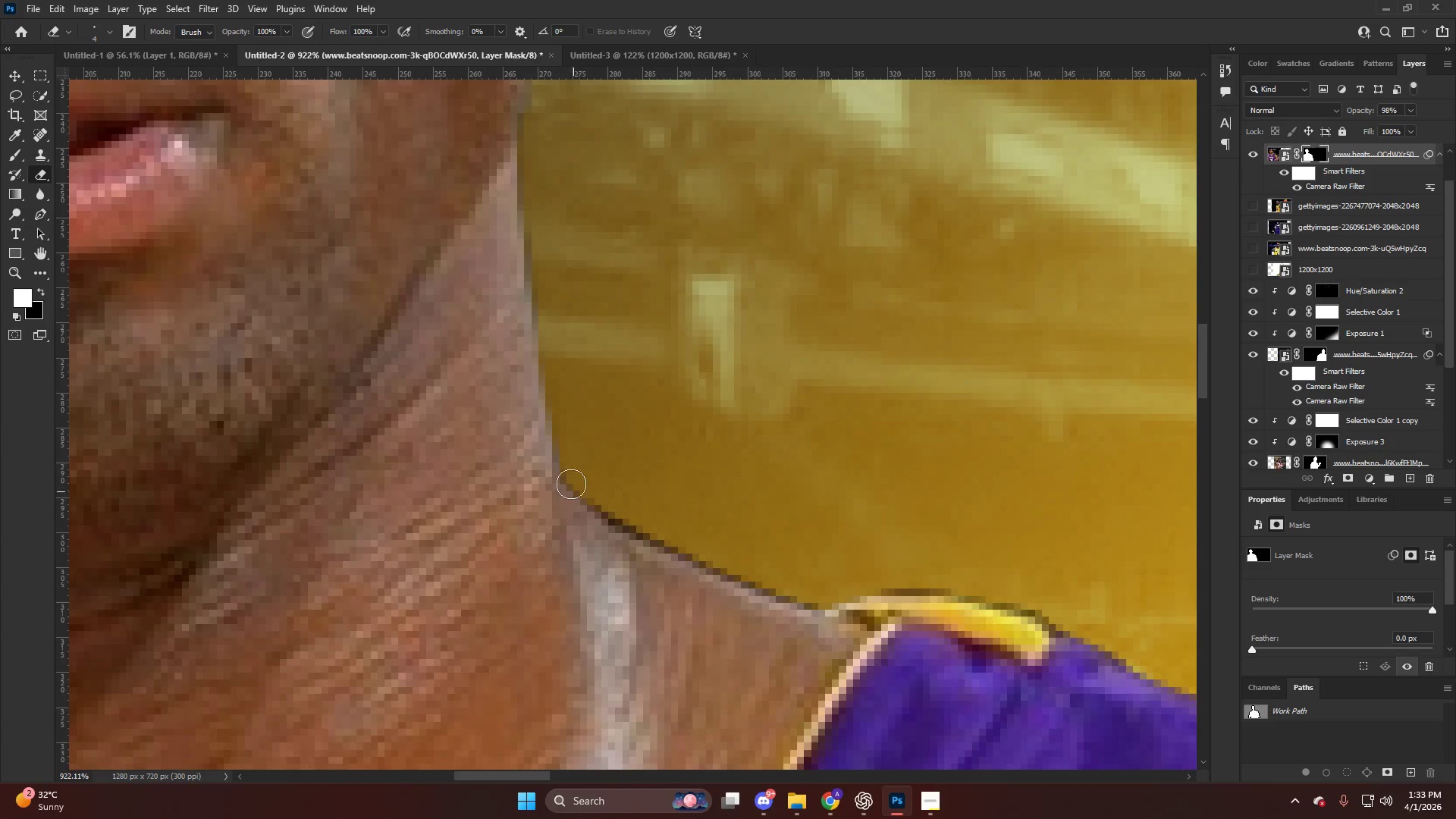 
left_click_drag(start_coordinate=[571, 476], to_coordinate=[843, 586])
 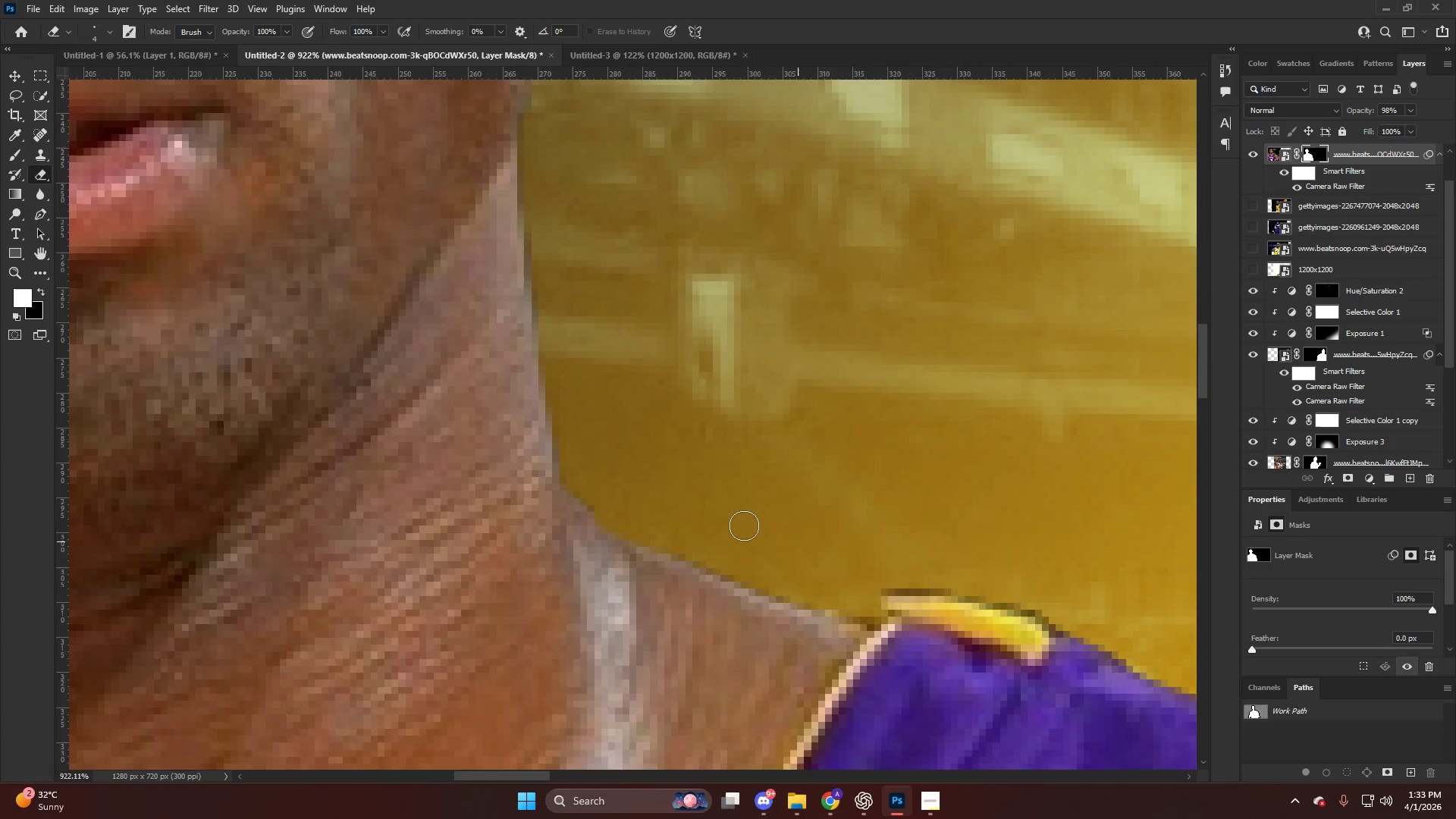 
hold_key(key=AltLeft, duration=0.36)
hold_key(key=AltLeft, duration=0.44)
scroll: coordinate [888, 532], scroll_direction: down, amount: 5.0
 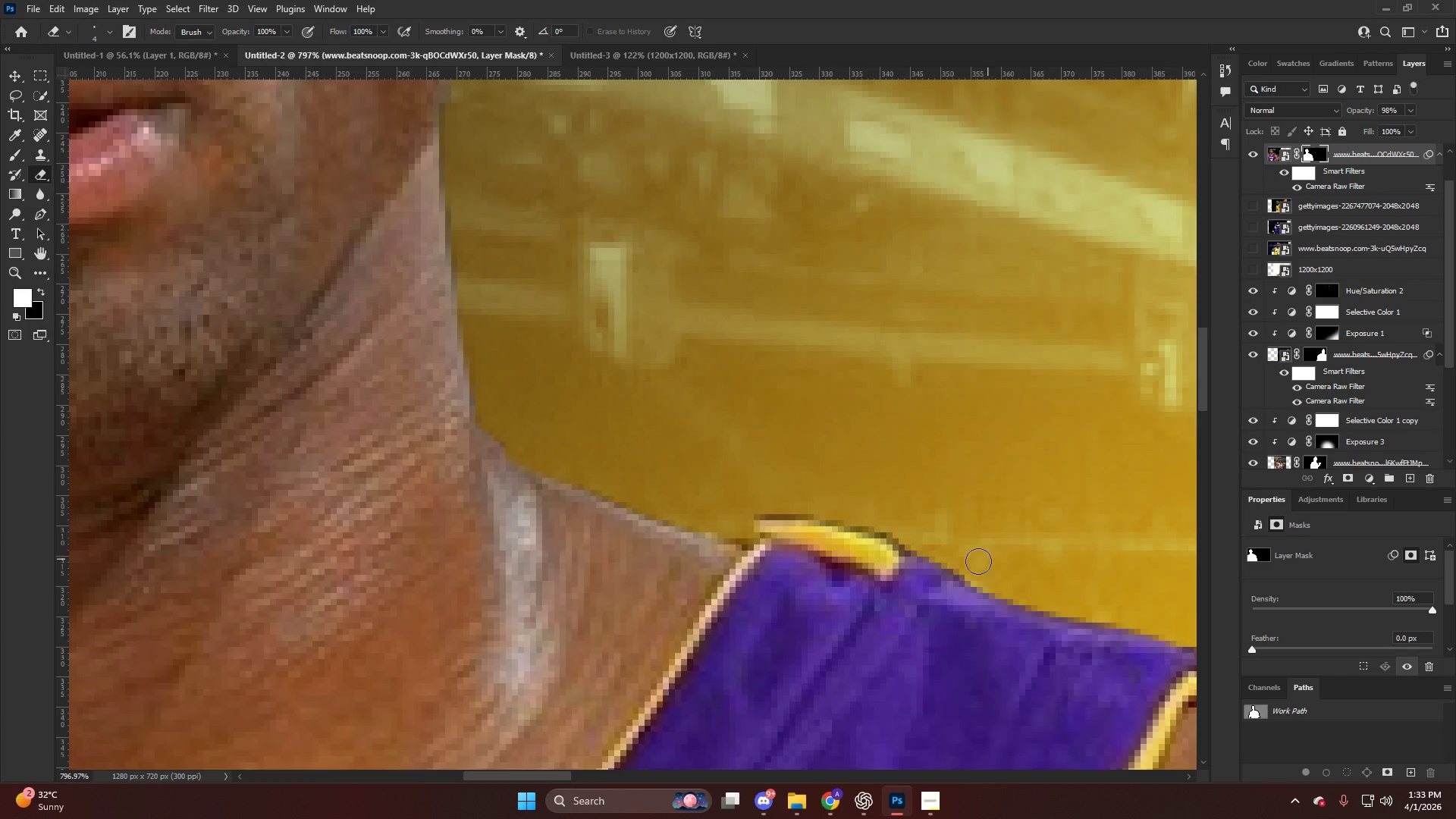 
left_click_drag(start_coordinate=[968, 560], to_coordinate=[704, 503])
 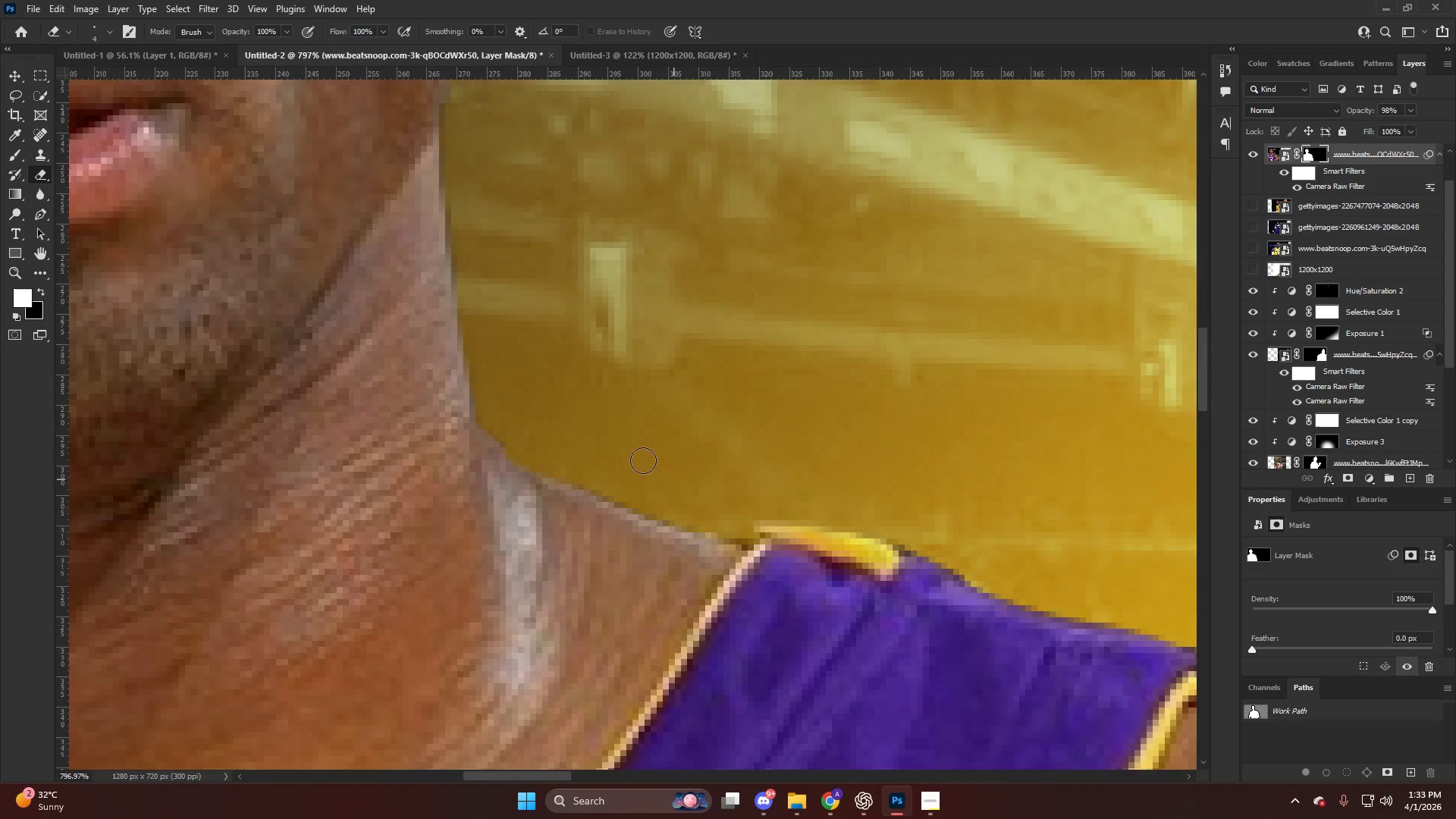 
hold_key(key=AltLeft, duration=0.7)
 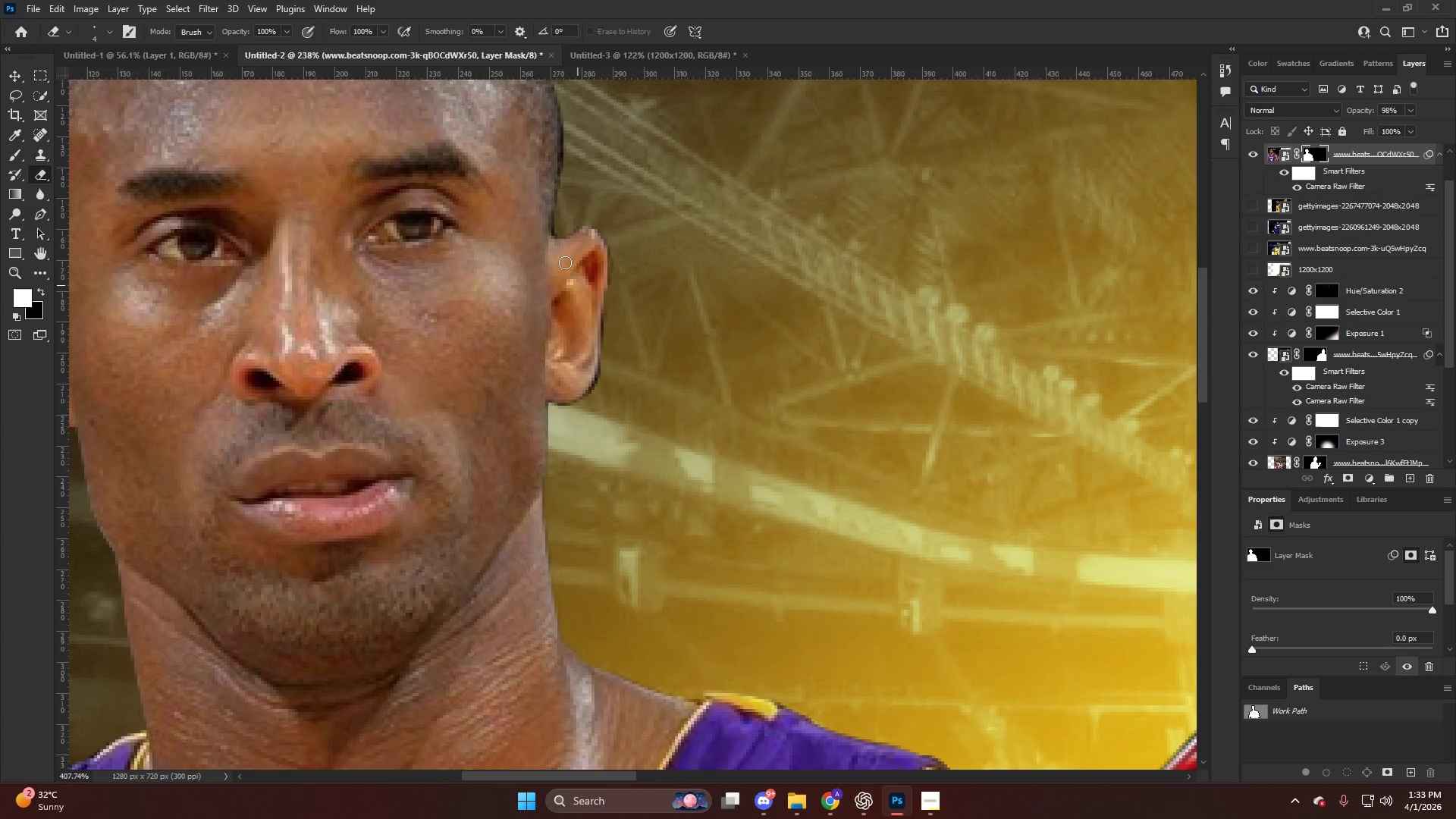 
key(Alt+AltLeft)
 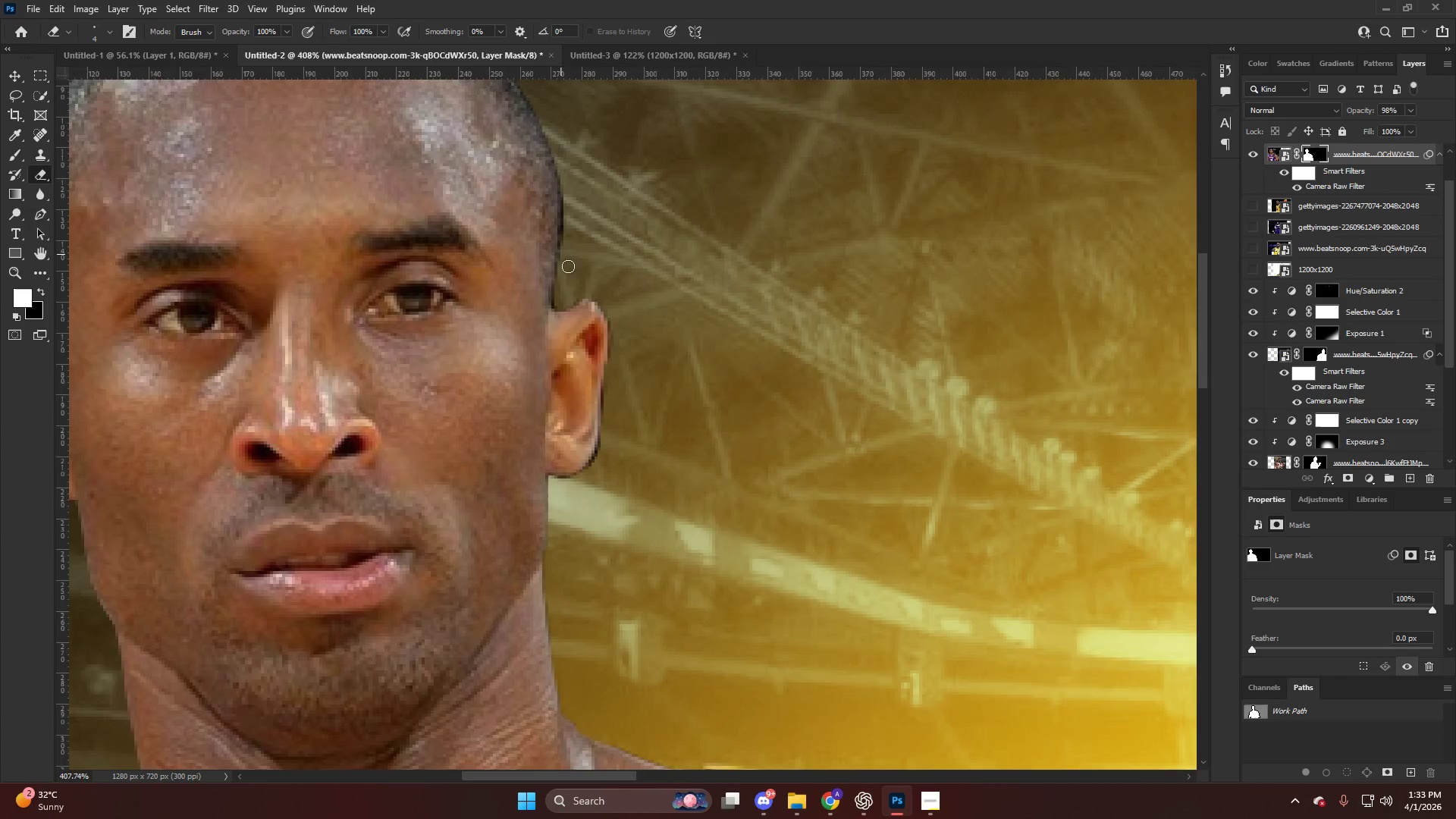 
hold_key(key=AltLeft, duration=0.44)
scroll: coordinate [601, 476], scroll_direction: up, amount: 15.0
 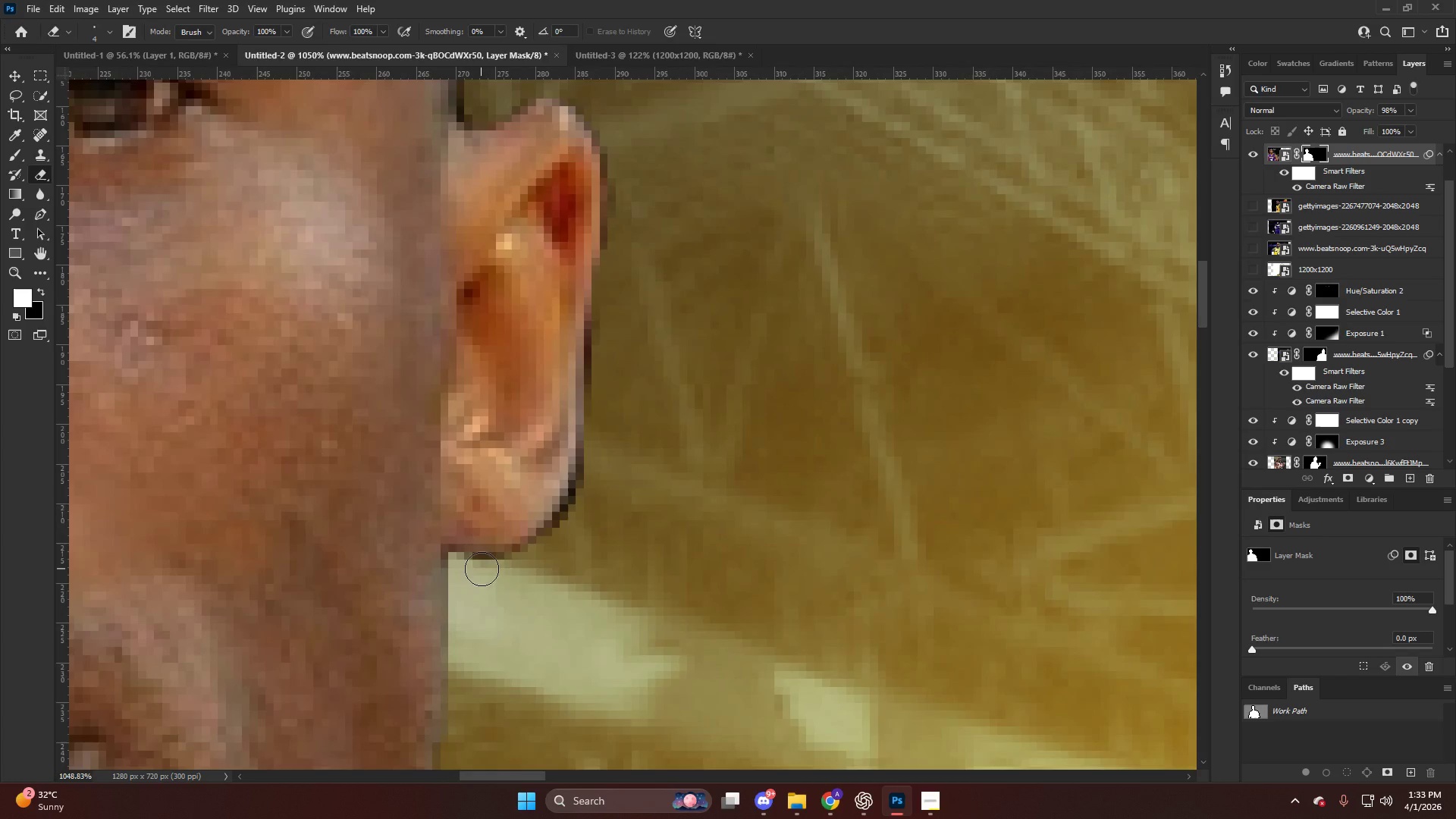 
left_click_drag(start_coordinate=[482, 569], to_coordinate=[620, 253])
 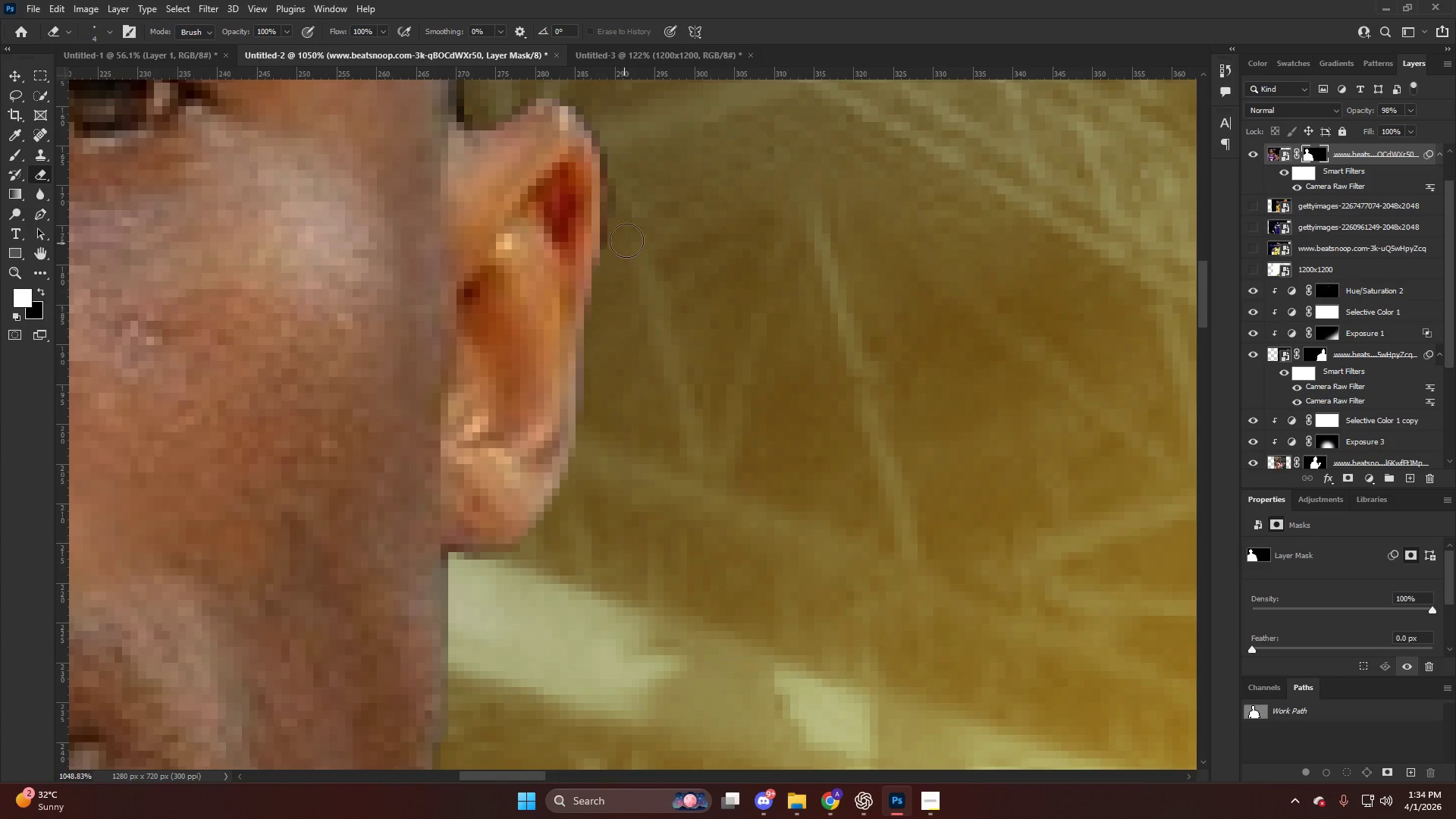 
key(Alt+AltLeft)
 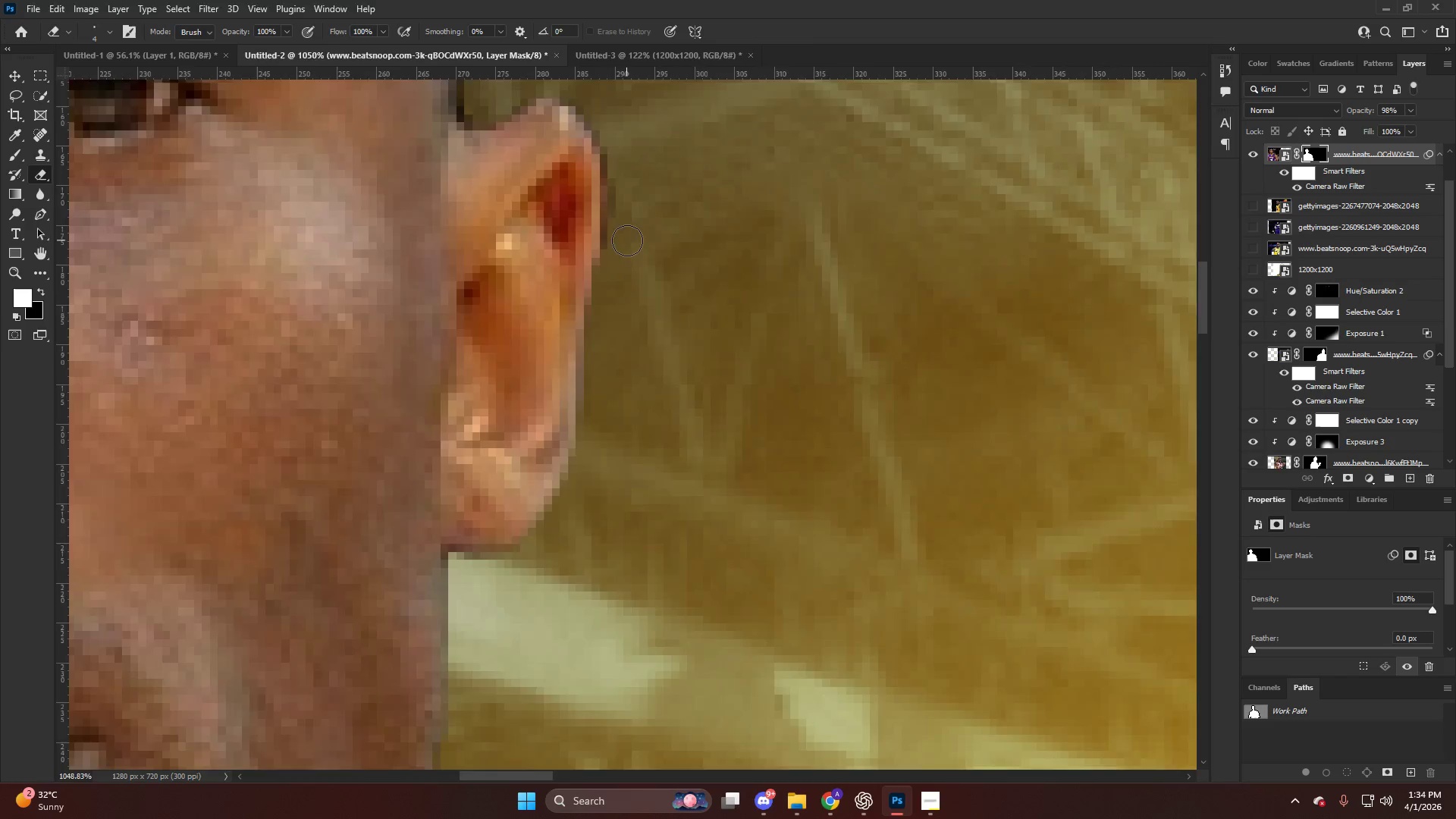 
hold_key(key=AltLeft, duration=0.78)
scroll: coordinate [549, 228], scroll_direction: up, amount: 12.0
 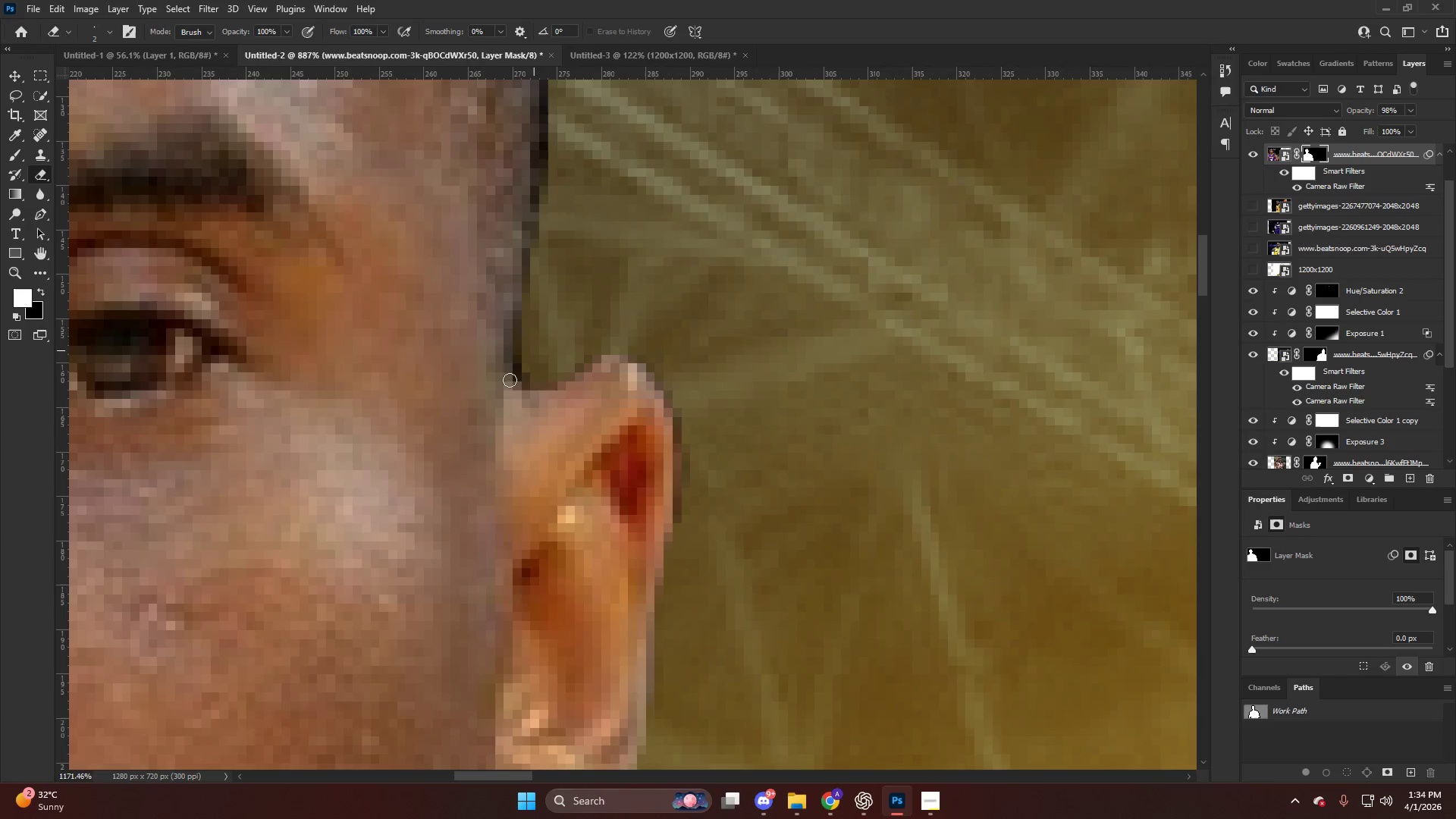 
left_click_drag(start_coordinate=[521, 384], to_coordinate=[544, 375])
 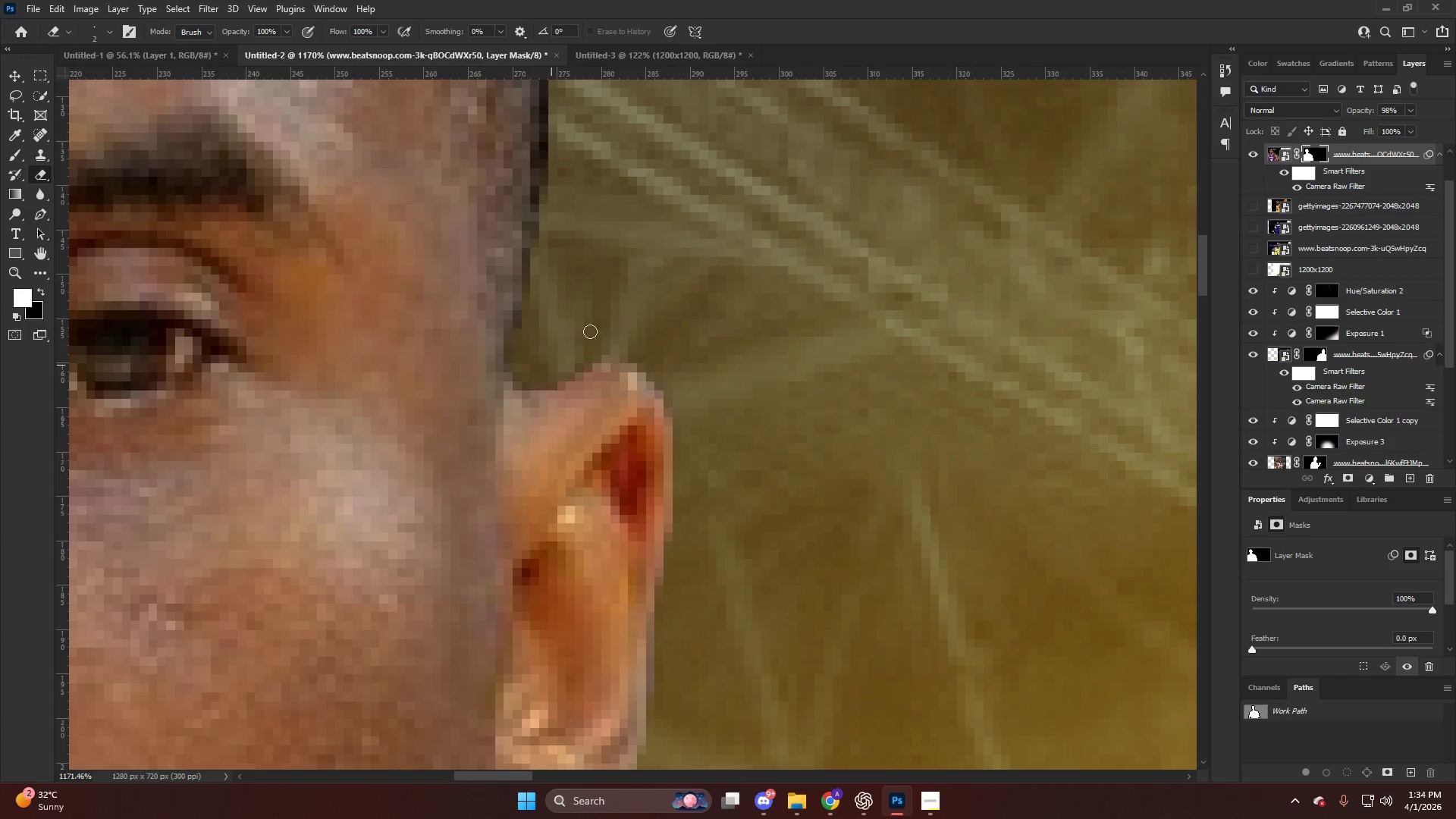 
hold_key(key=AltLeft, duration=0.78)
scroll: coordinate [603, 349], scroll_direction: down, amount: 23.0
 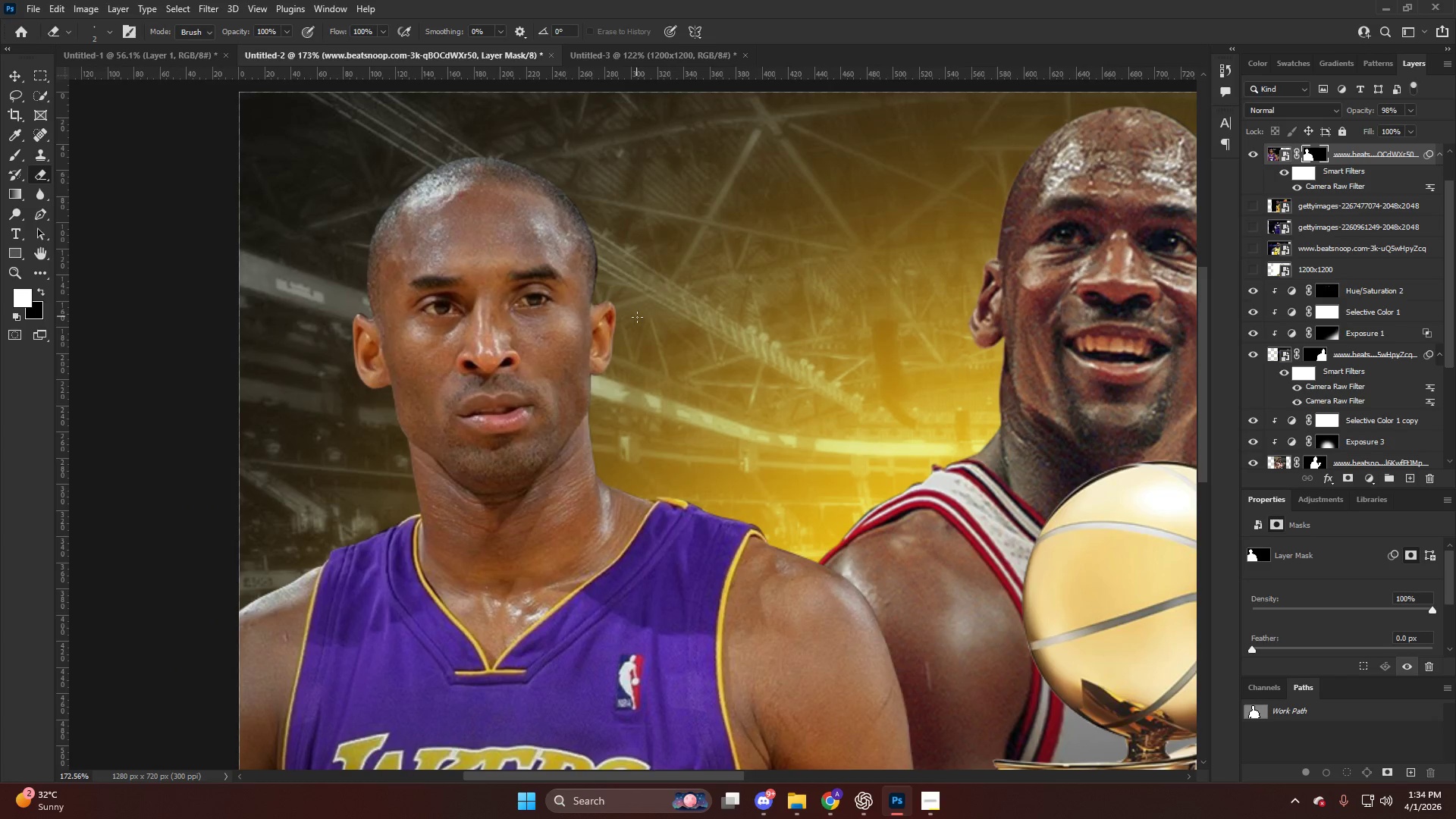 
key(Alt+AltLeft)
 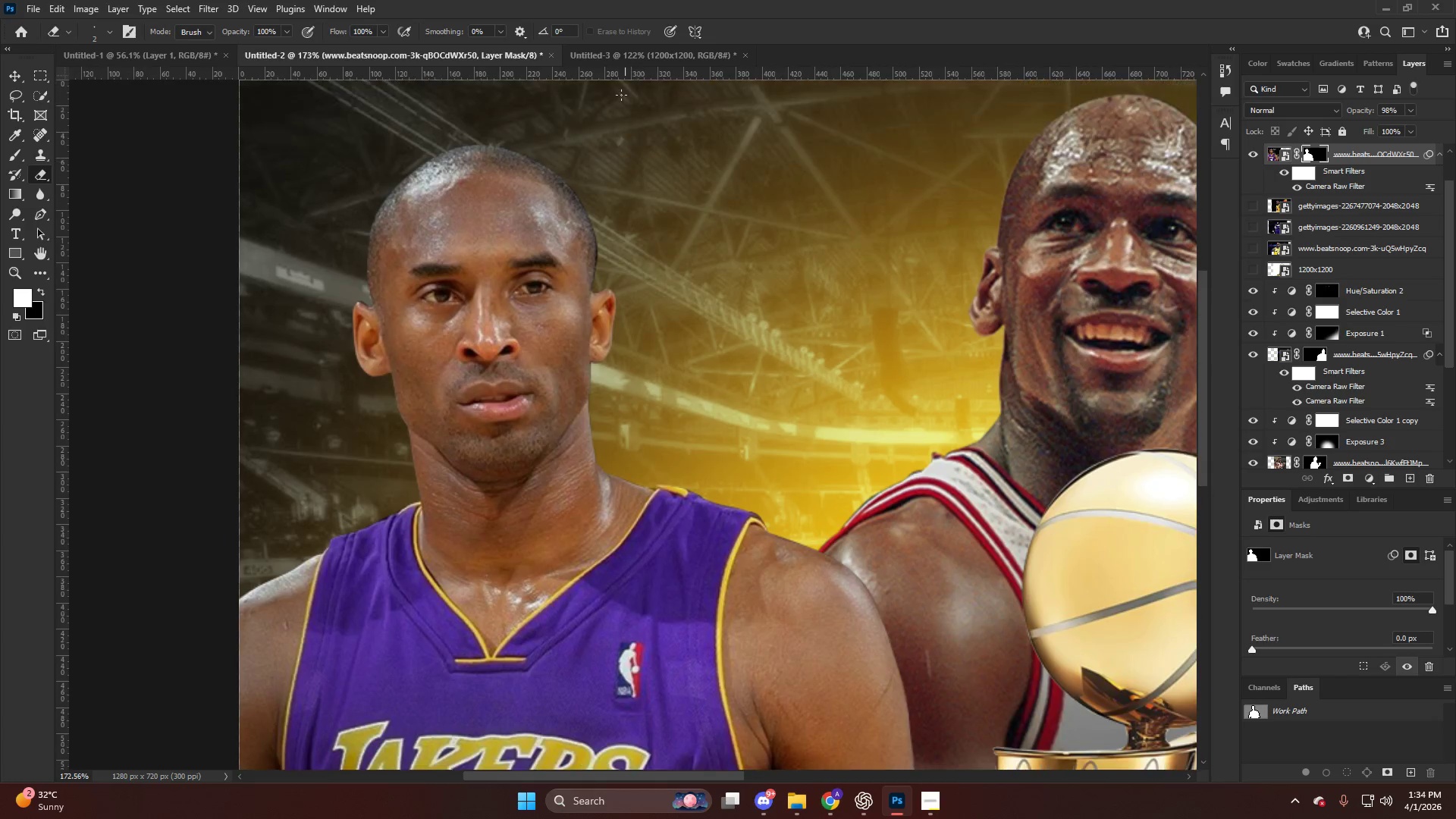 
hold_key(key=AltLeft, duration=1.3)
 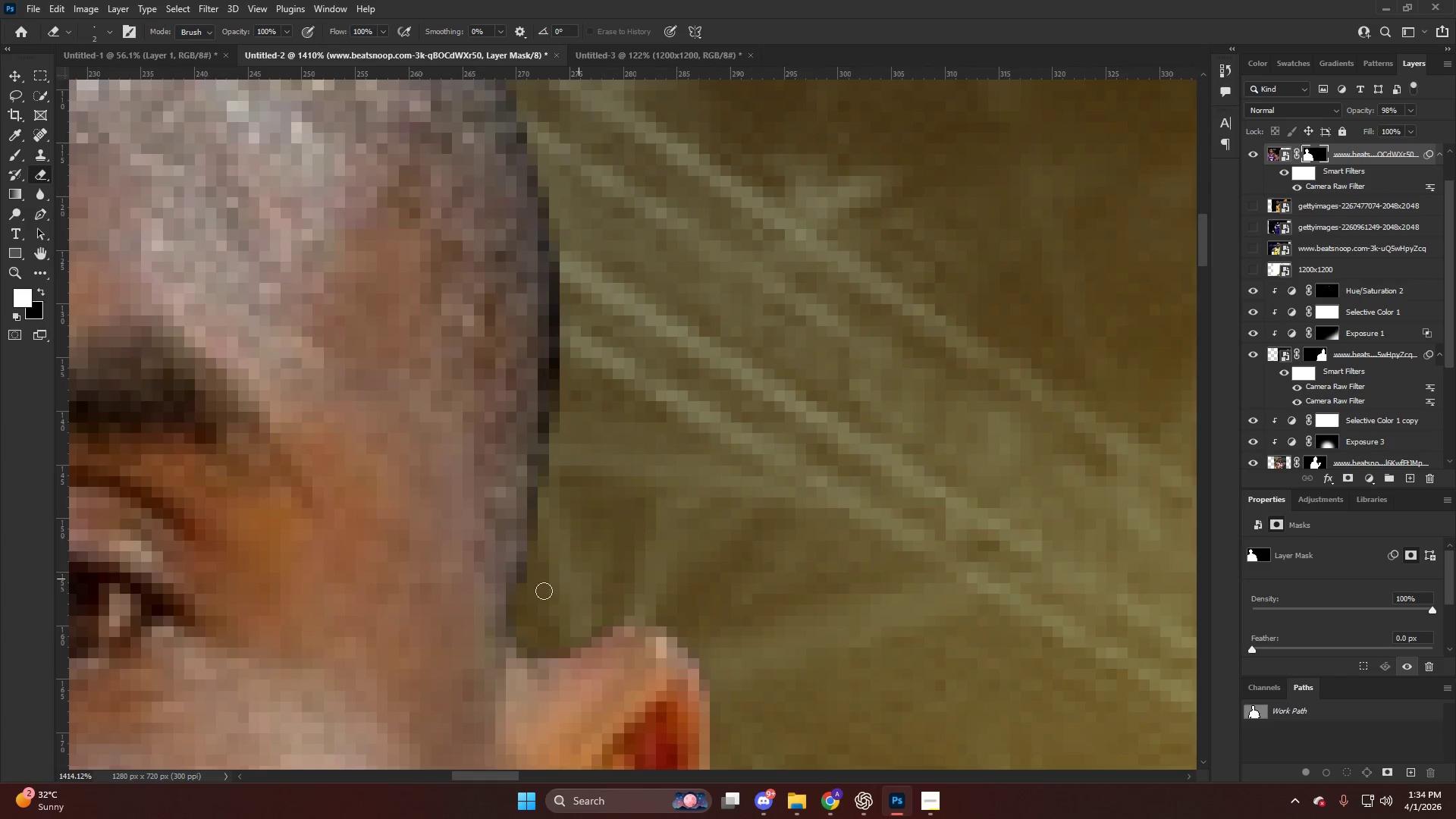 
left_click_drag(start_coordinate=[548, 594], to_coordinate=[561, 152])
 